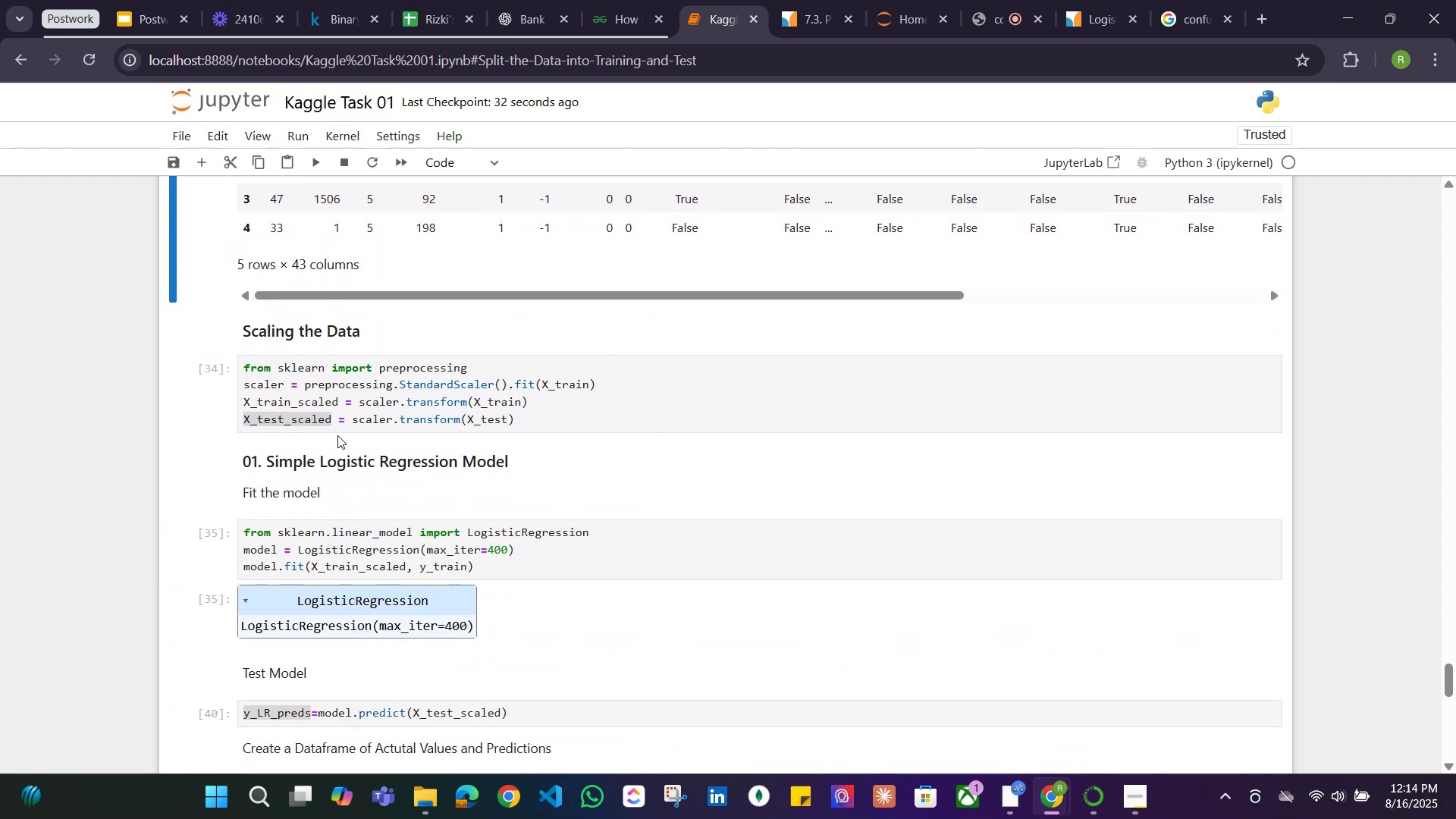 
scroll: coordinate [450, 426], scroll_direction: up, amount: 6.0
 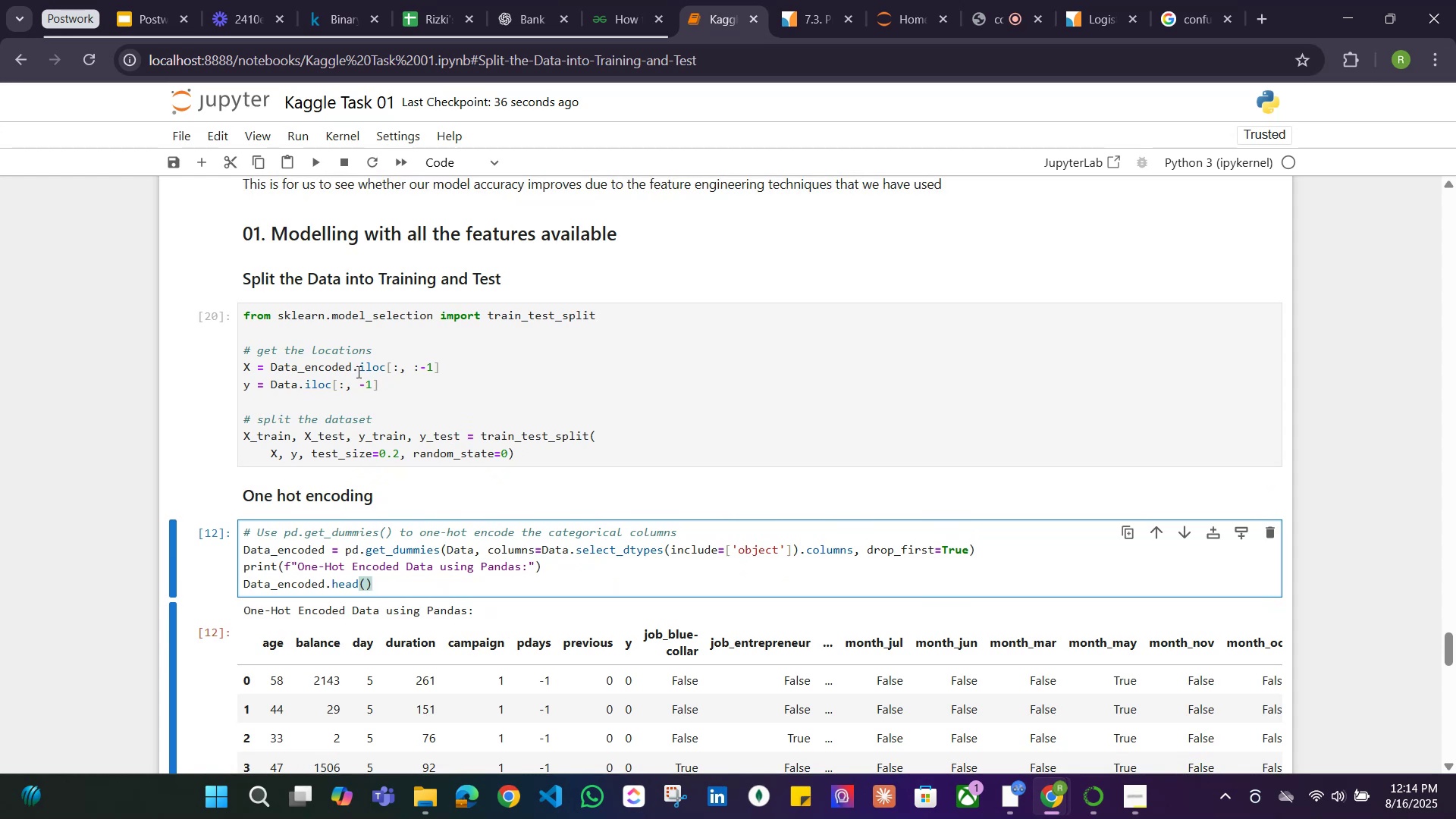 
left_click_drag(start_coordinate=[537, 457], to_coordinate=[211, 309])
 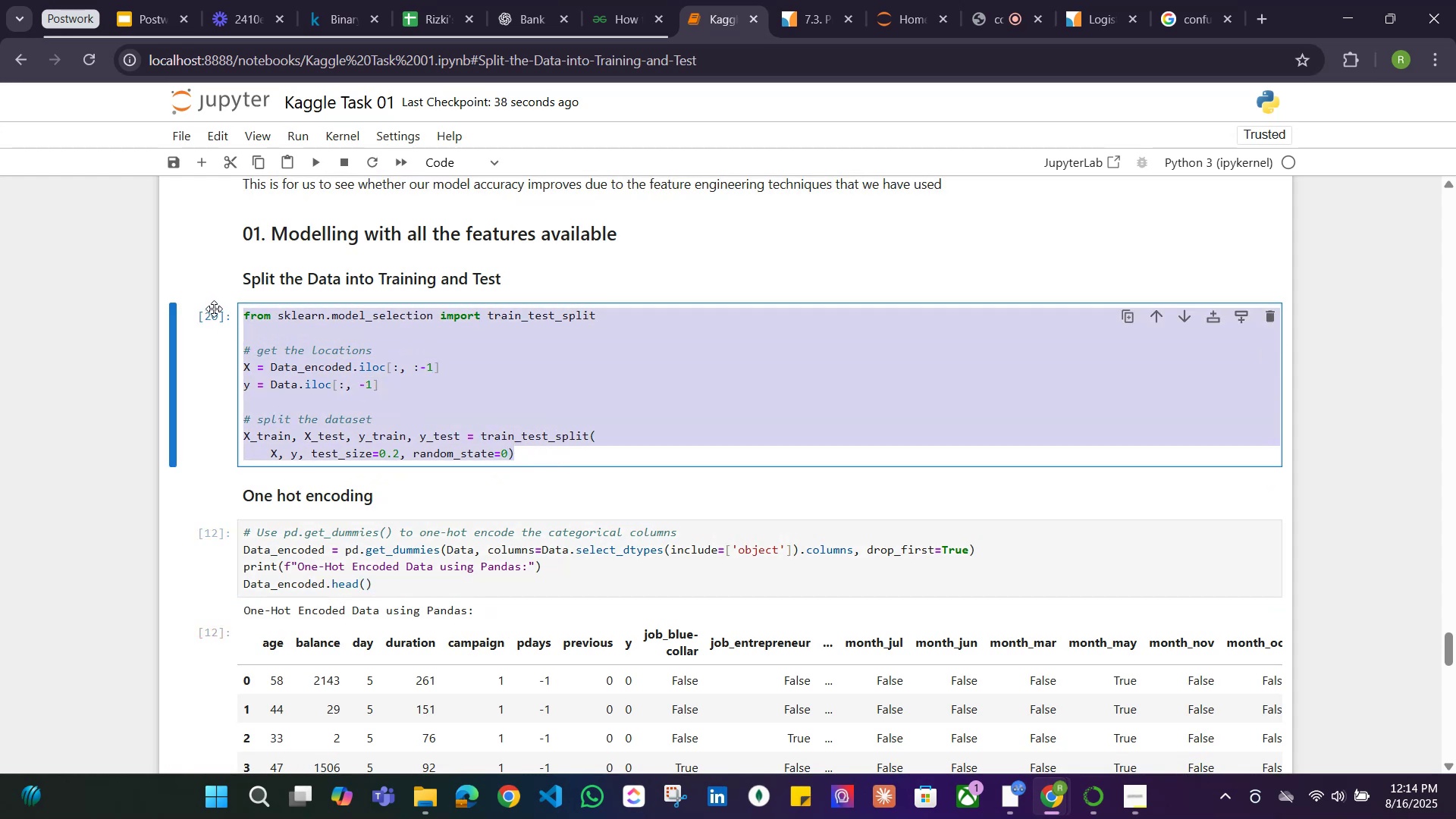 
hold_key(key=ControlLeft, duration=1.13)
 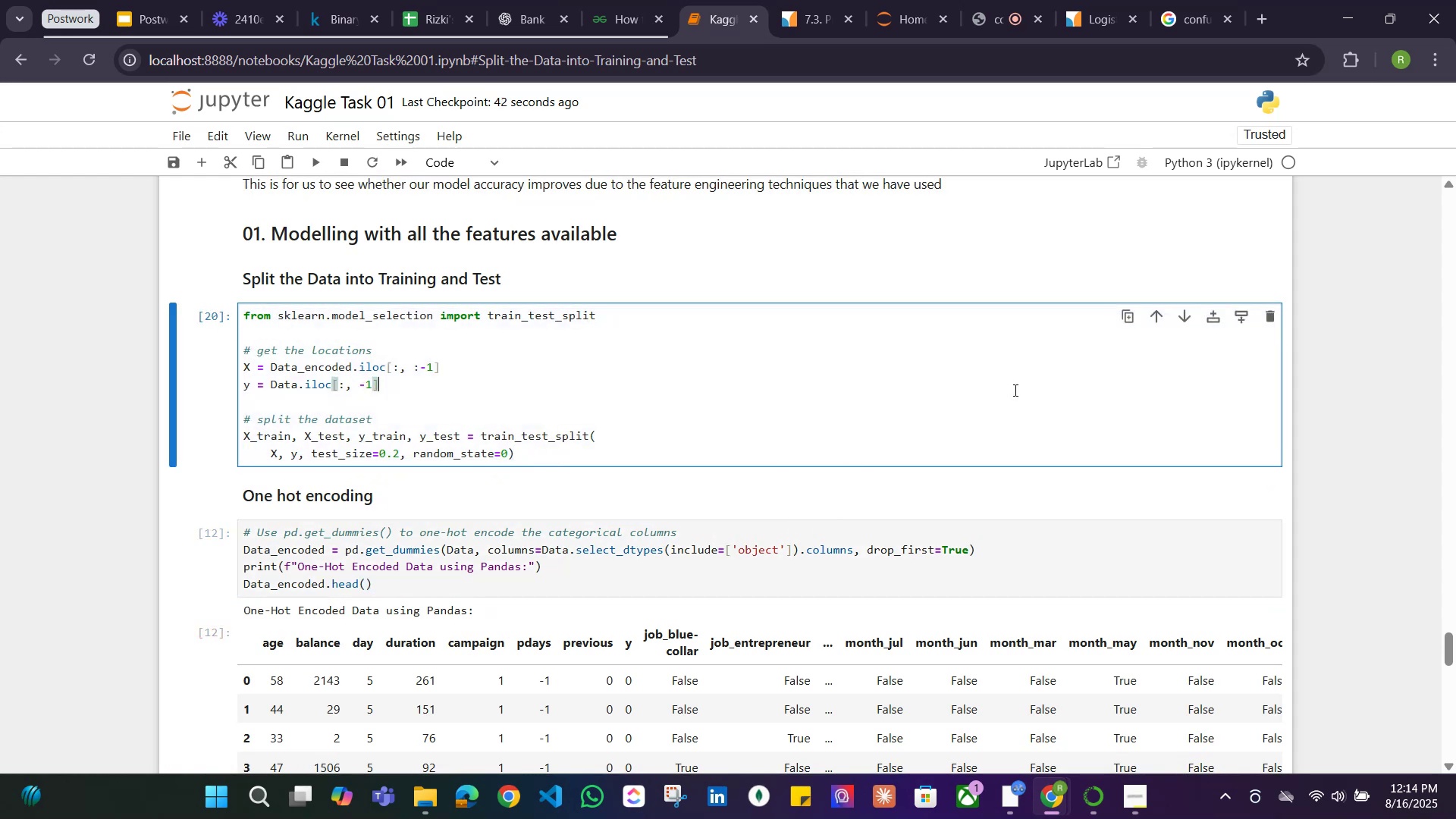 
mouse_move([1178, 315])
 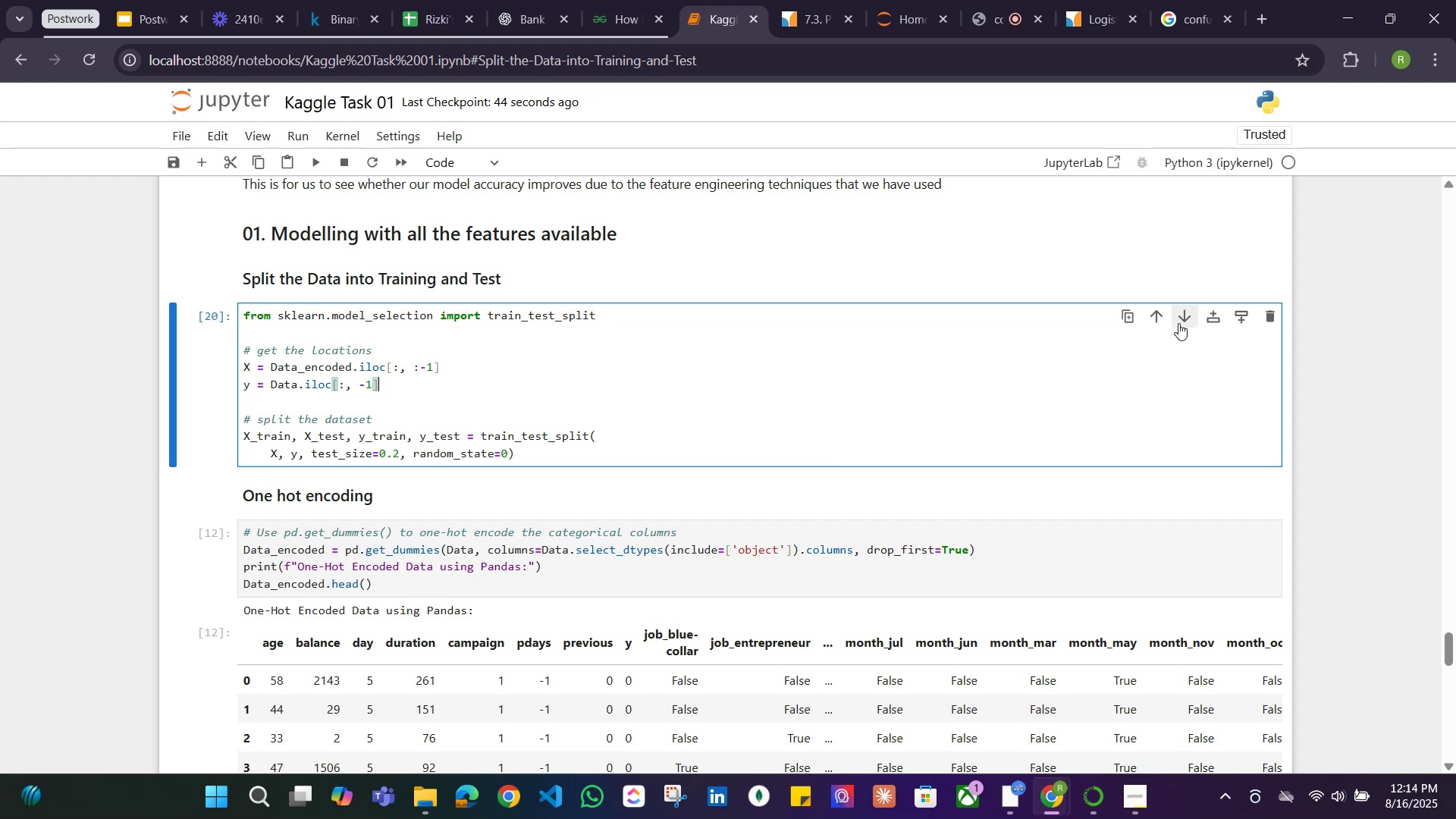 
left_click([1181, 318])
 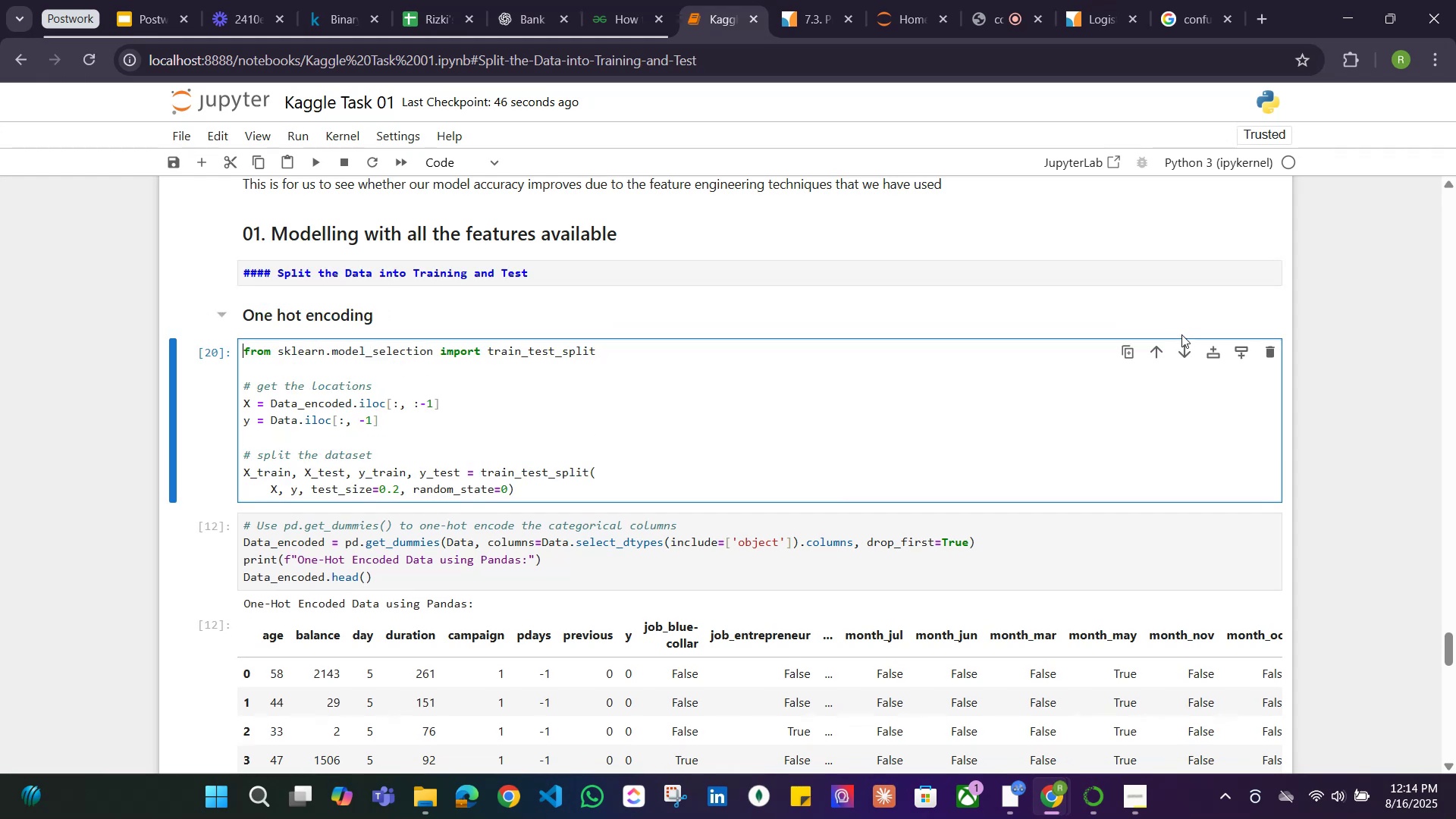 
left_click([1181, 344])
 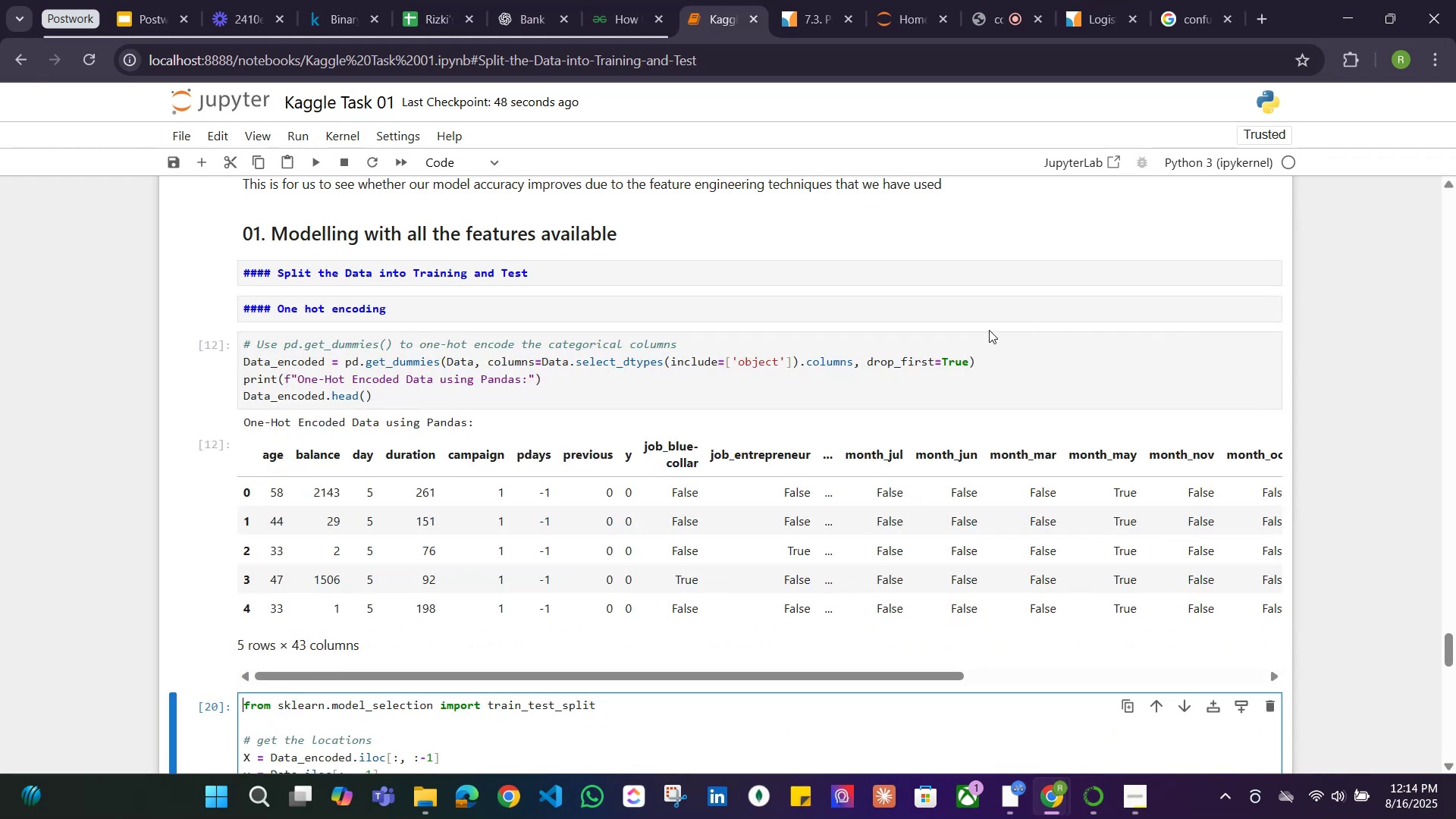 
scroll: coordinate [930, 369], scroll_direction: none, amount: 0.0
 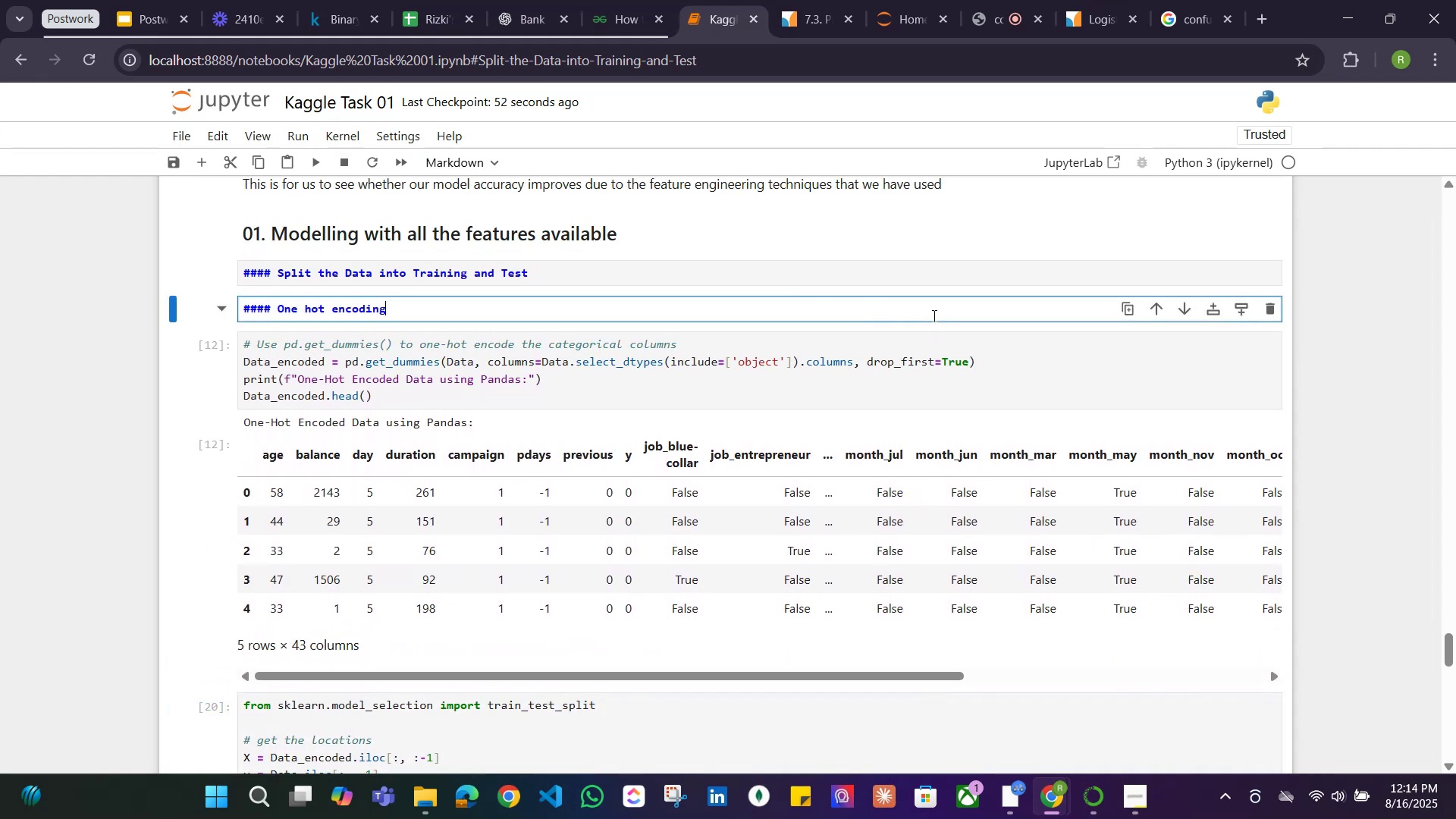 
left_click([1194, 307])
 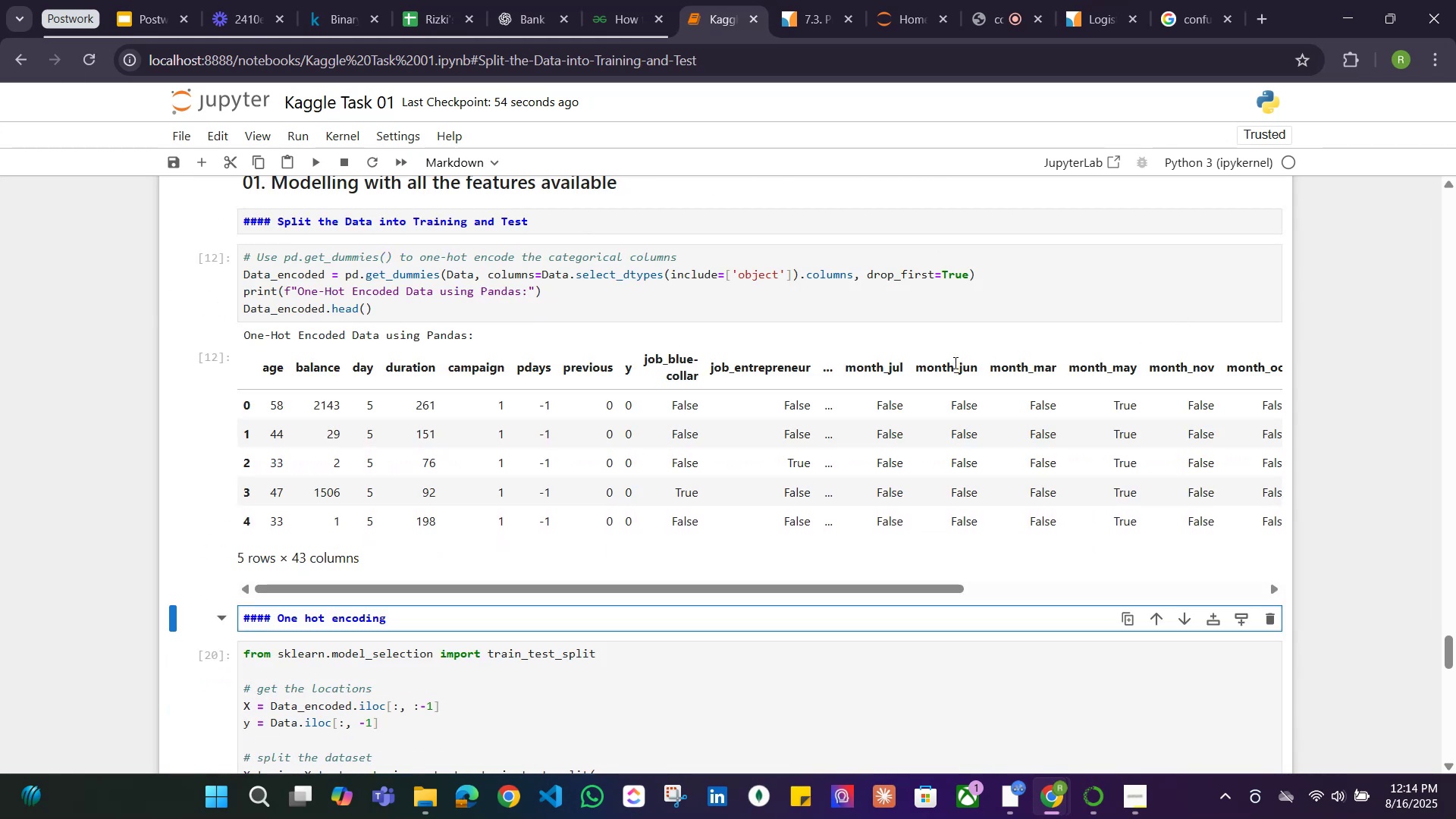 
scroll: coordinate [921, 362], scroll_direction: down, amount: 2.0
 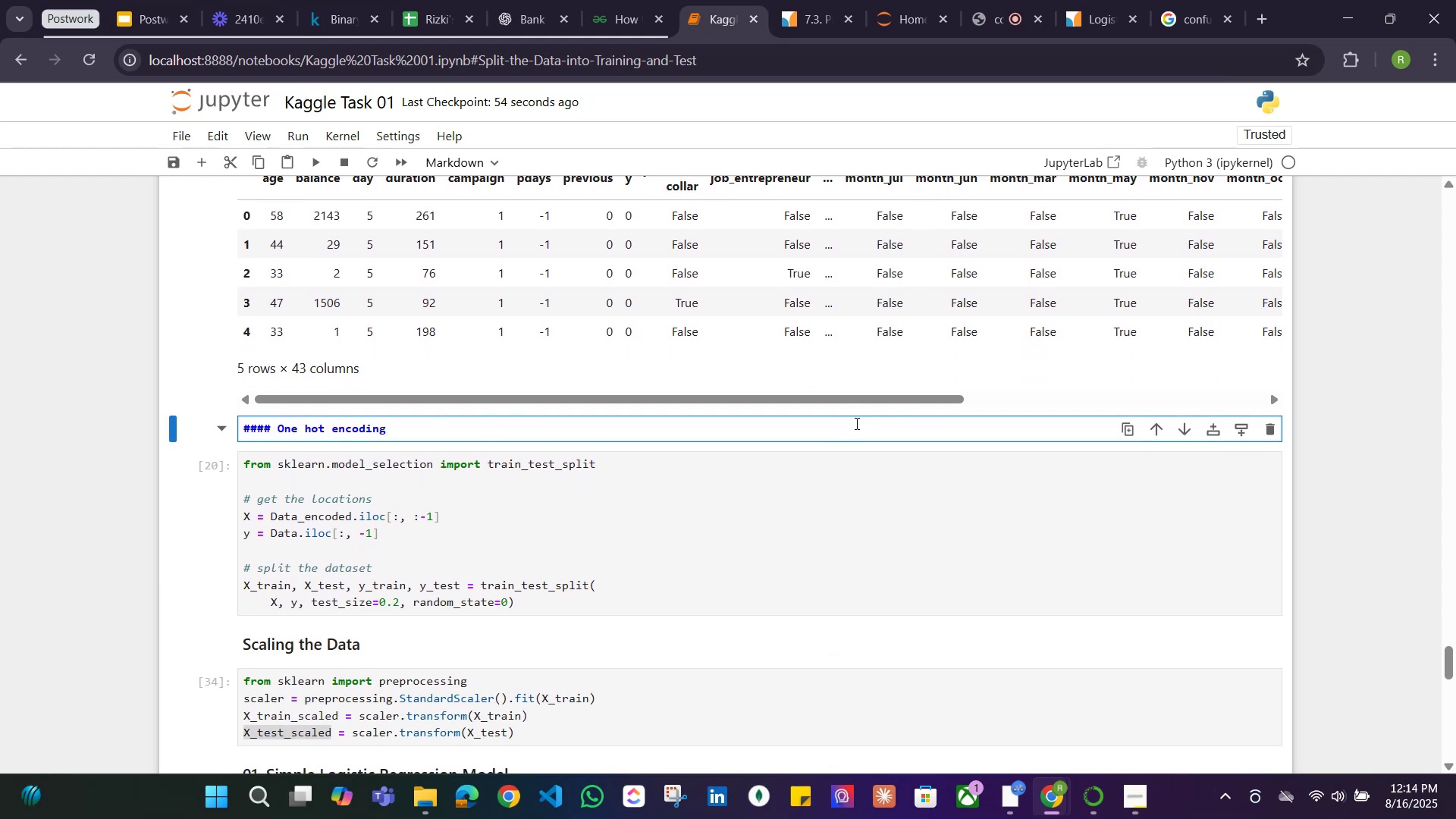 
left_click([855, 433])
 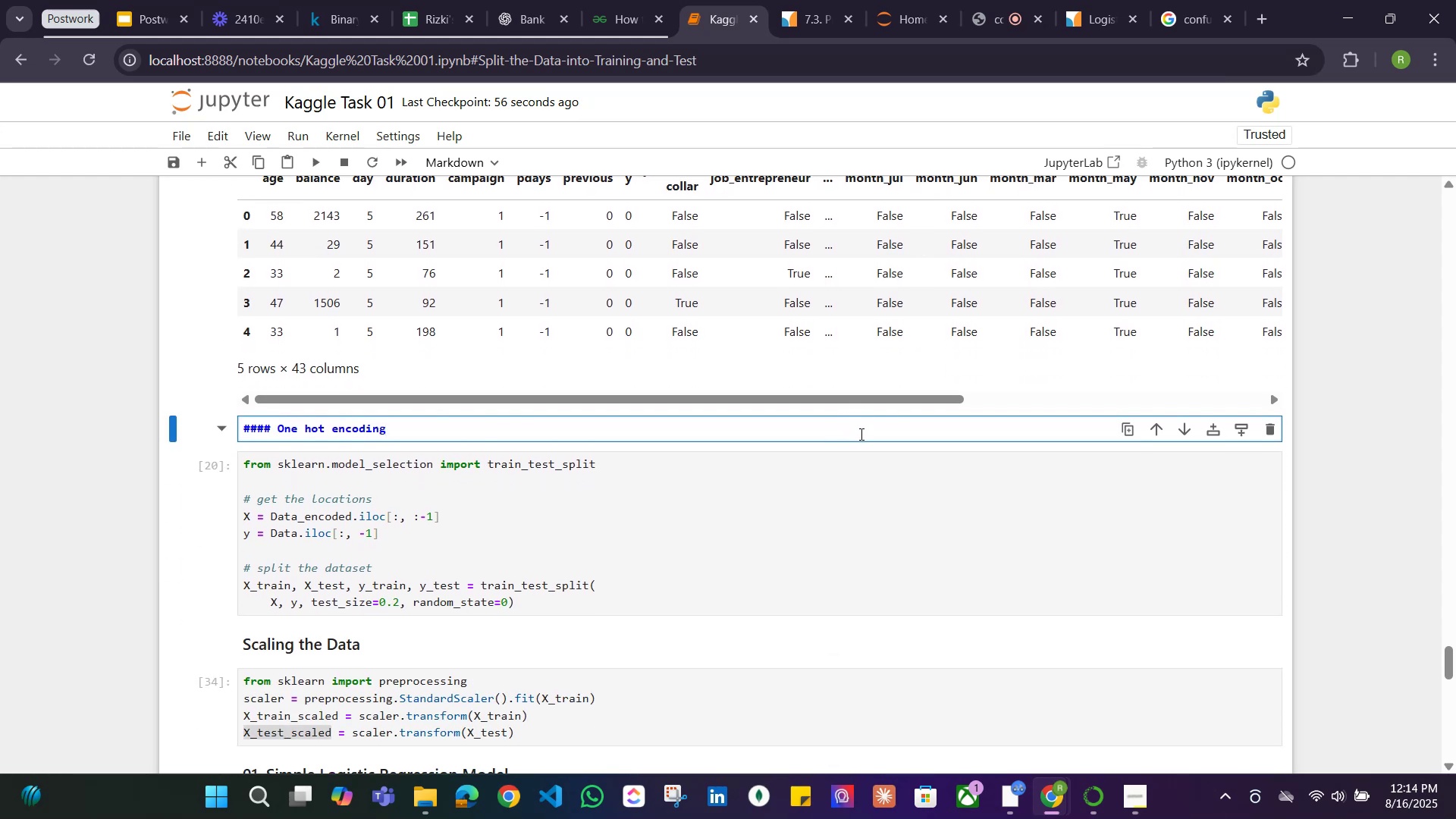 
key(Shift+ShiftRight)
 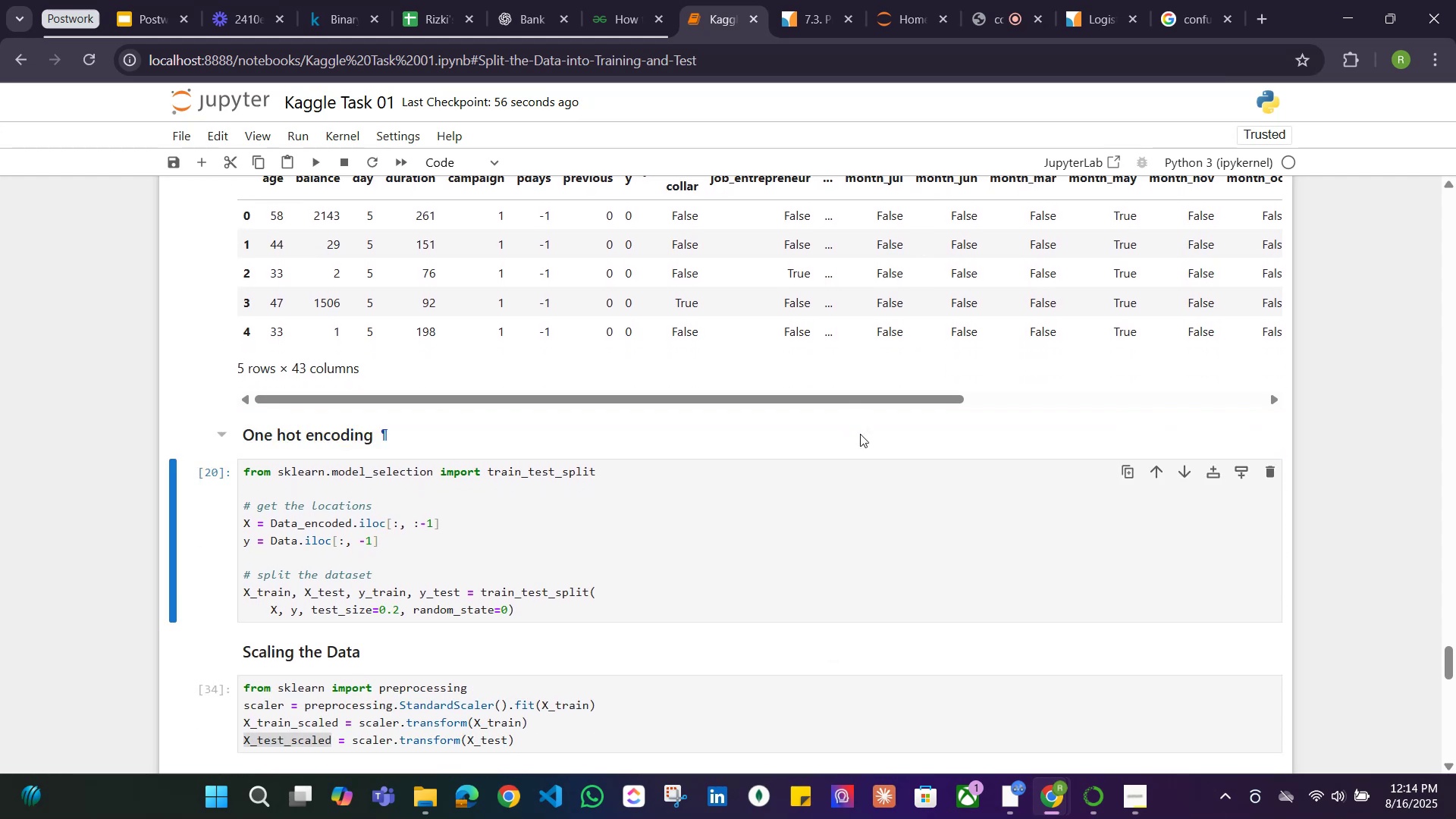 
key(Shift+Enter)
 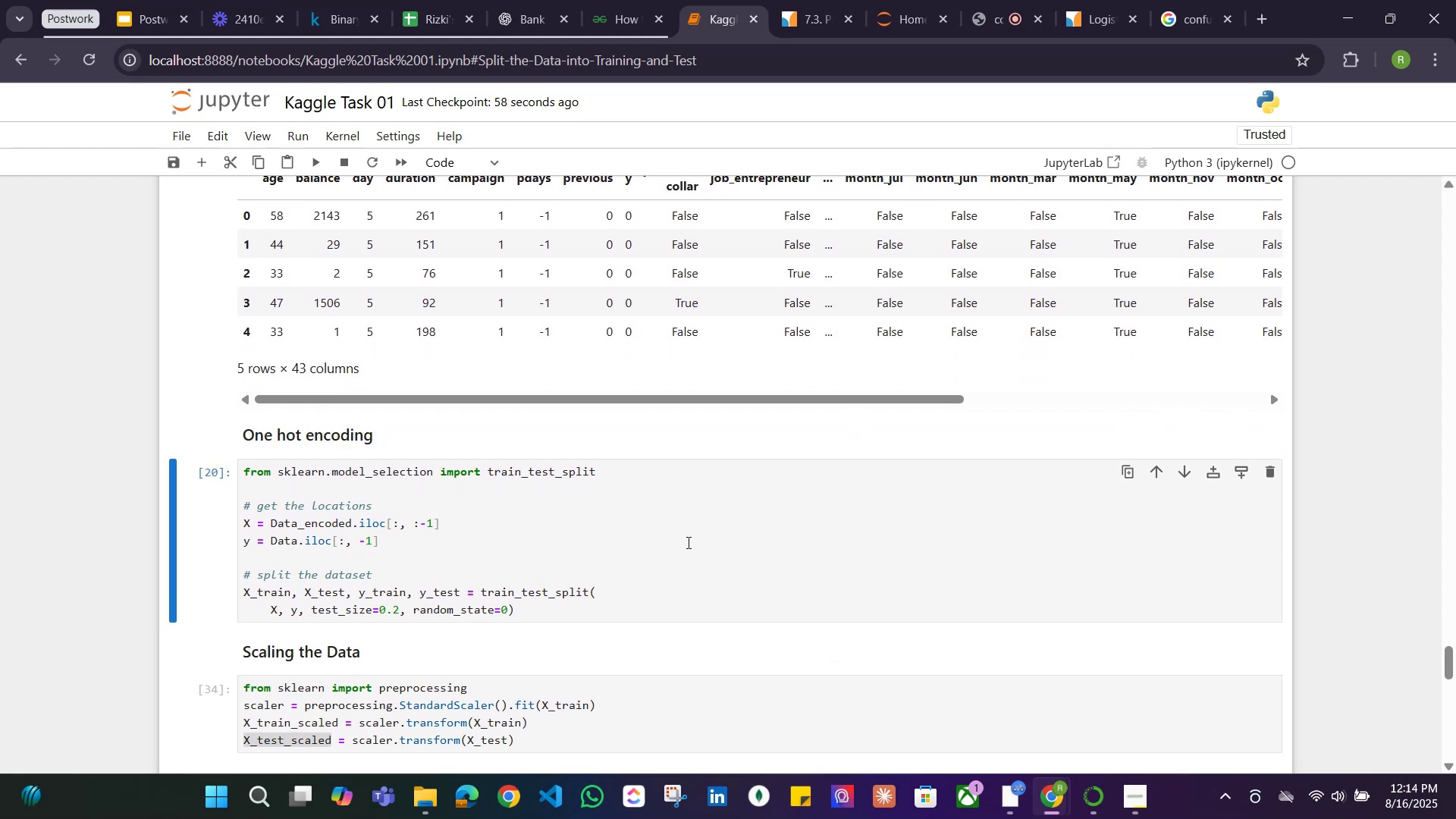 
scroll: coordinate [682, 541], scroll_direction: up, amount: 3.0
 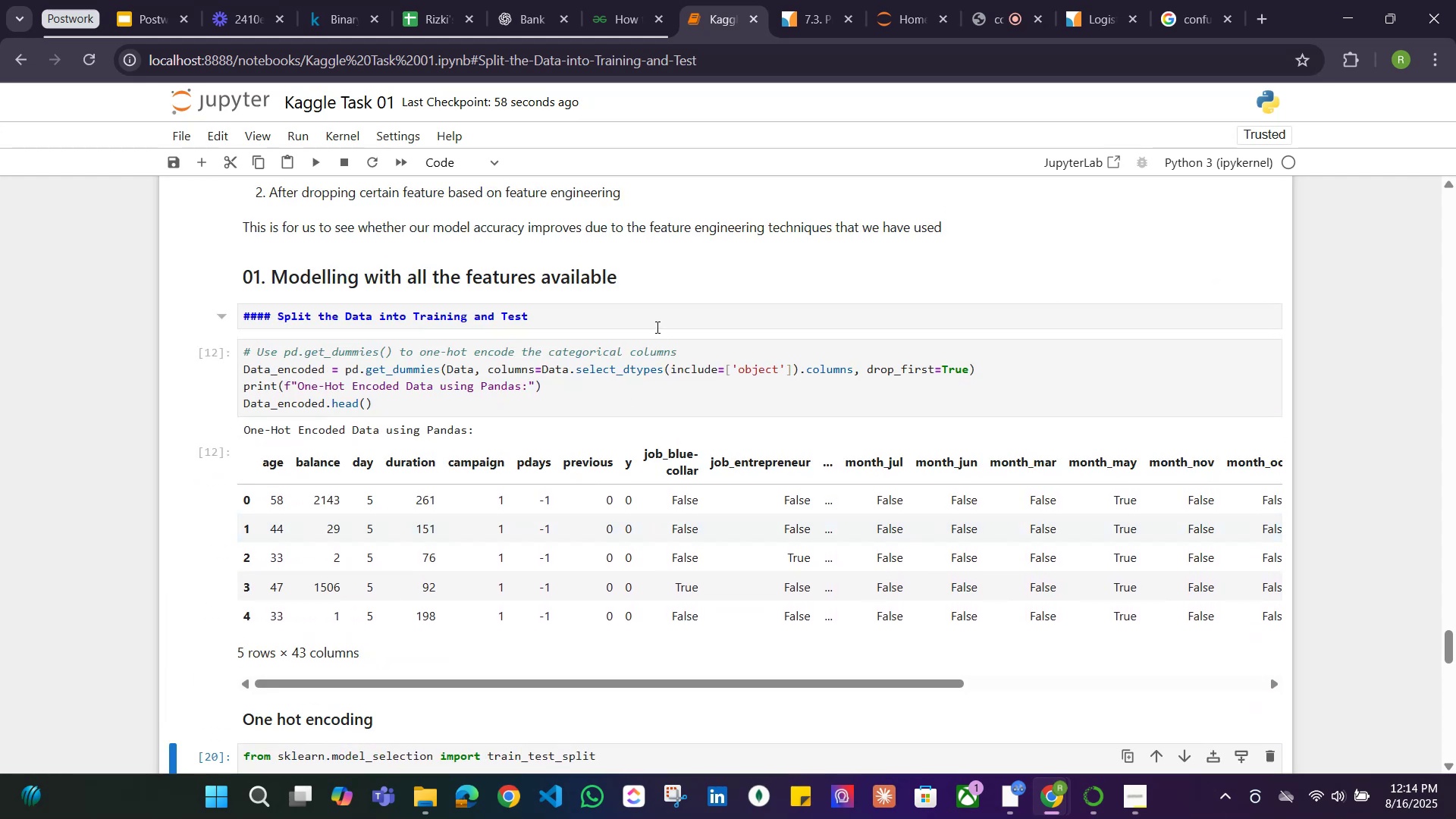 
left_click([656, 323])
 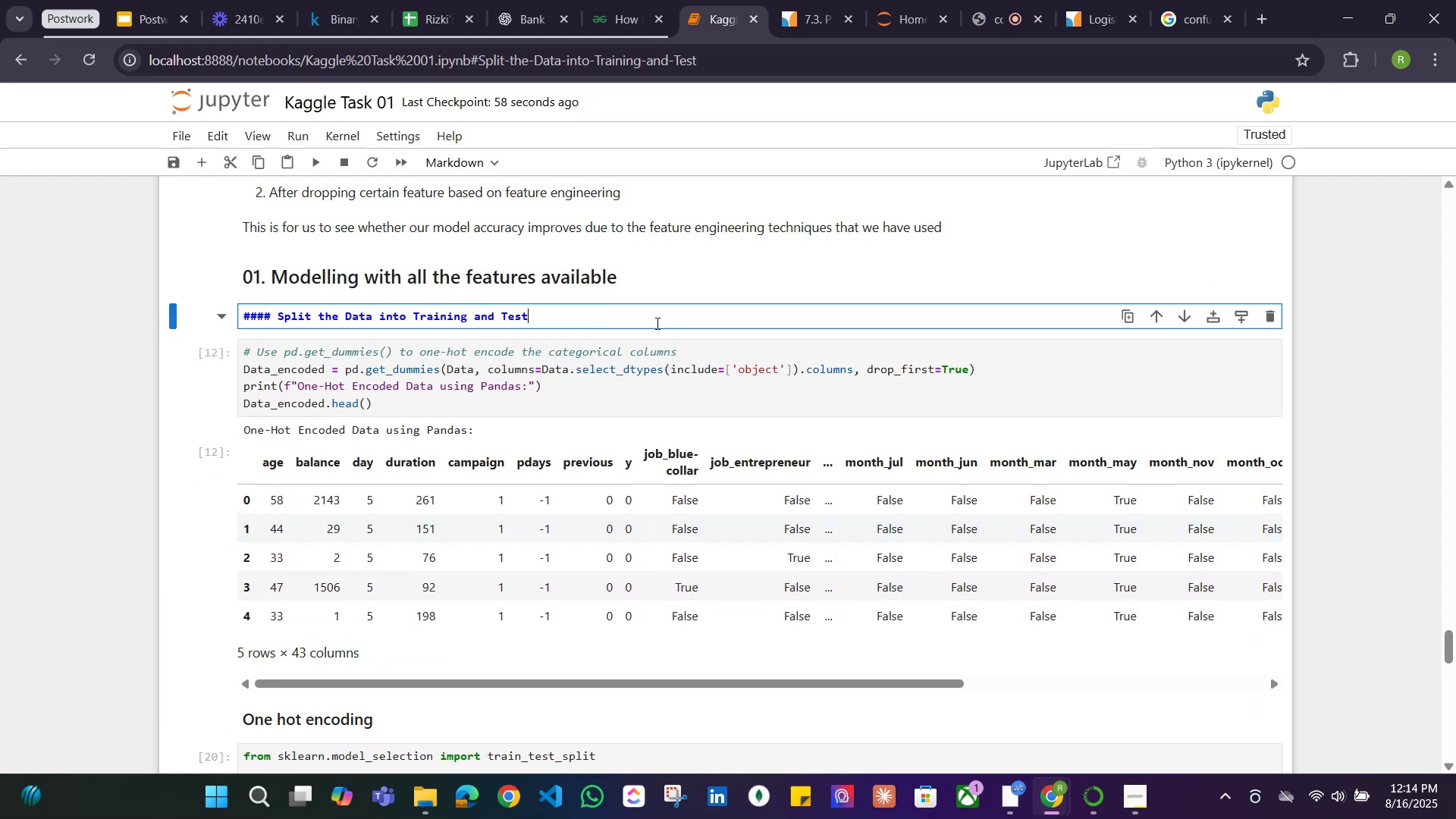 
key(Shift+ShiftRight)
 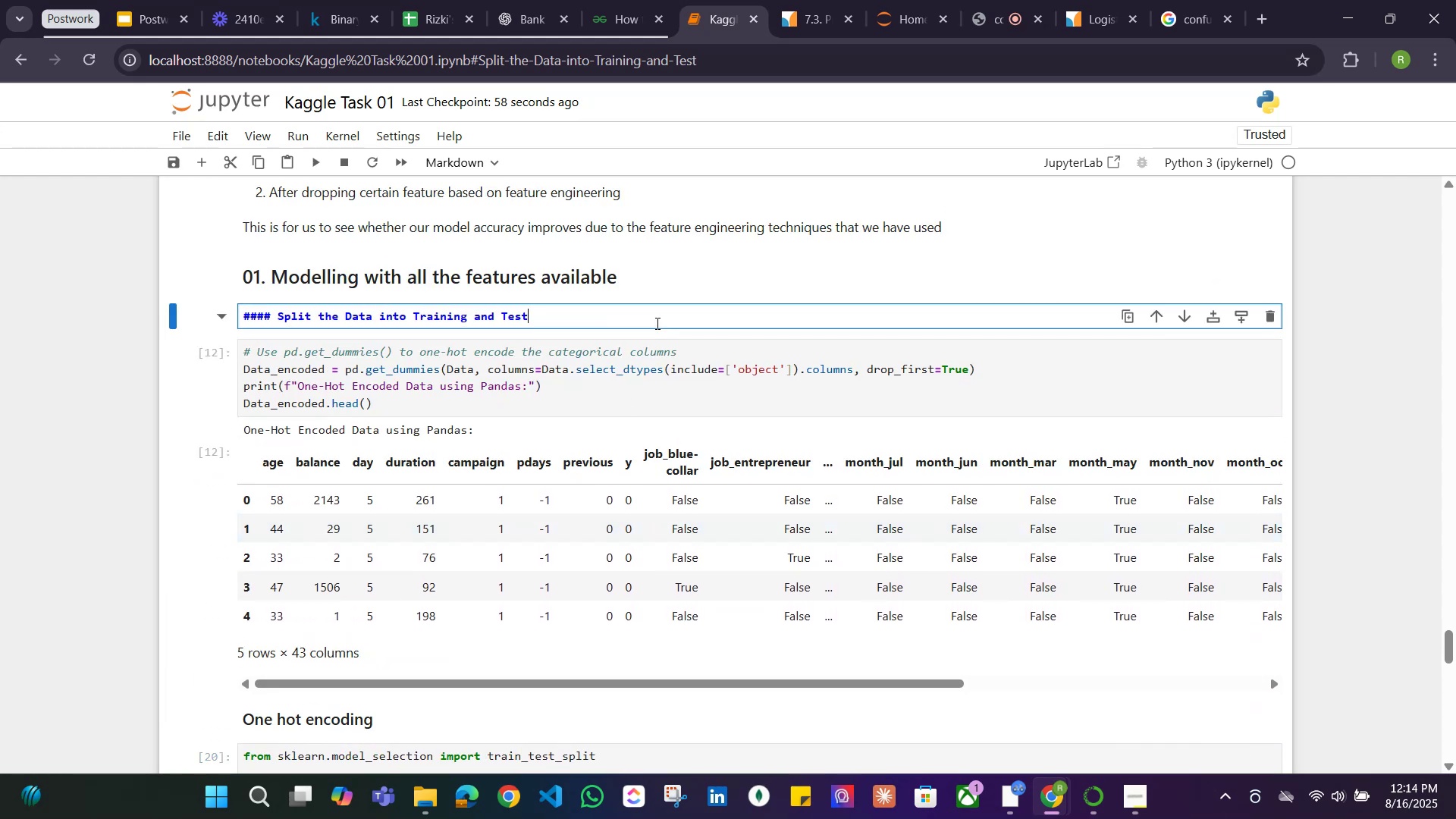 
key(Shift+Enter)
 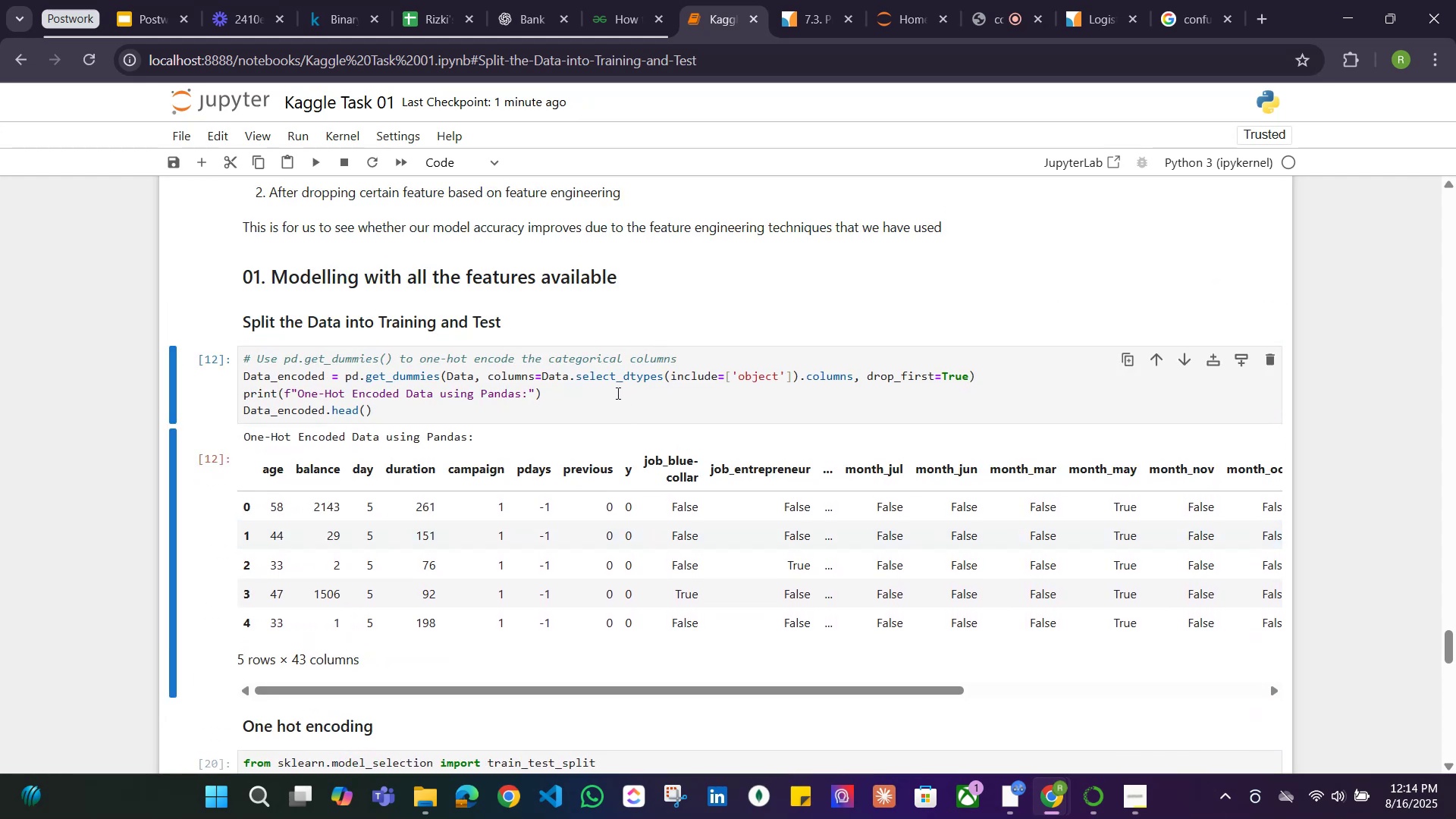 
left_click([617, 393])
 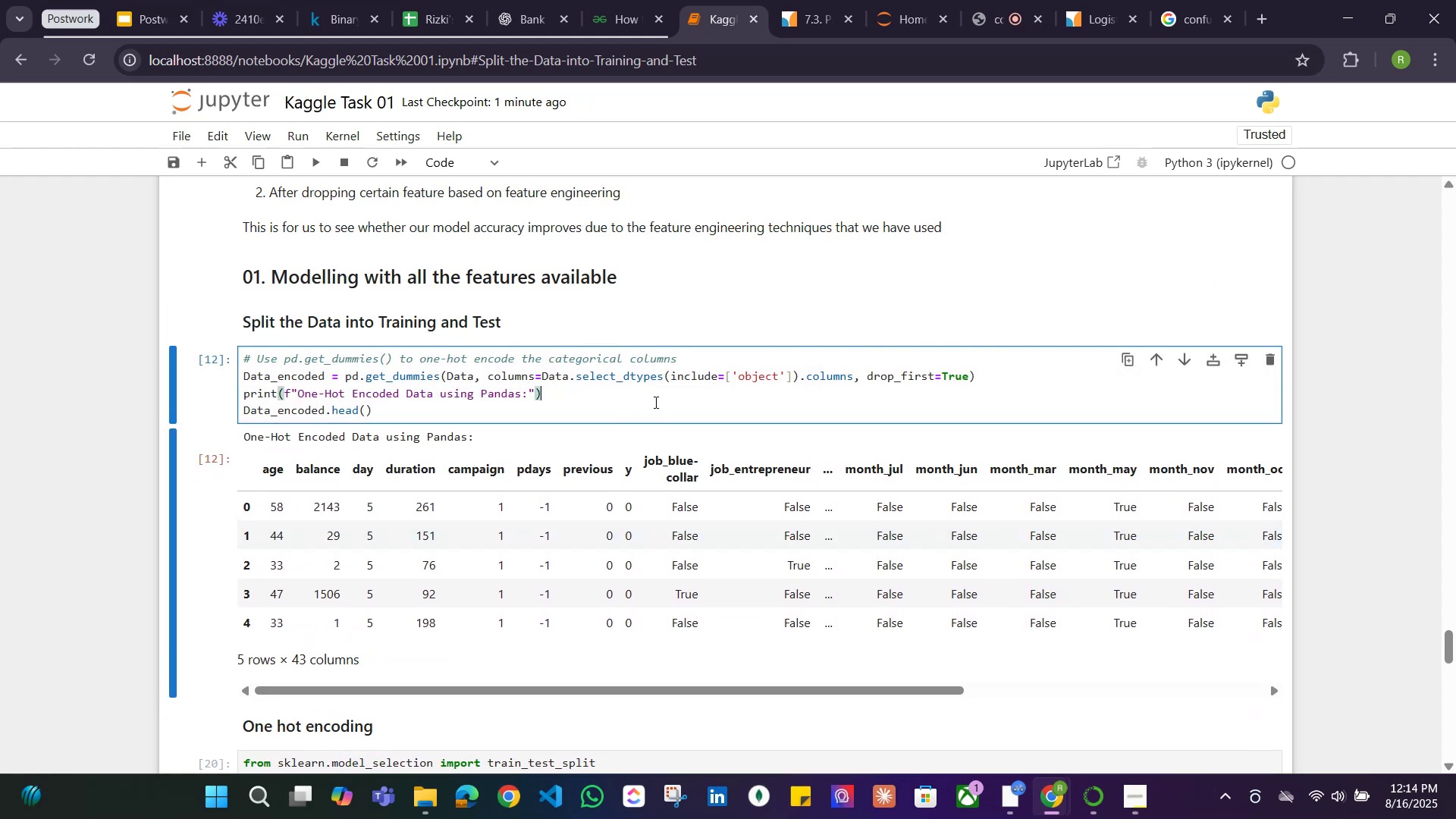 
scroll: coordinate [657, 408], scroll_direction: down, amount: 3.0
 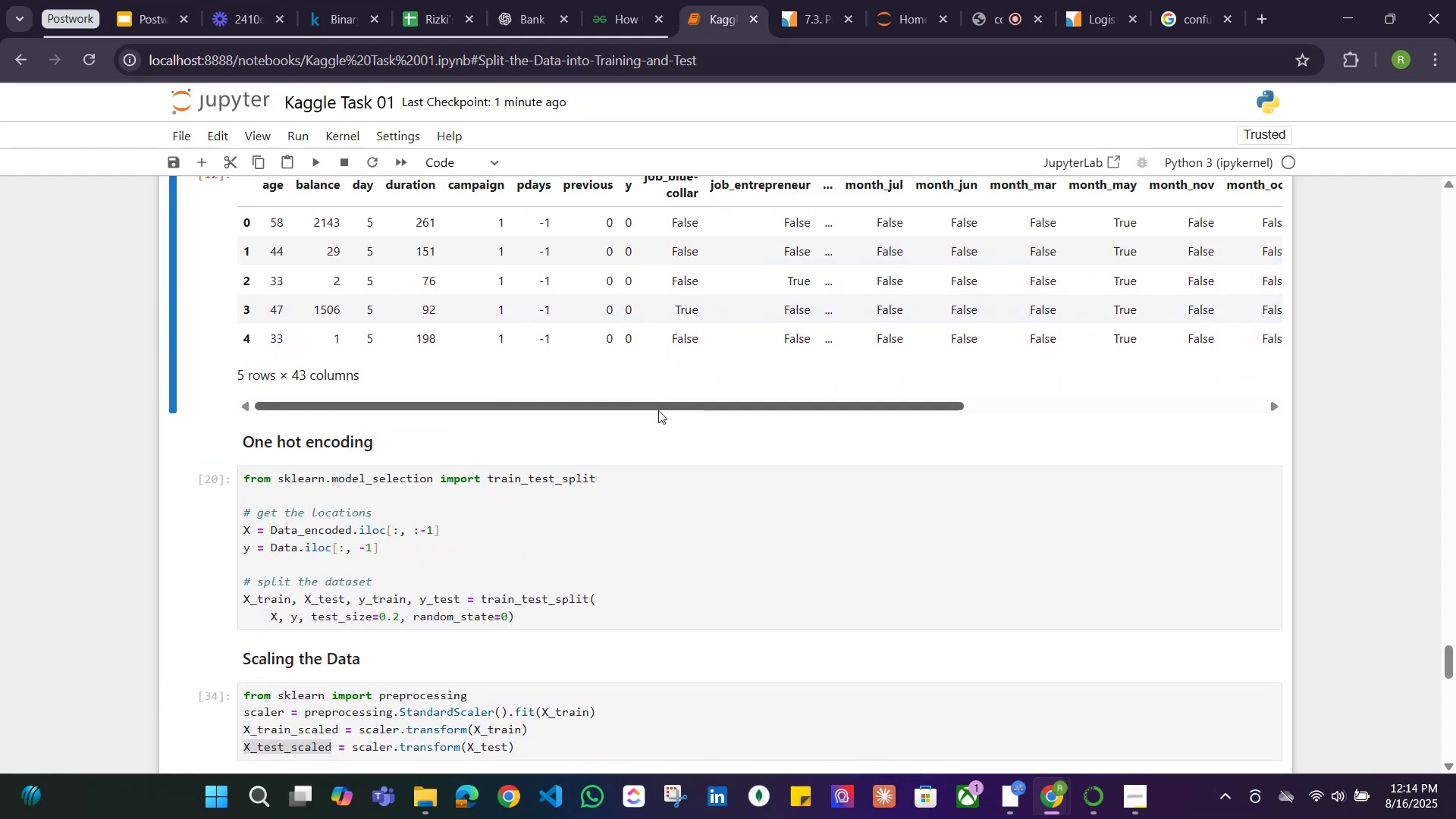 
scroll: coordinate [658, 410], scroll_direction: up, amount: 2.0
 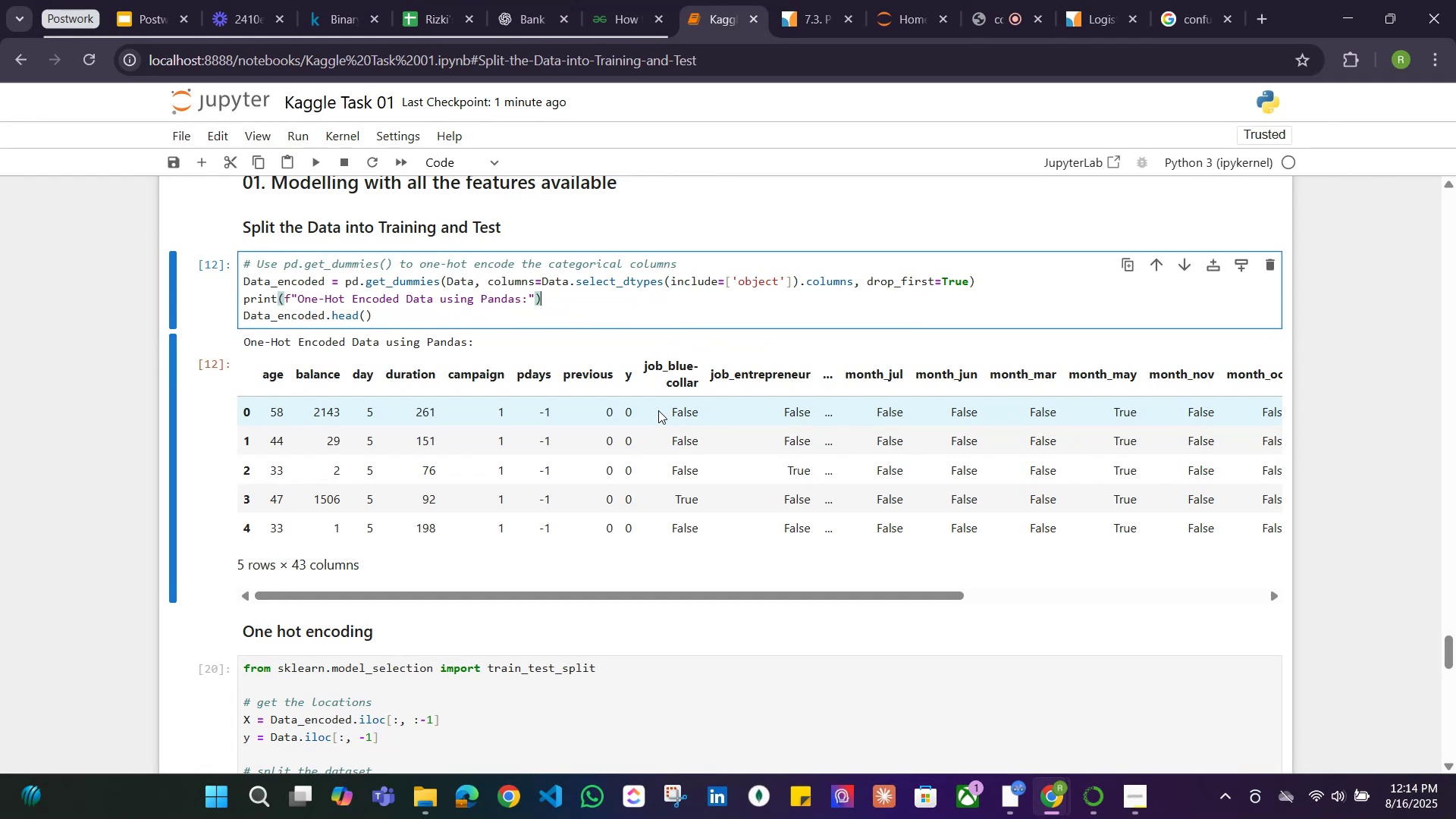 
scroll: coordinate [641, 403], scroll_direction: down, amount: 1.0
 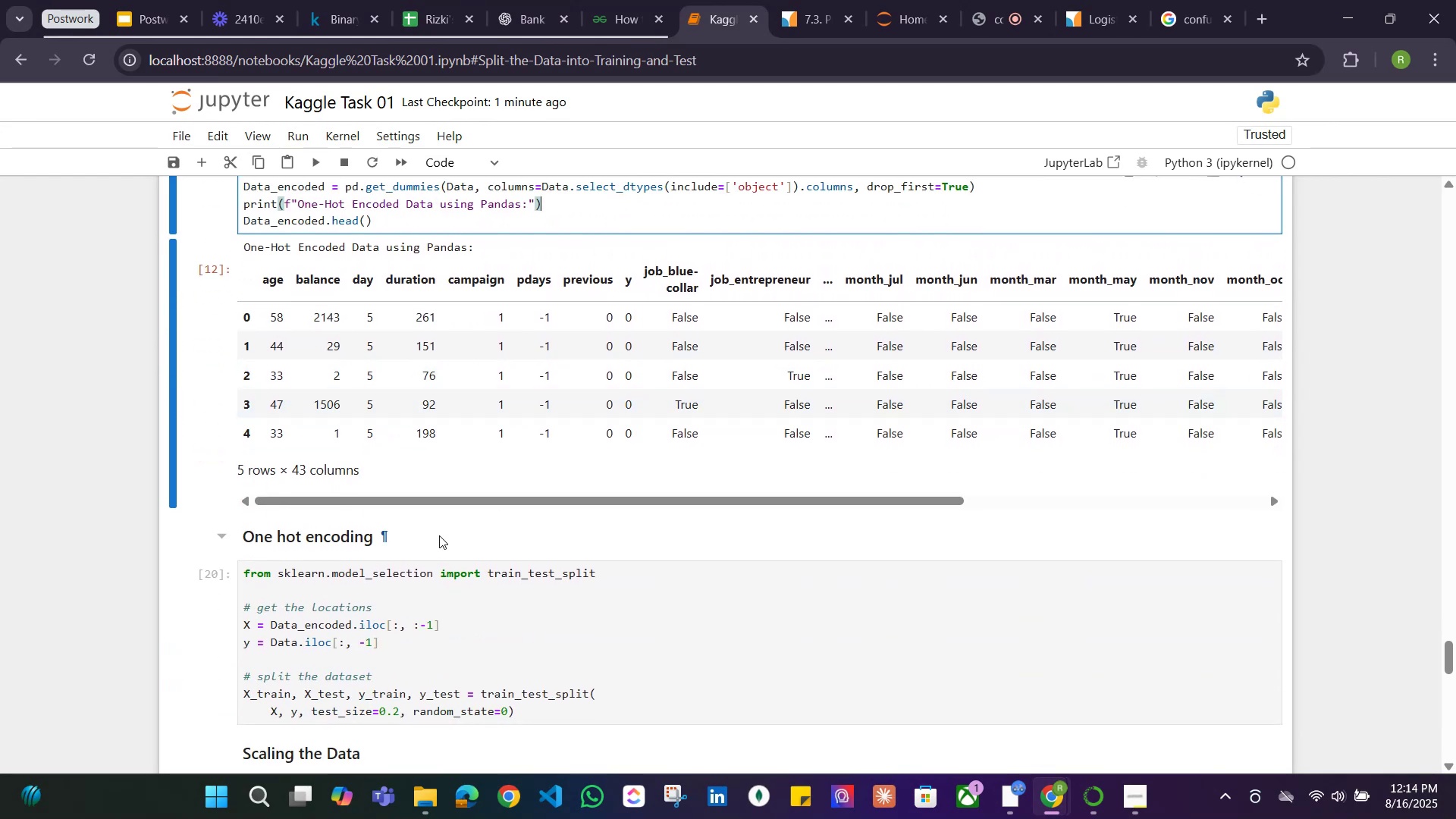 
left_click([439, 535])
 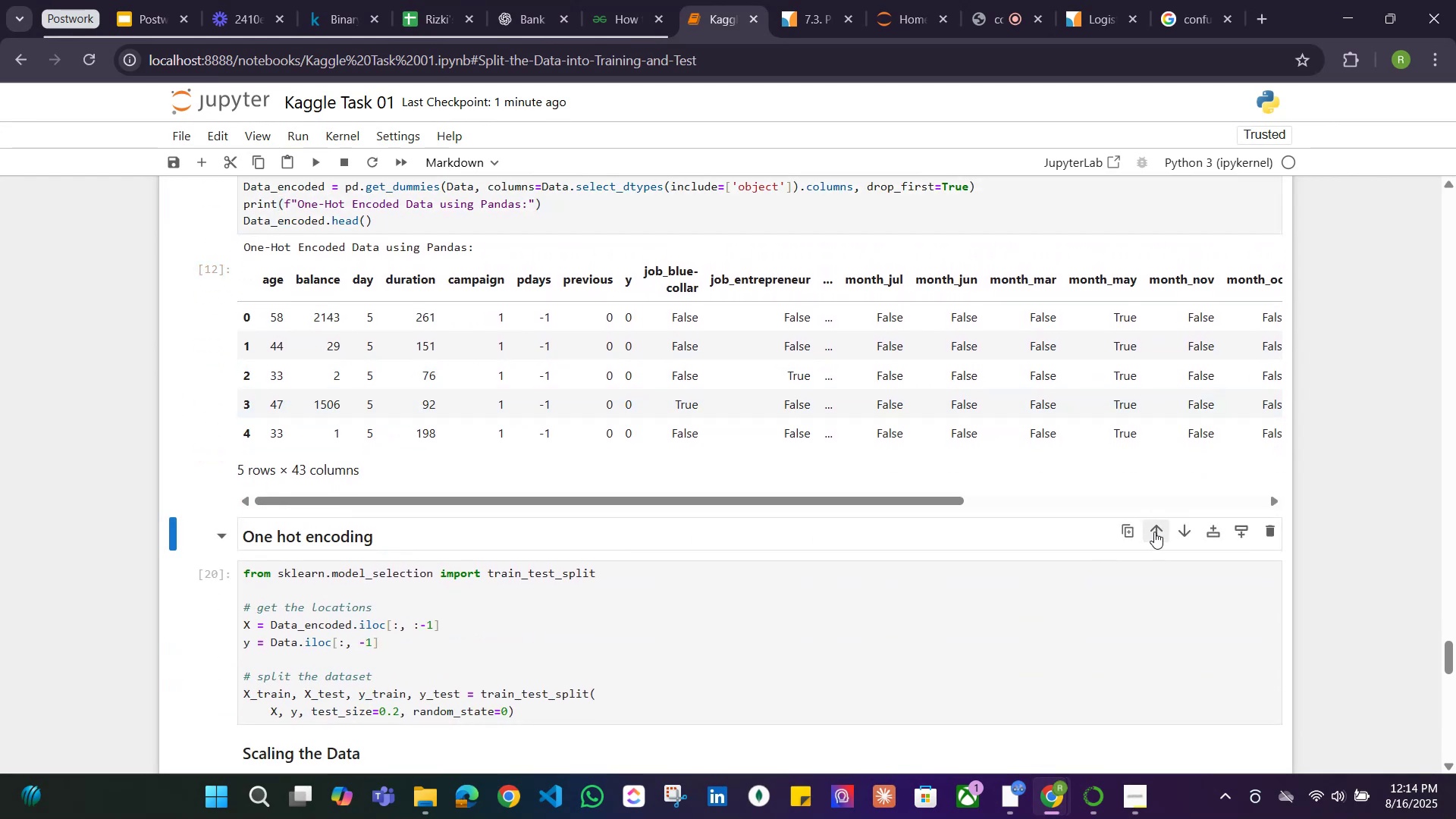 
left_click([1155, 531])
 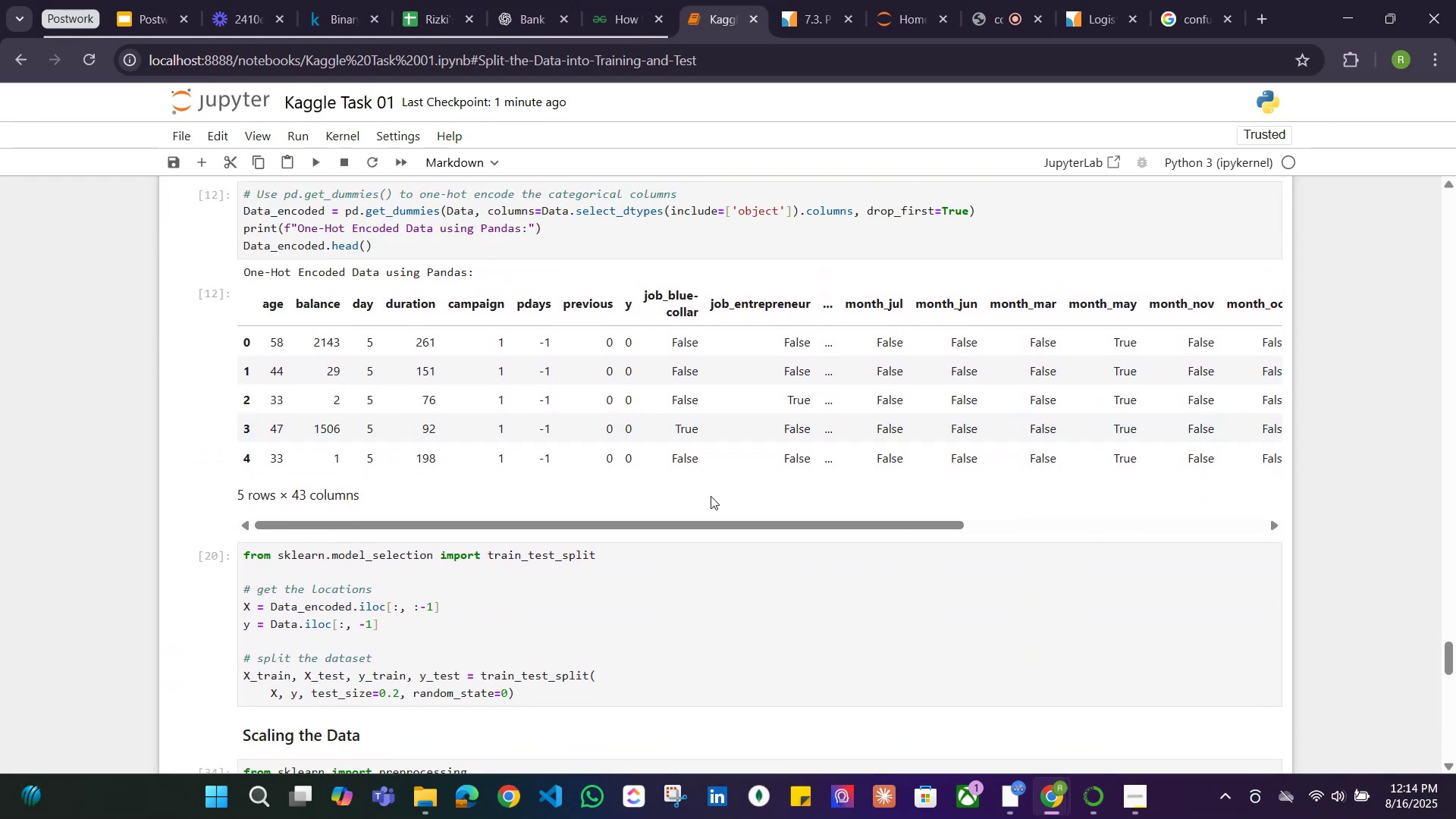 
scroll: coordinate [667, 490], scroll_direction: up, amount: 4.0
 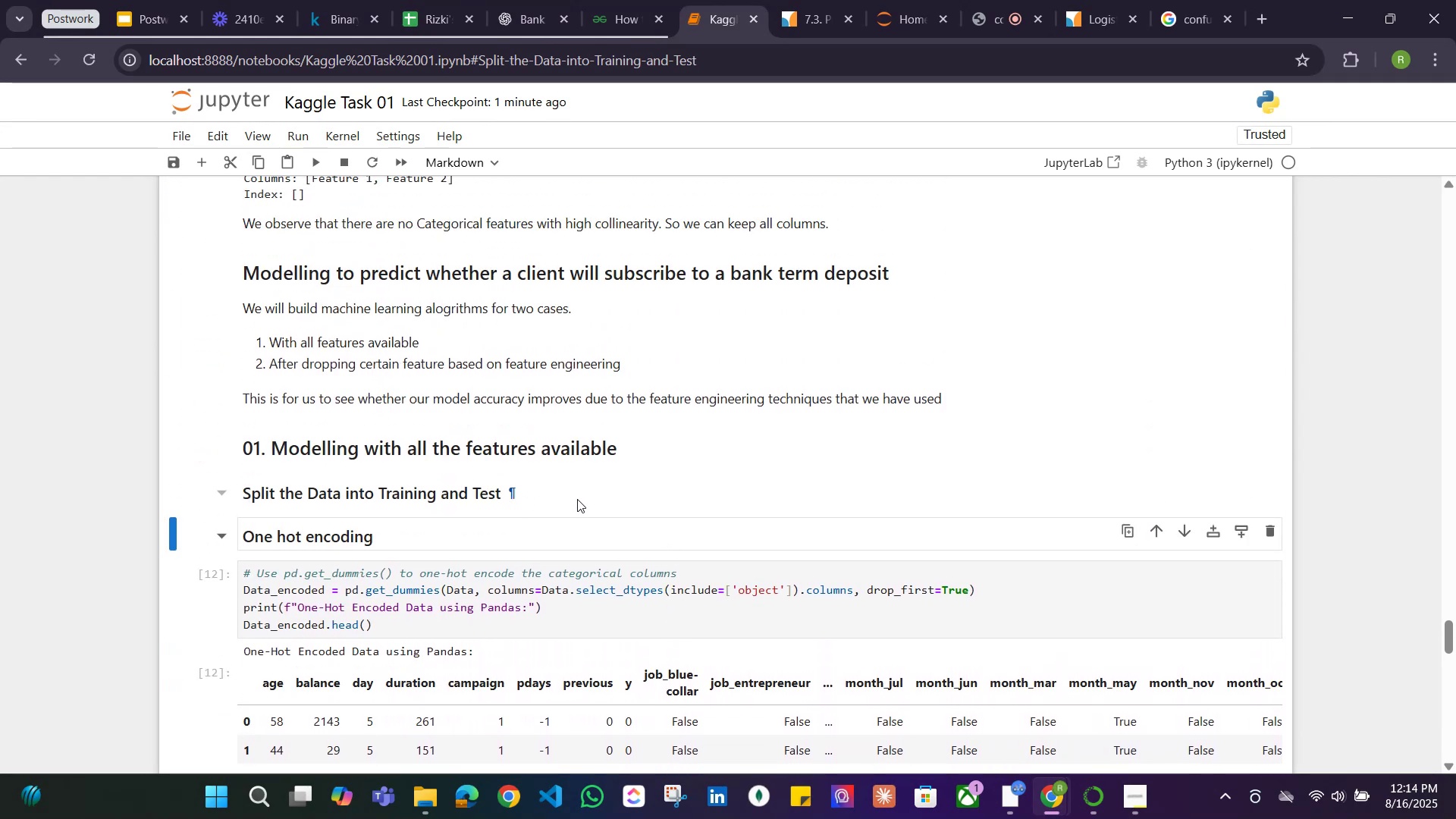 
left_click([579, 493])
 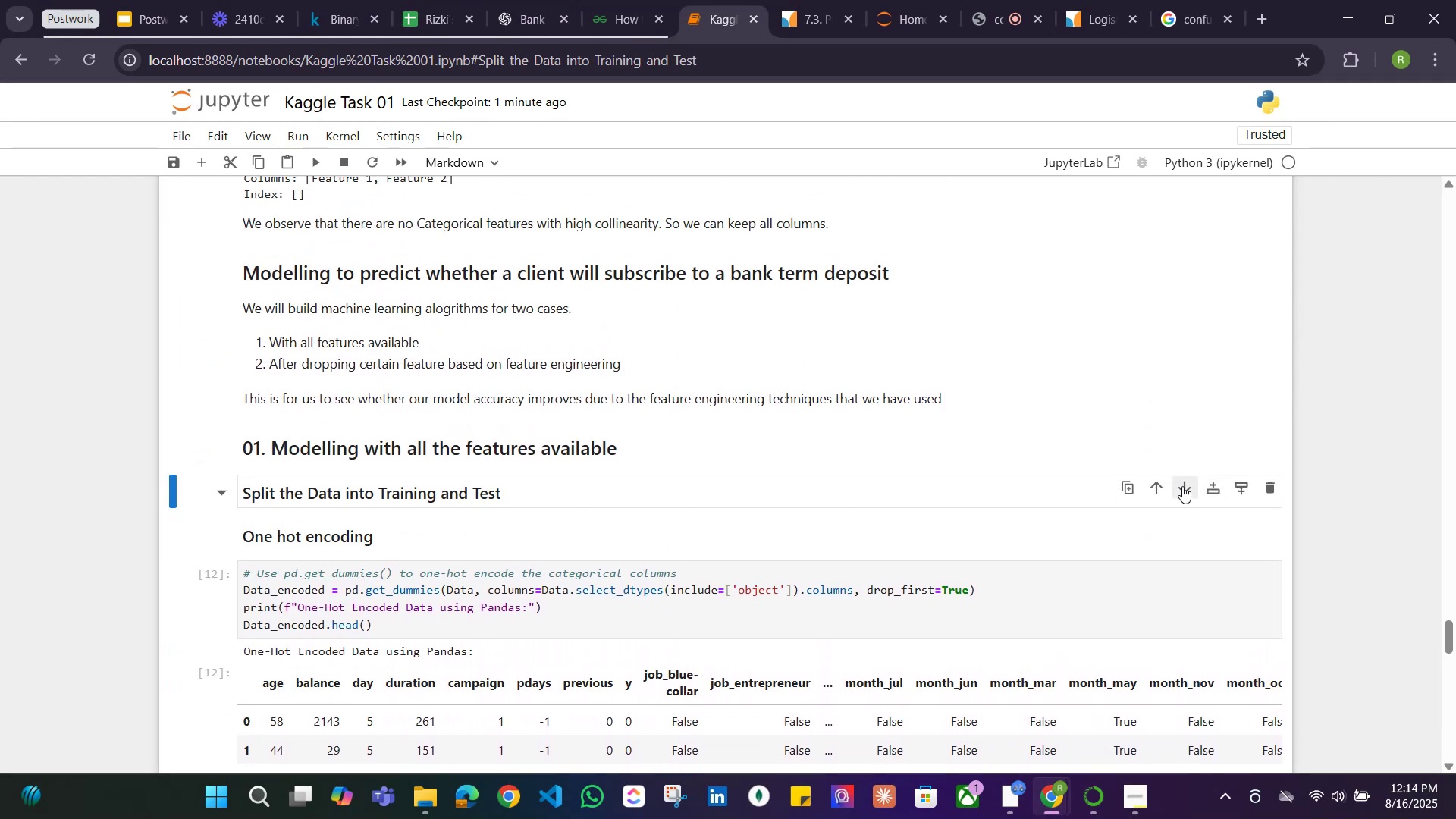 
left_click([1182, 486])
 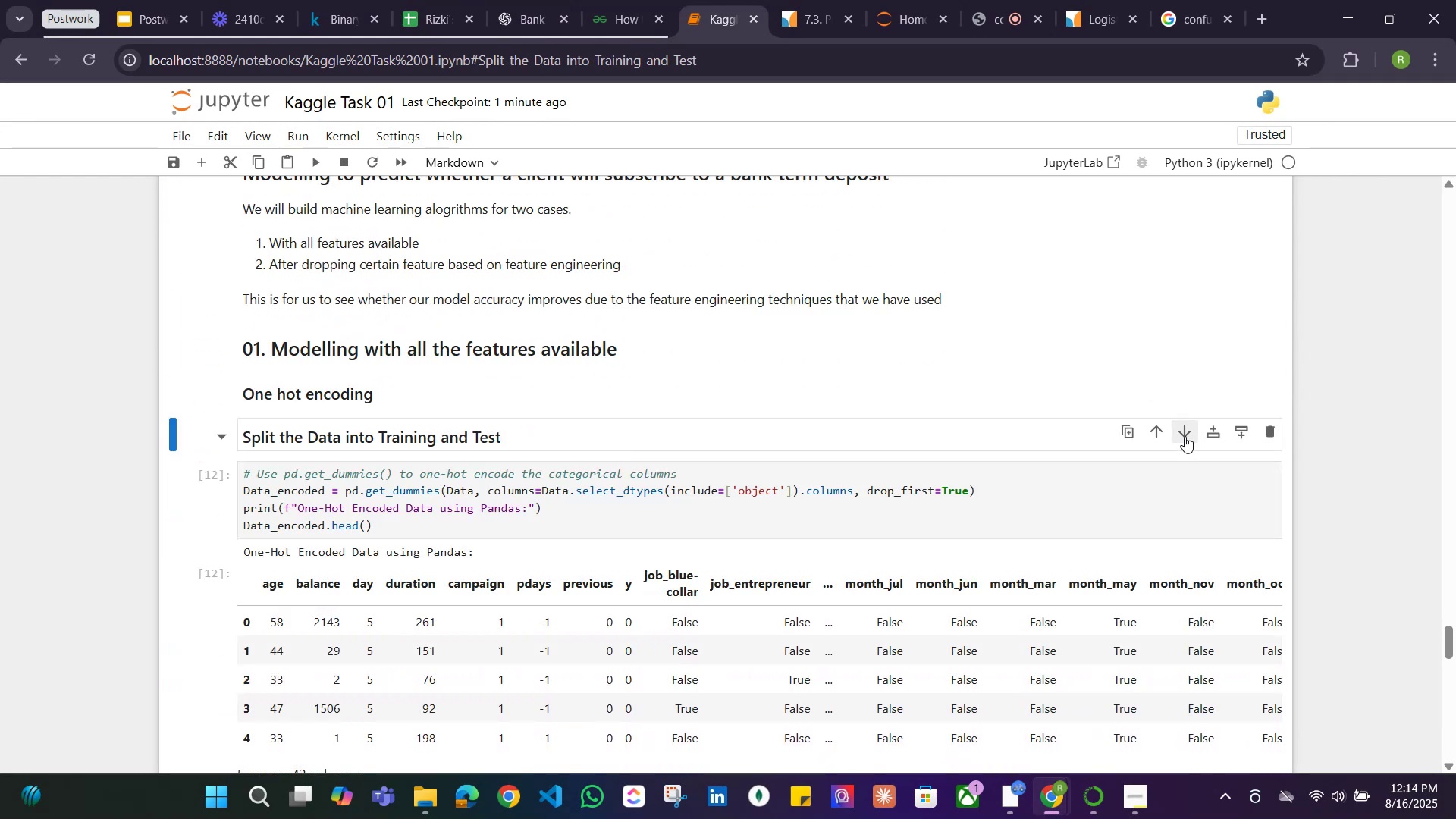 
left_click([1184, 433])
 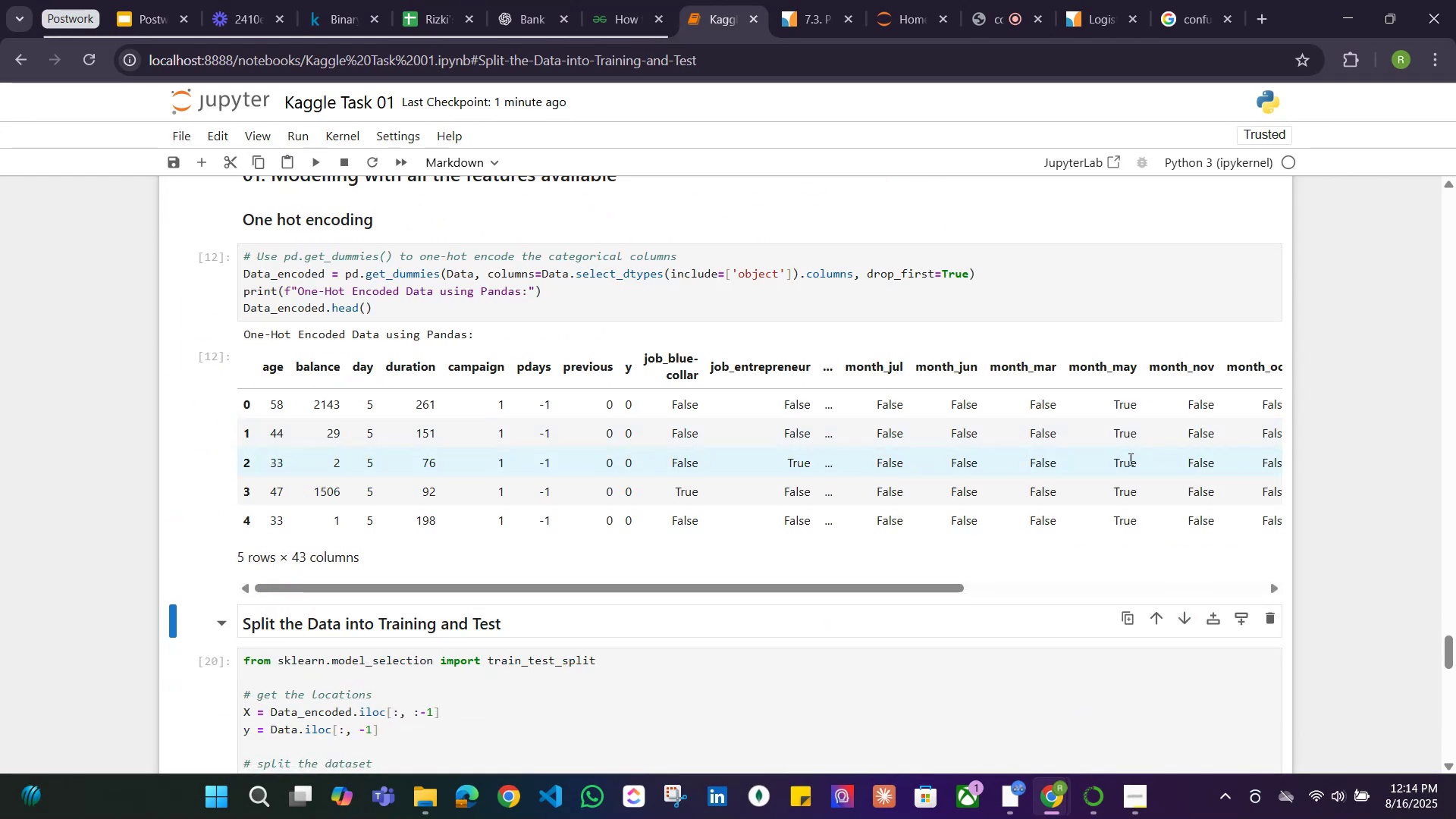 
scroll: coordinate [759, 525], scroll_direction: up, amount: 3.0
 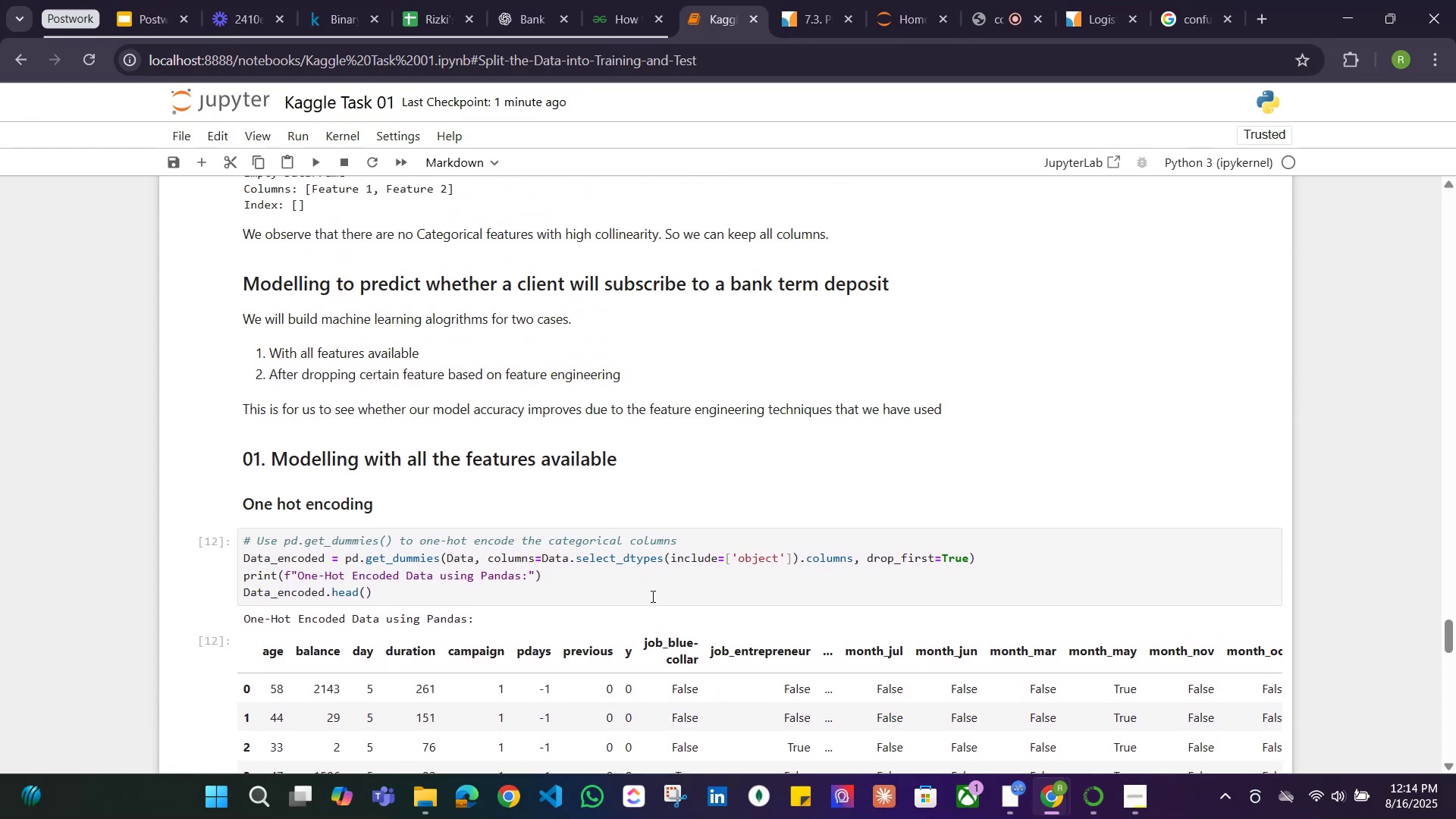 
left_click([650, 589])
 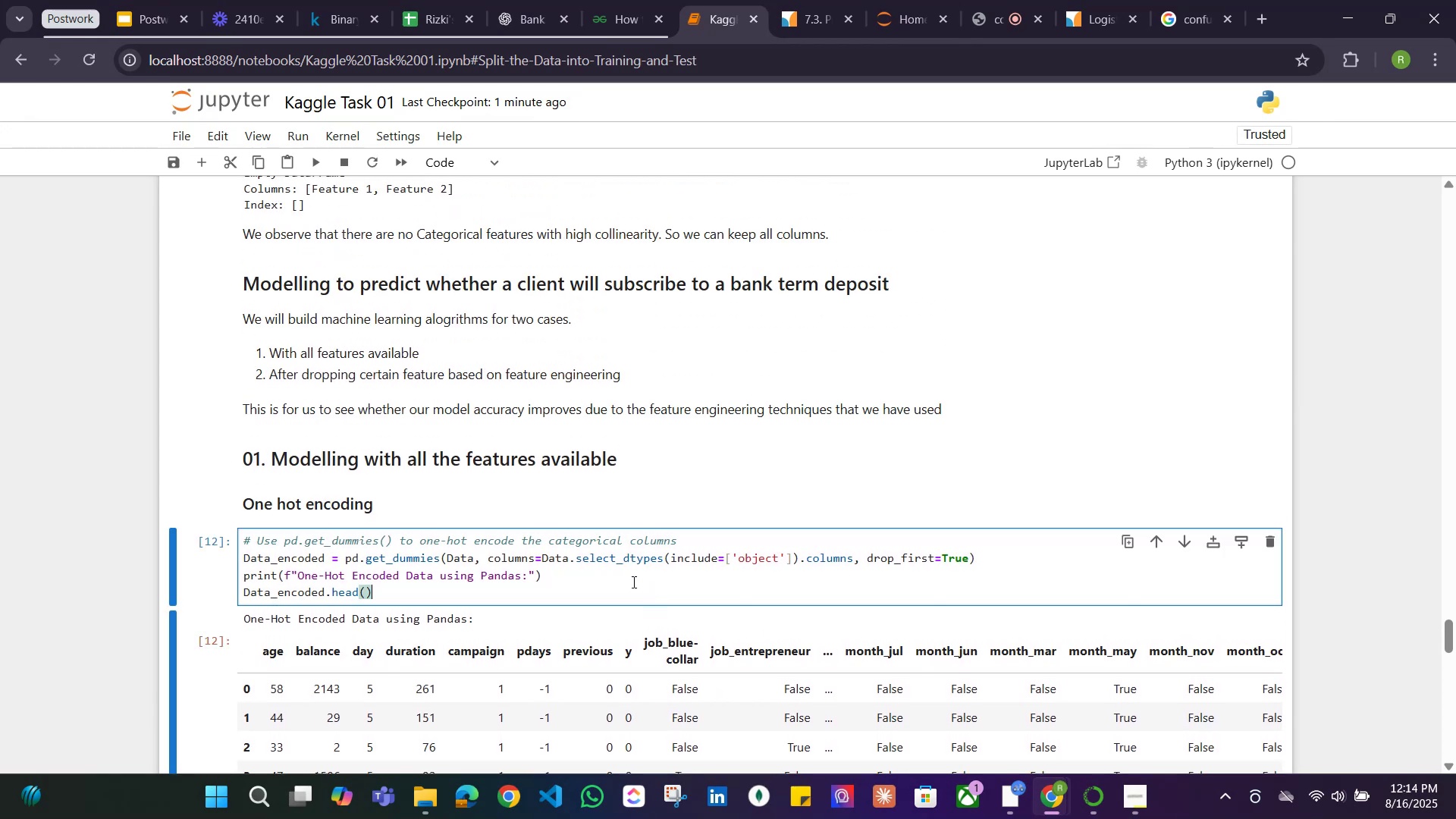 
scroll: coordinate [632, 581], scroll_direction: none, amount: 0.0
 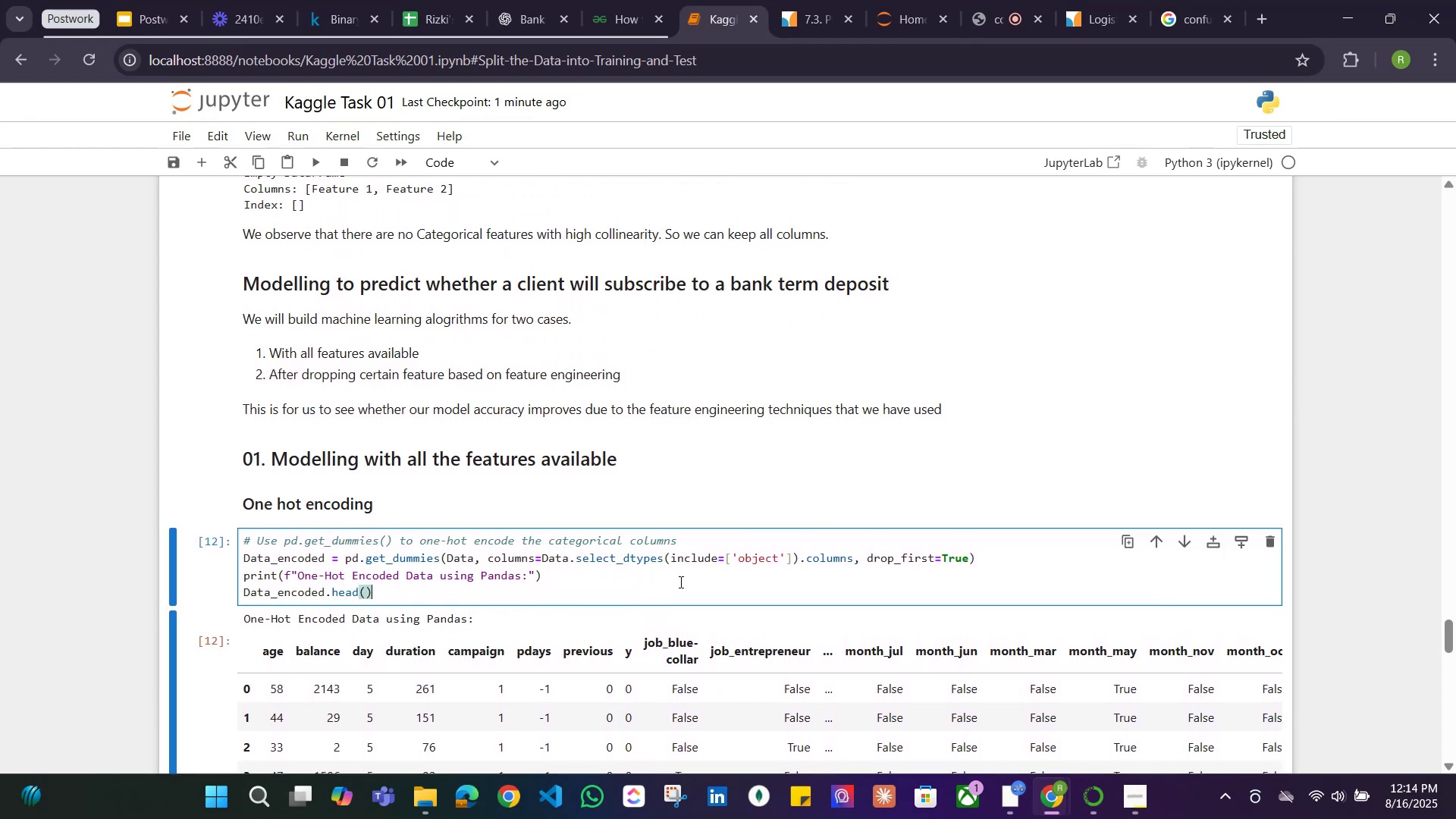 
left_click([695, 582])
 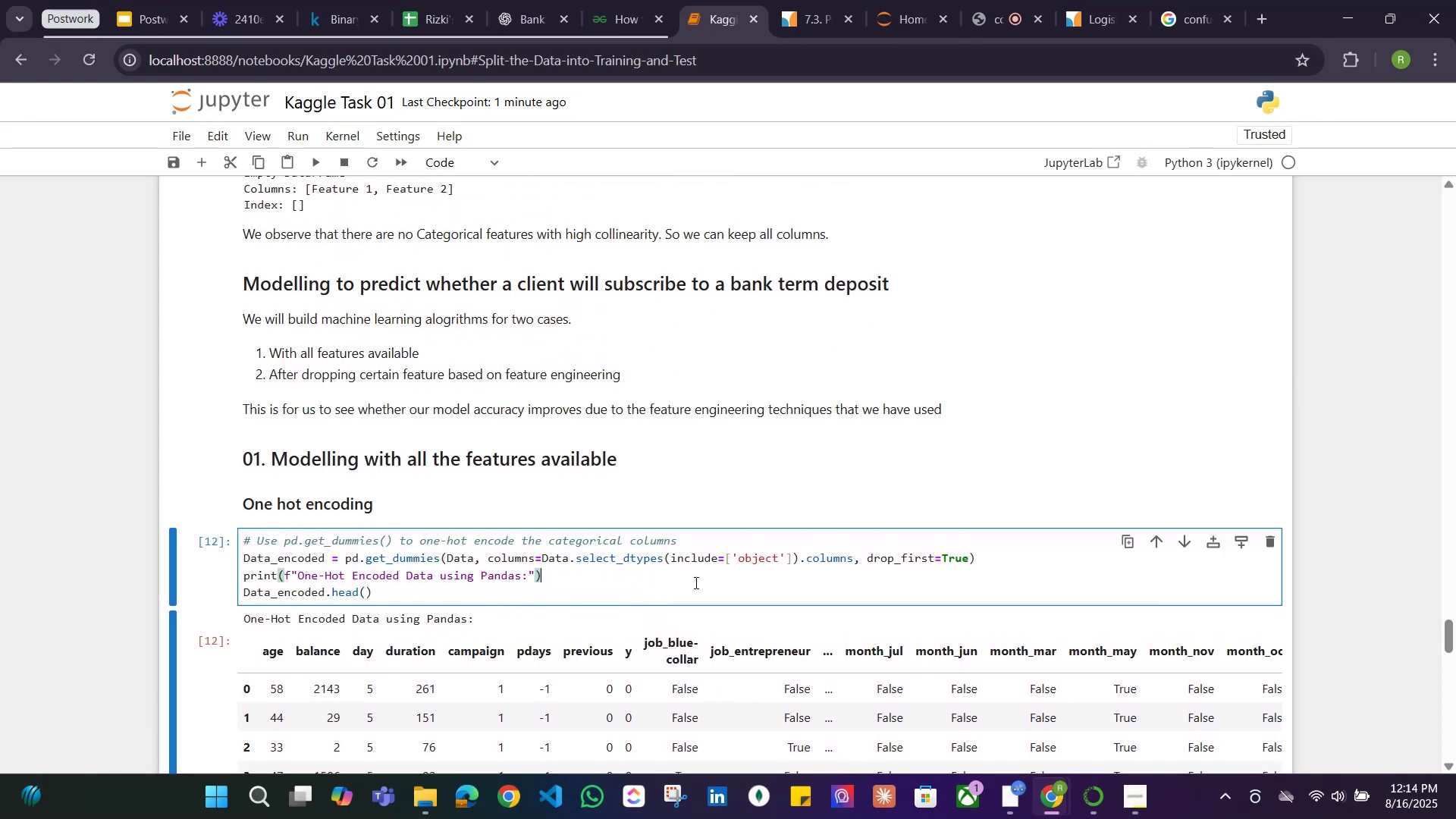 
key(Shift+Enter)
 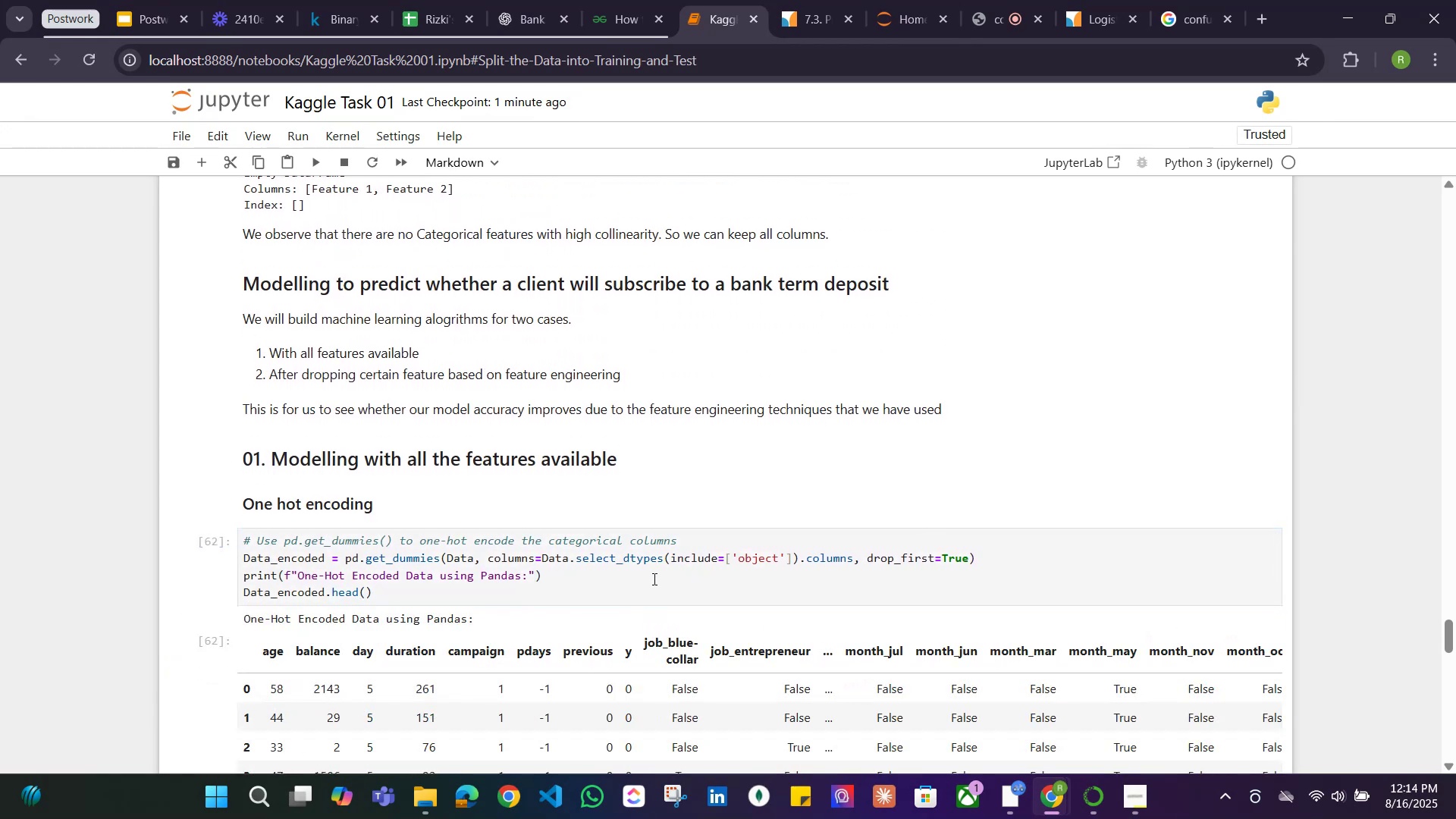 
scroll: coordinate [651, 577], scroll_direction: down, amount: 3.0
 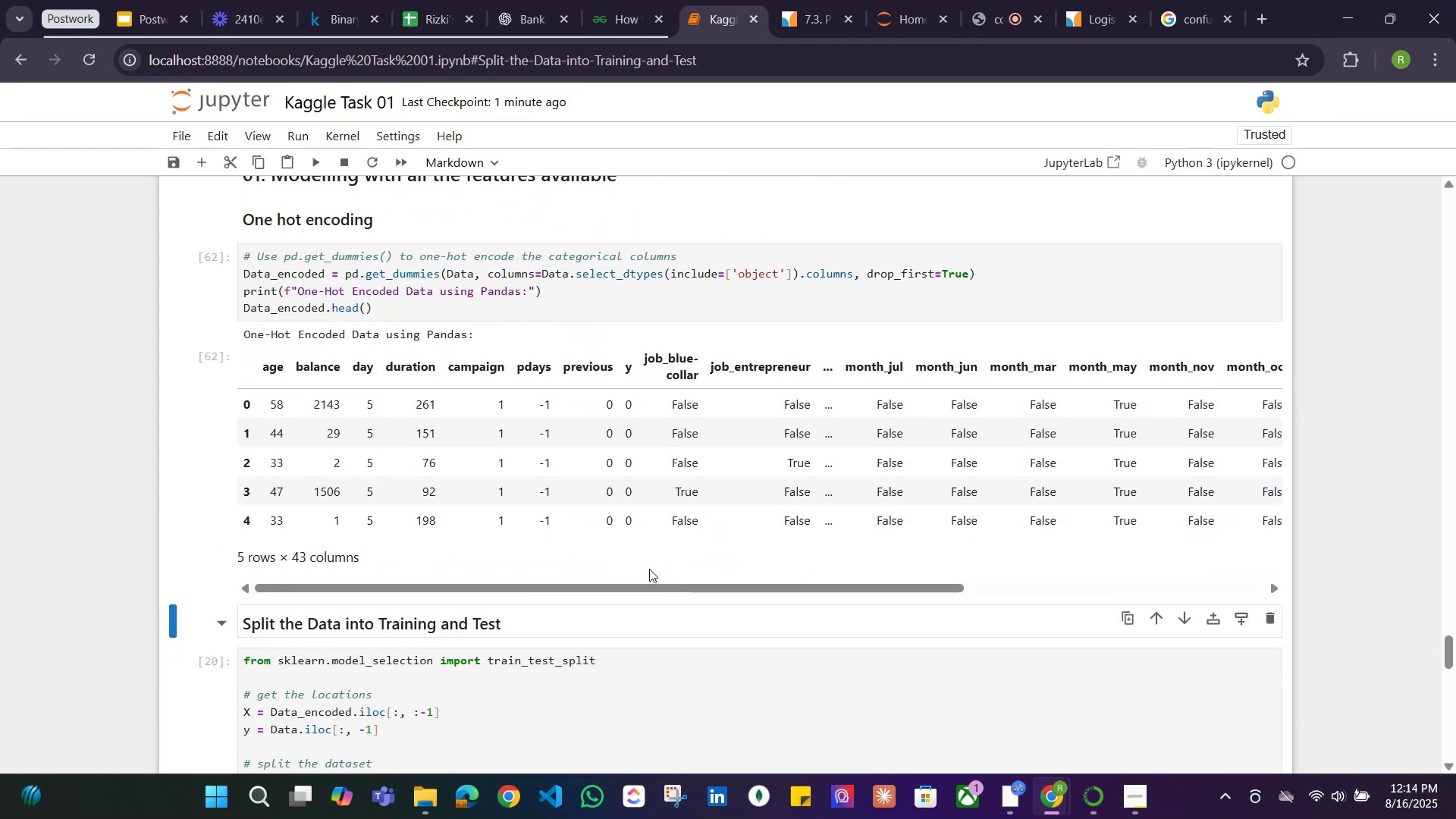 
key(Shift+Enter)
 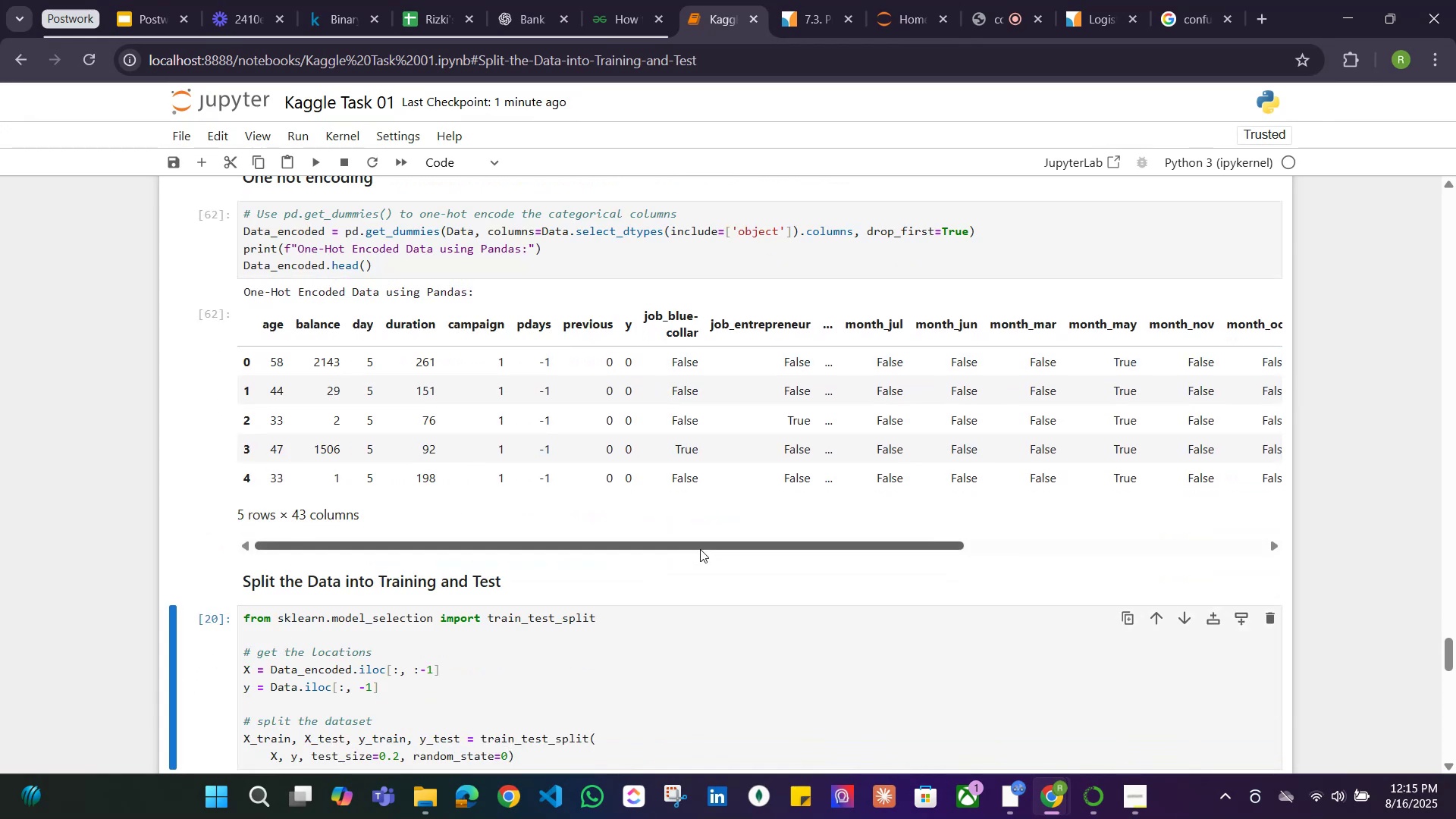 
scroll: coordinate [716, 554], scroll_direction: down, amount: 3.0
 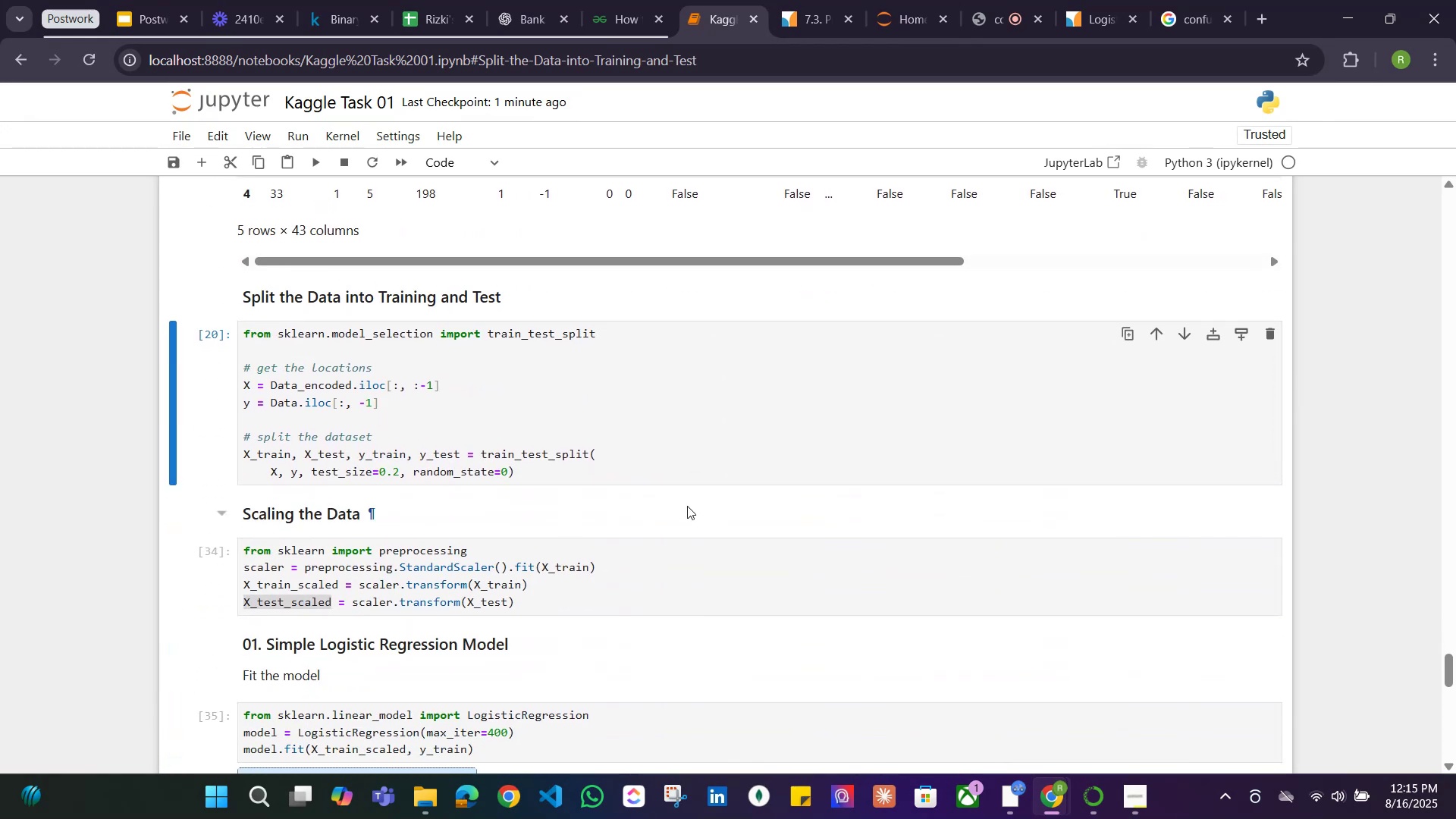 
key(Shift+Enter)
 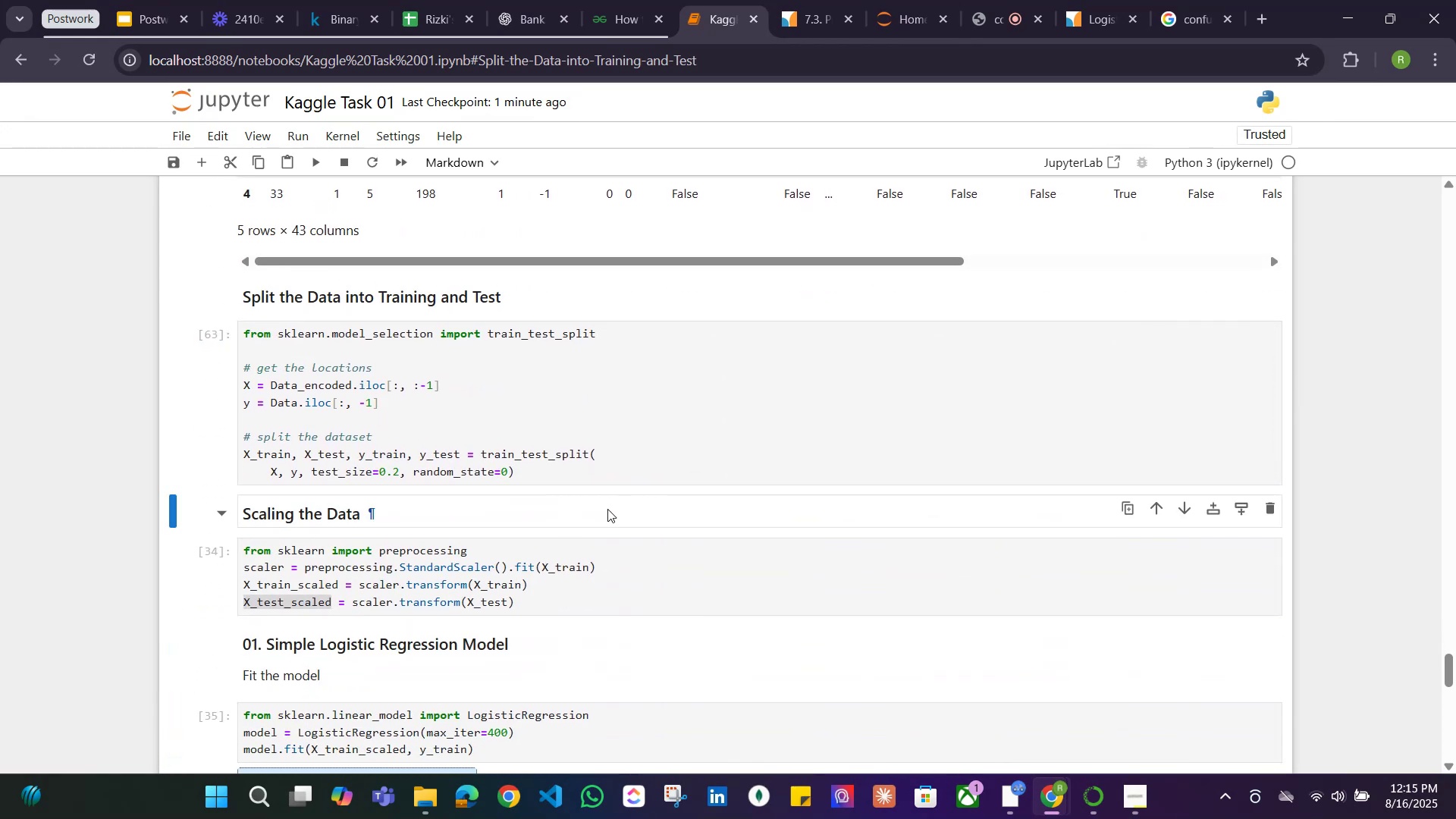 
scroll: coordinate [494, 513], scroll_direction: up, amount: 4.0
 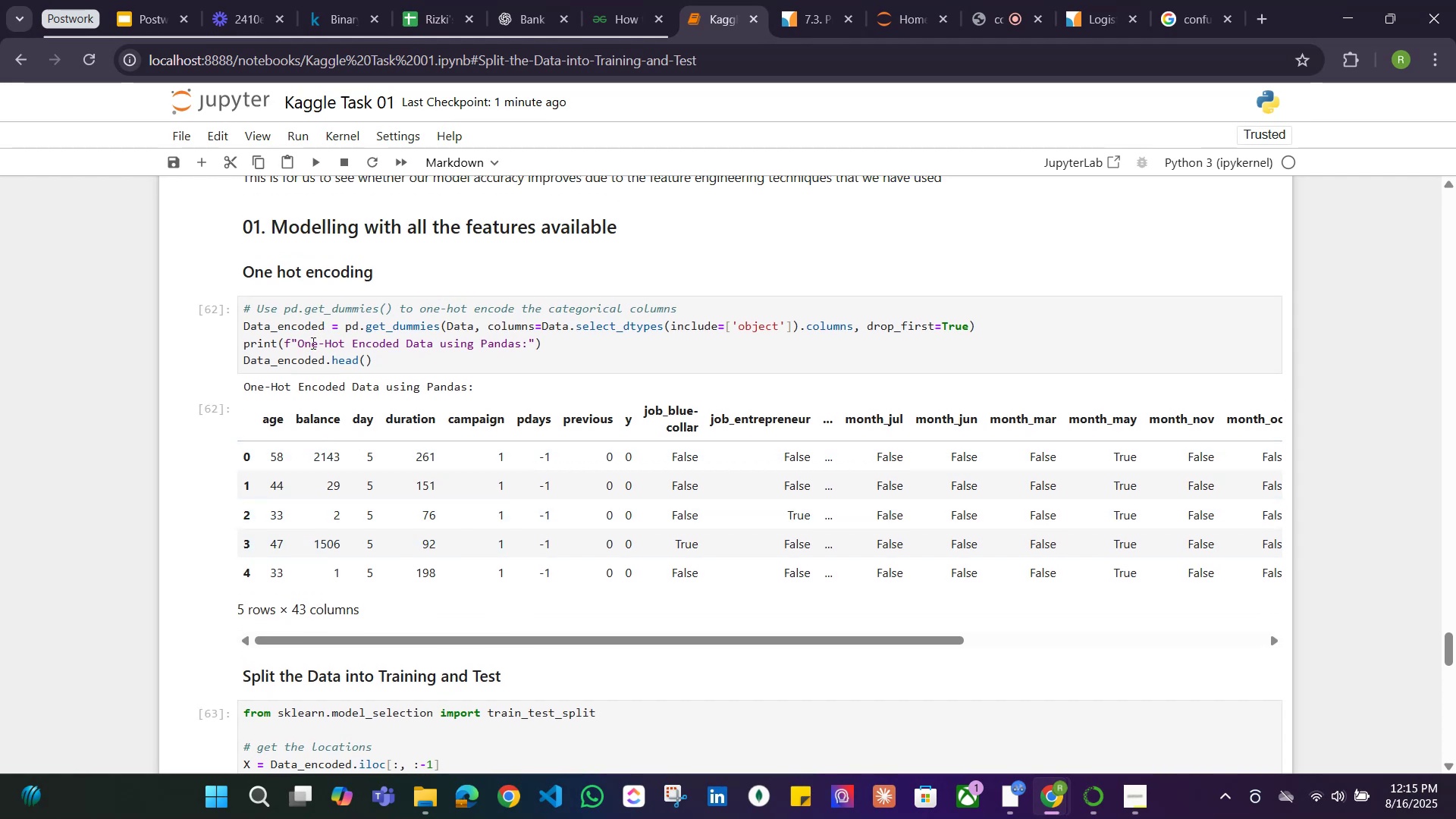 
scroll: coordinate [486, 528], scroll_direction: down, amount: 3.0
 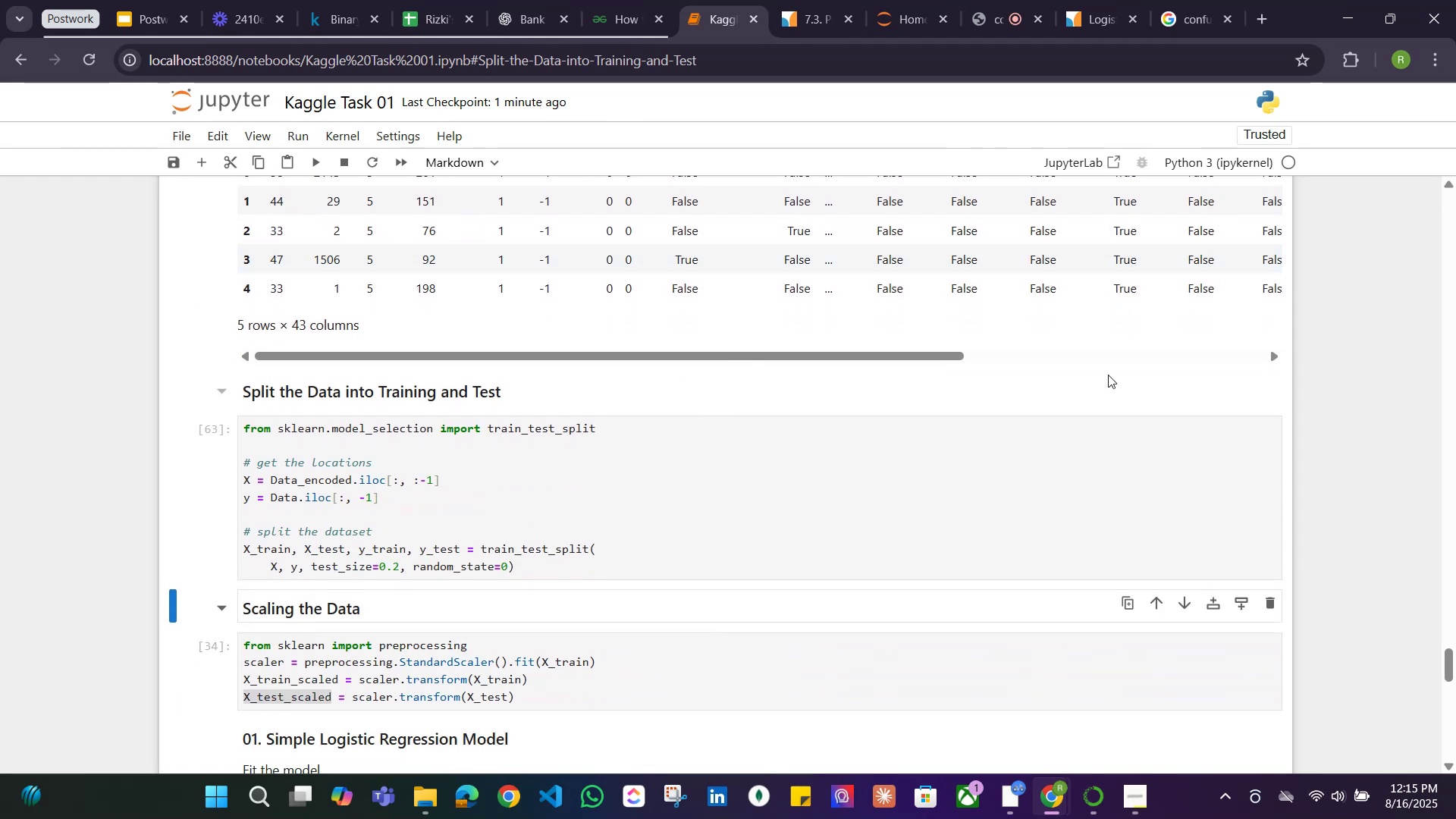 
scroll: coordinate [767, 370], scroll_direction: up, amount: 2.0
 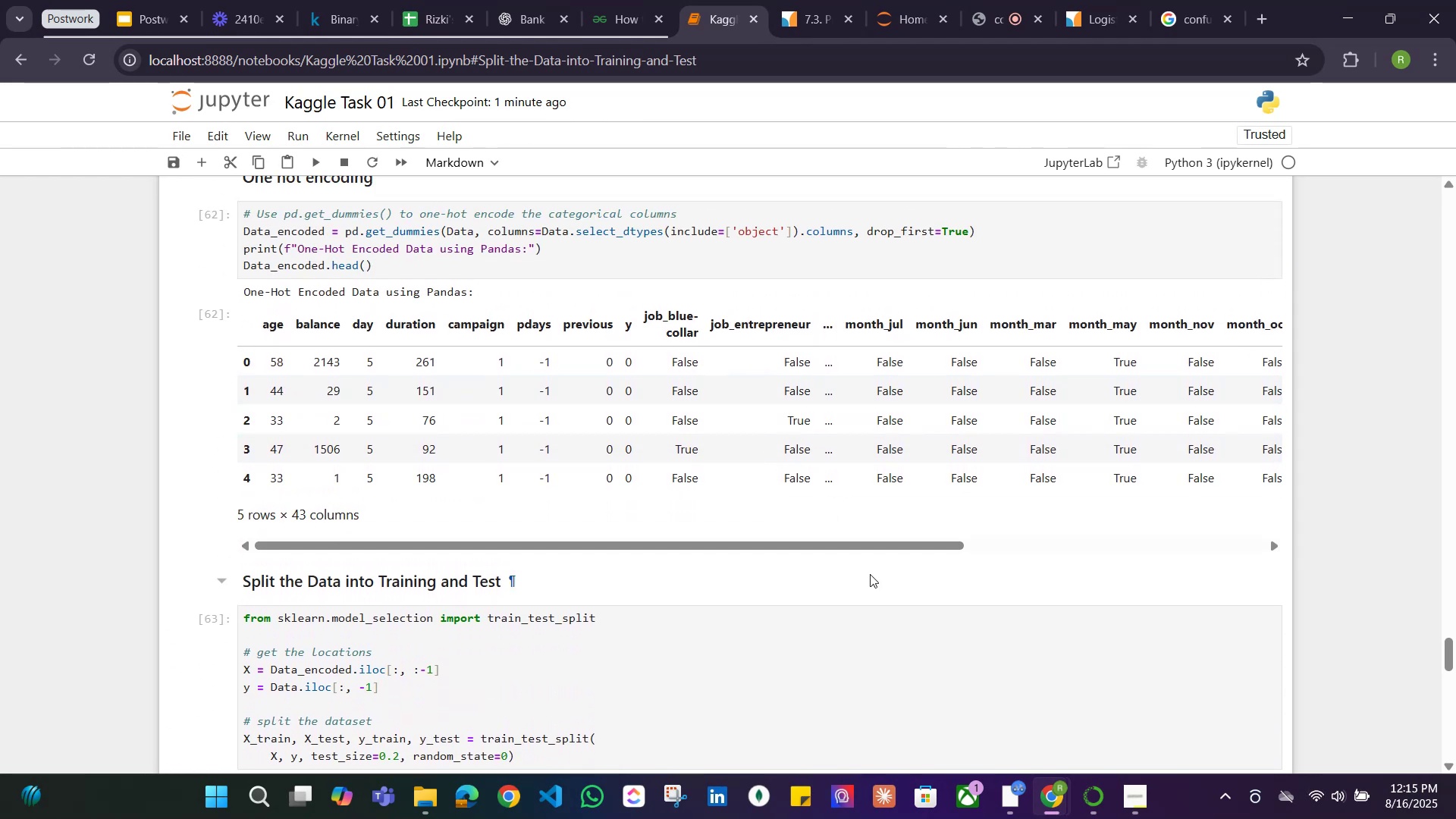 
left_click([870, 574])
 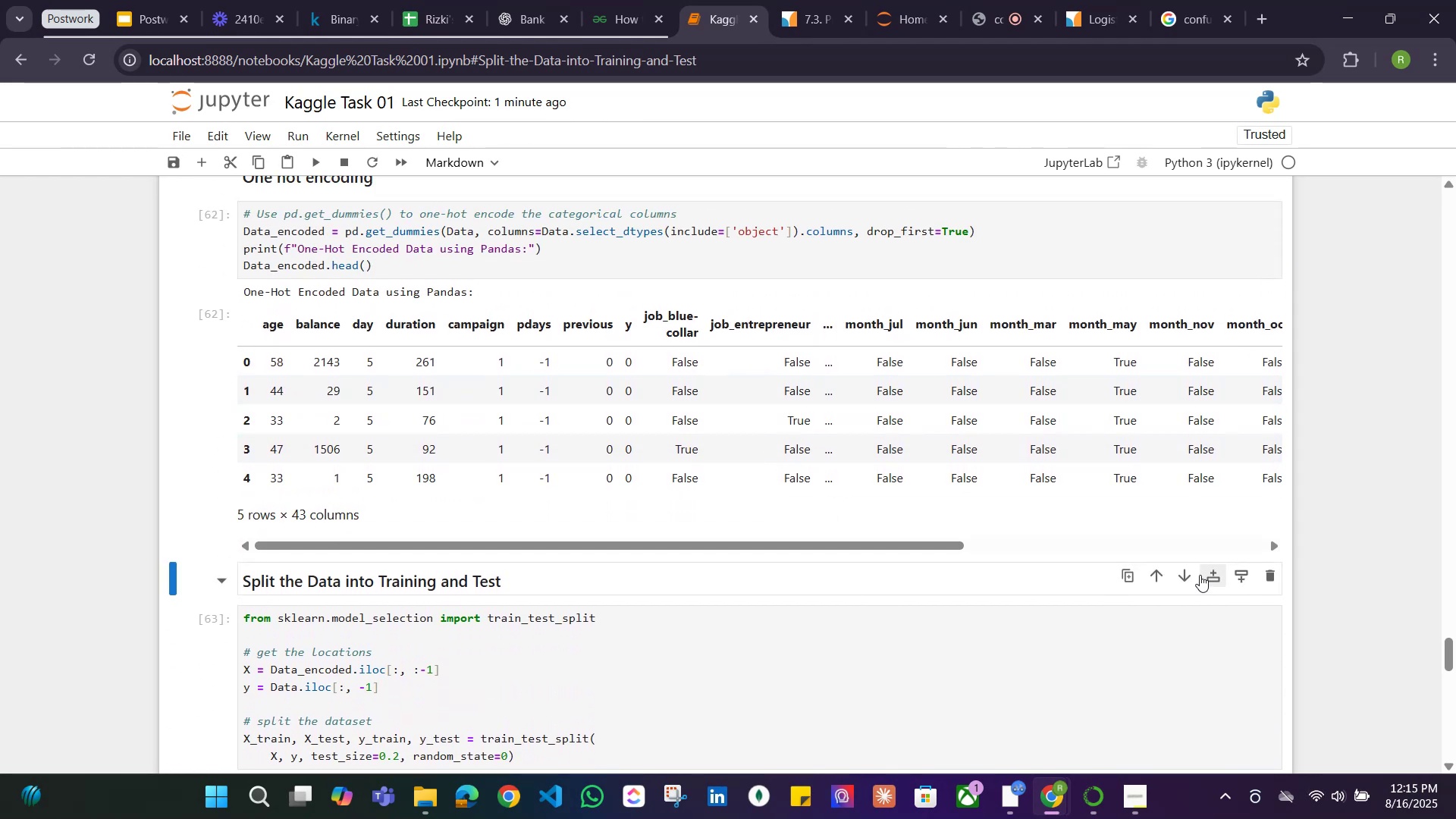 
left_click([1211, 571])
 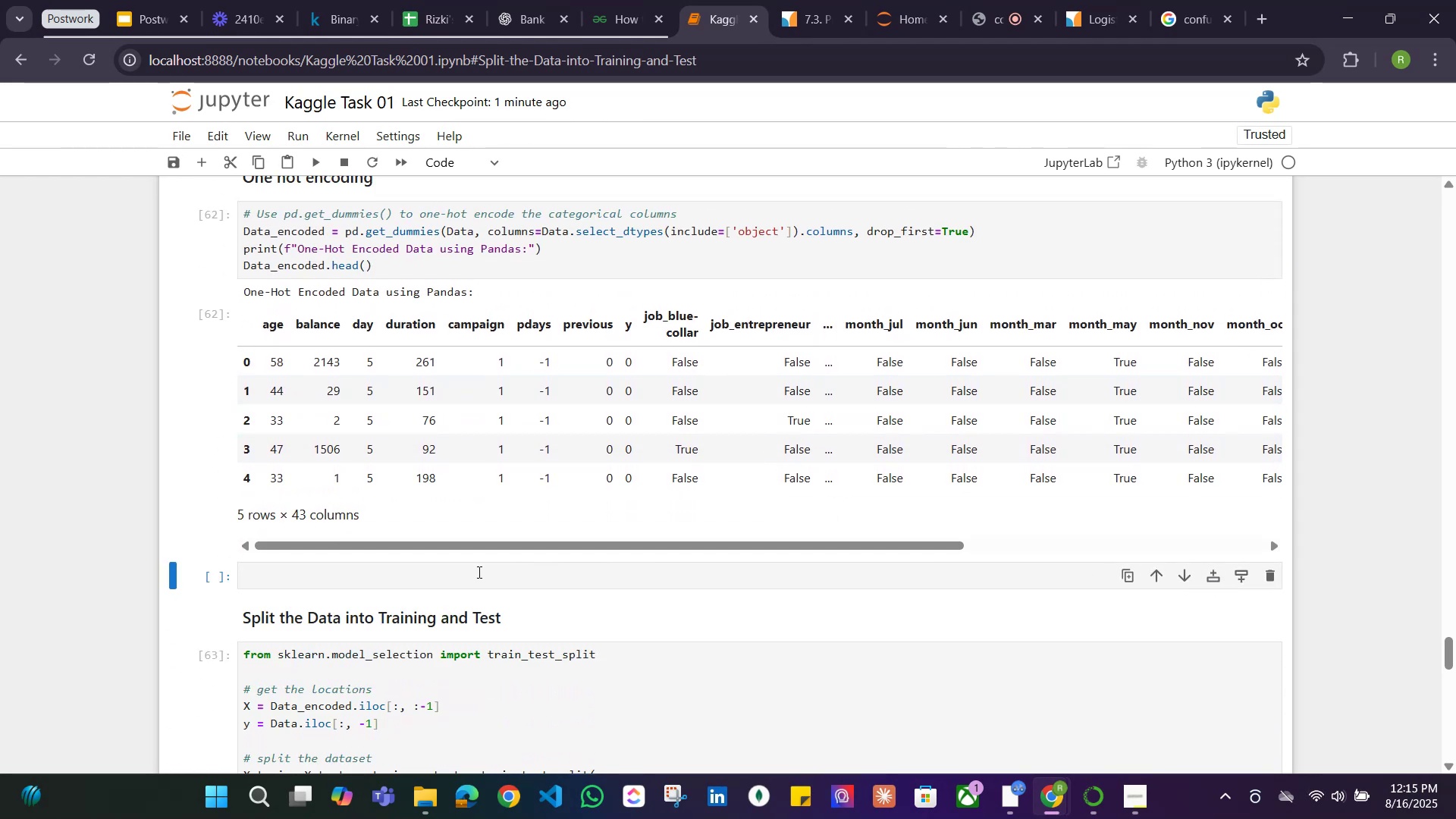 
left_click([478, 572])
 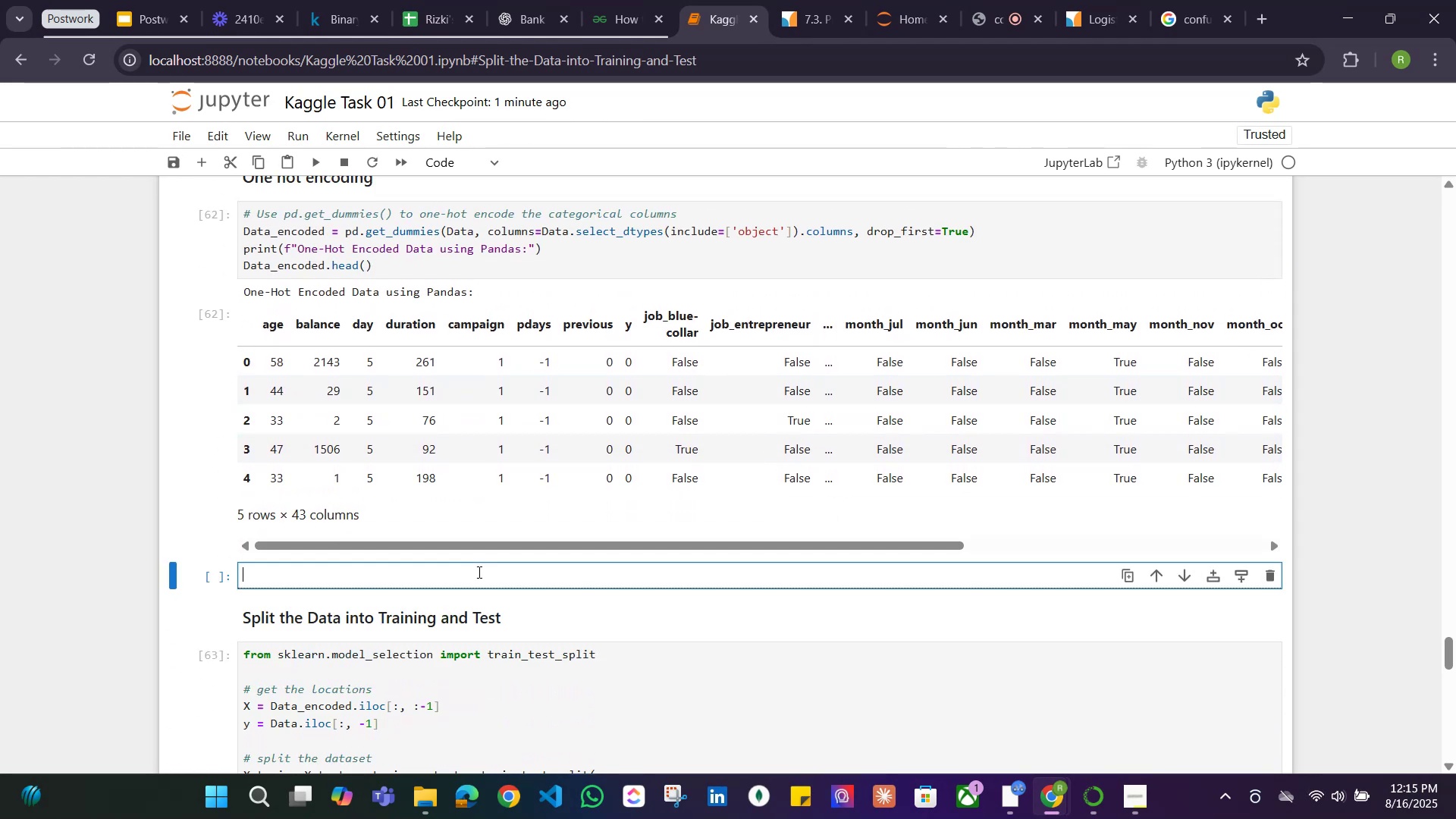 
type(Data)
 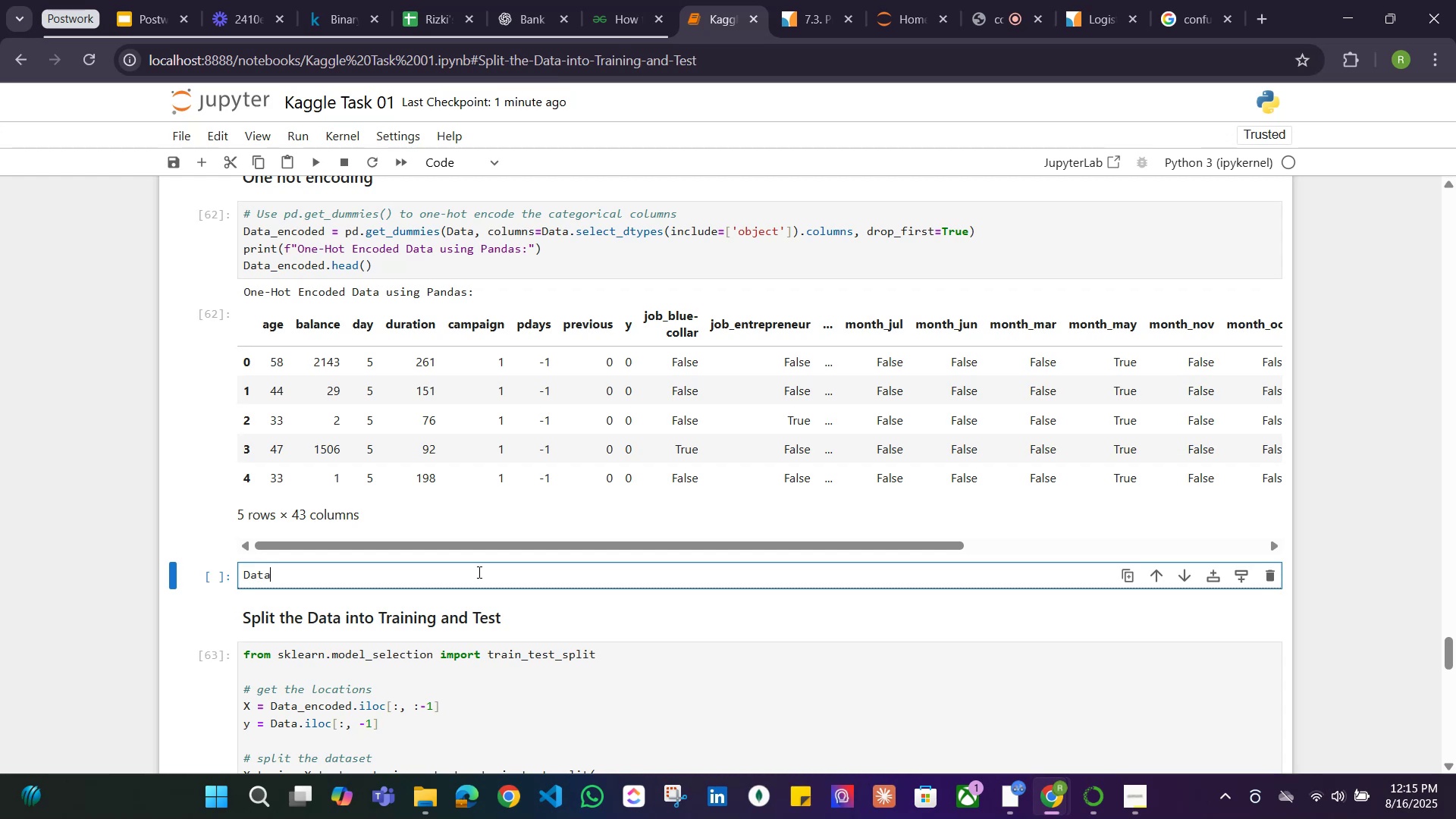 
hold_key(key=Backspace, duration=0.65)
 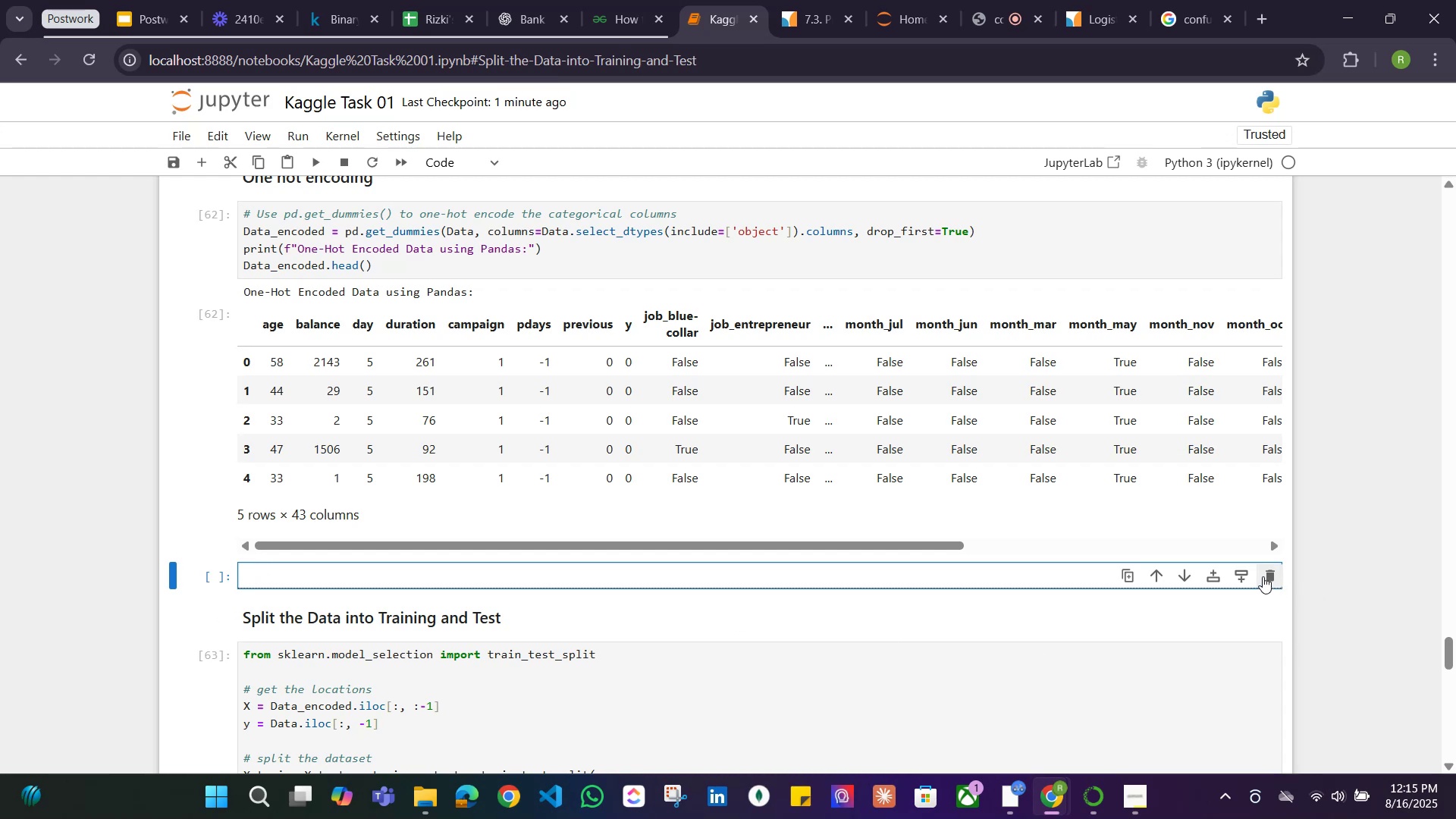 
left_click([1267, 576])
 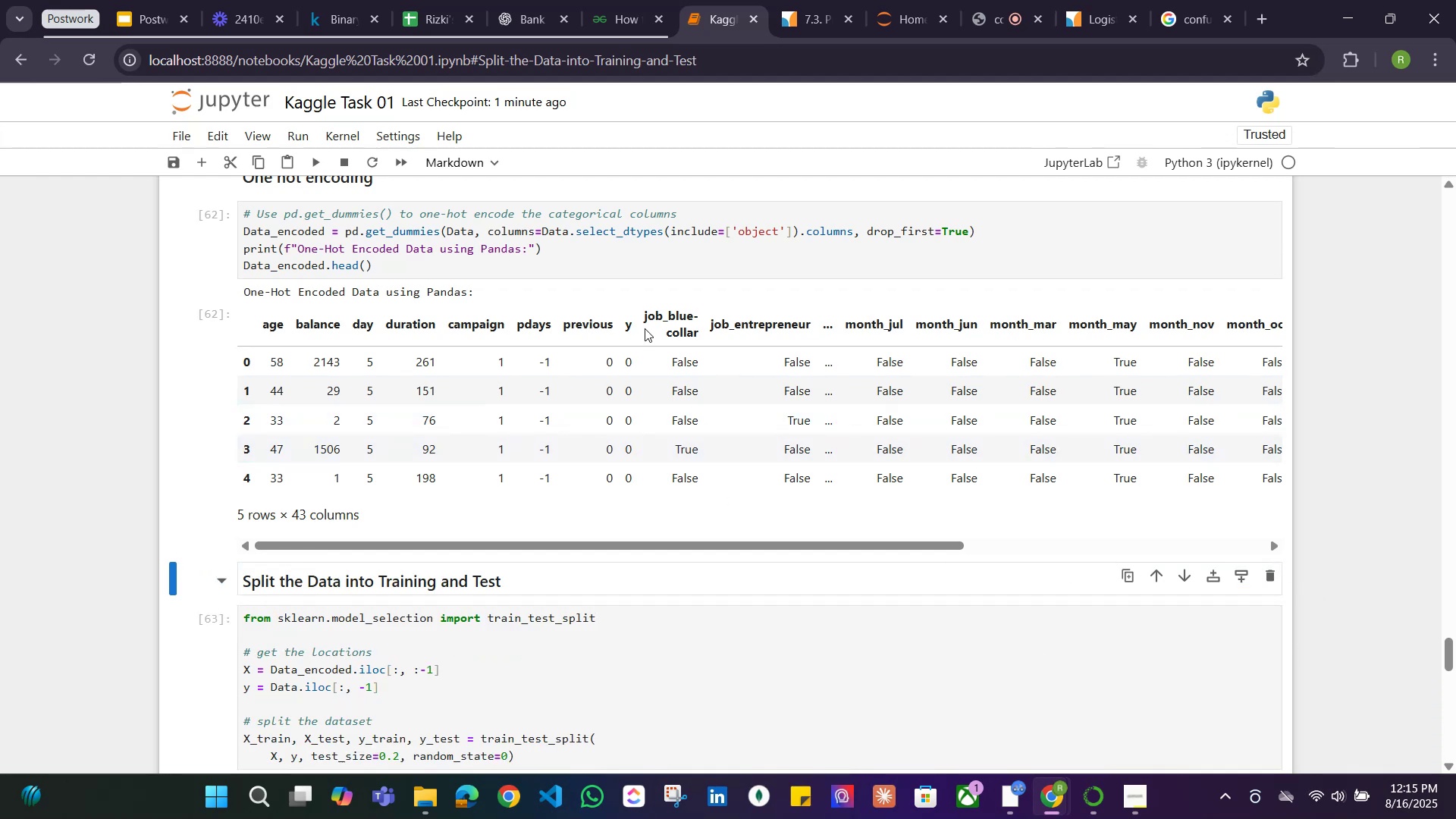 
scroll: coordinate [701, 325], scroll_direction: up, amount: 1.0
 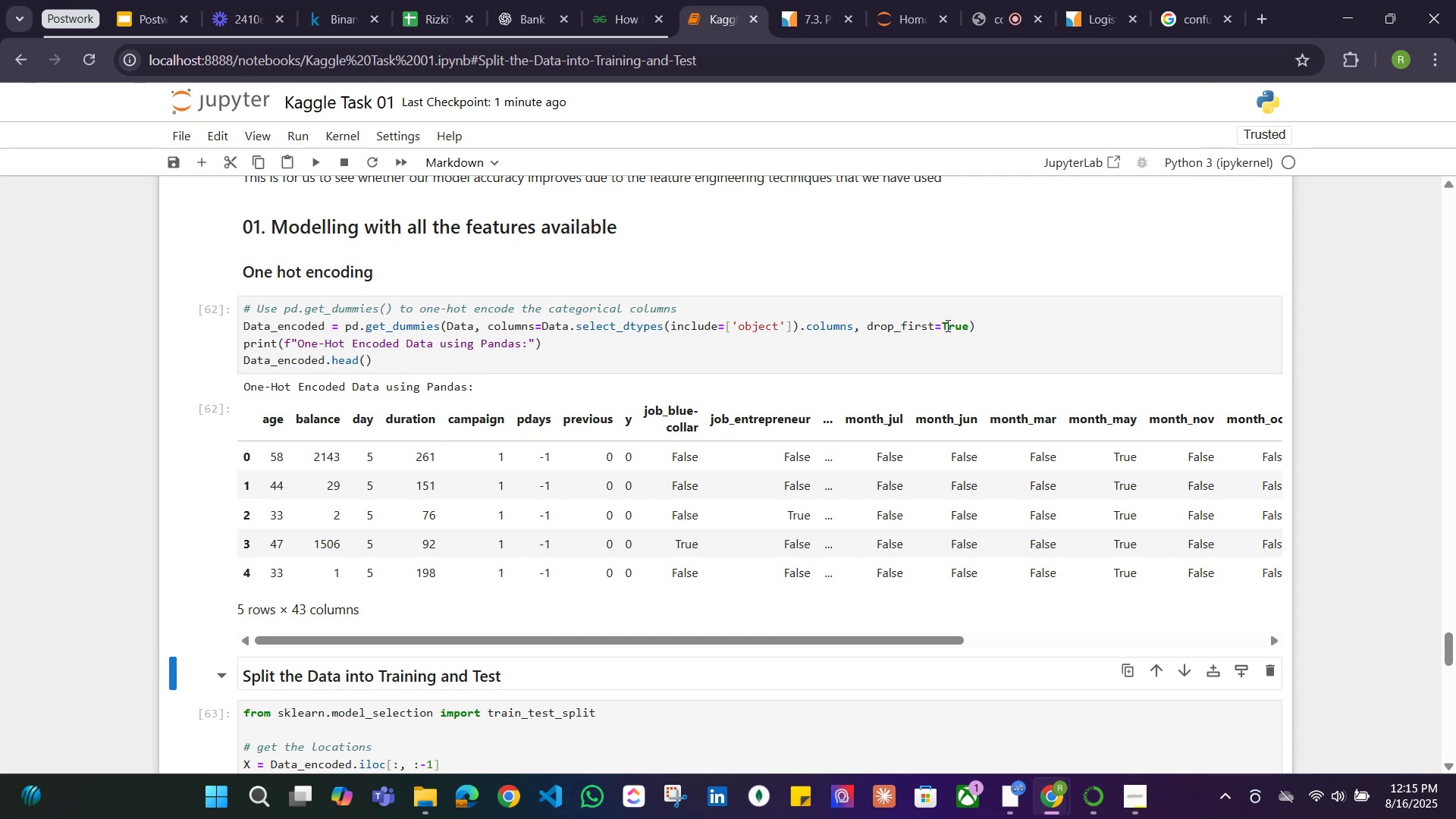 
wait(11.85)
 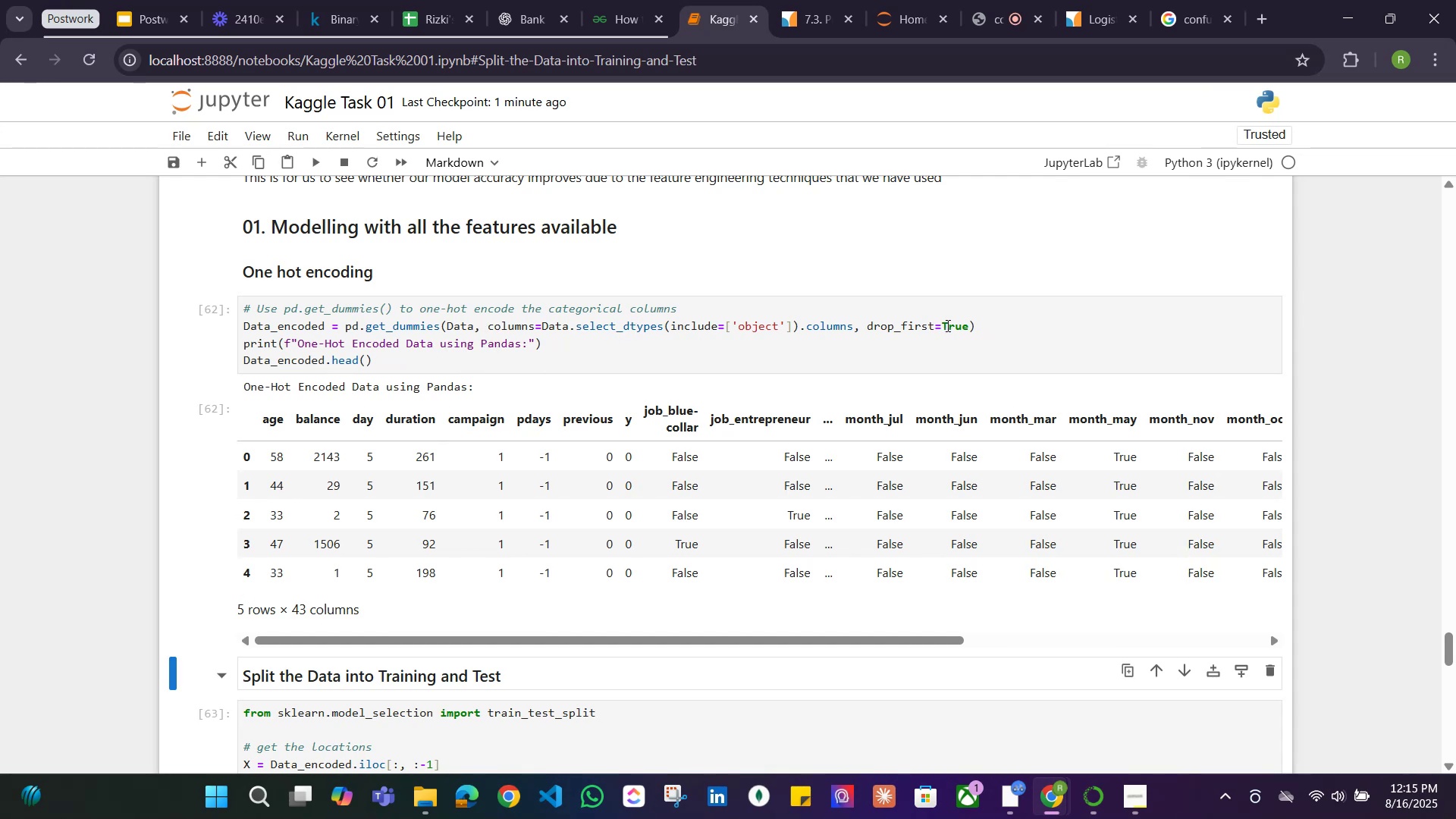 
left_click([414, 329])
 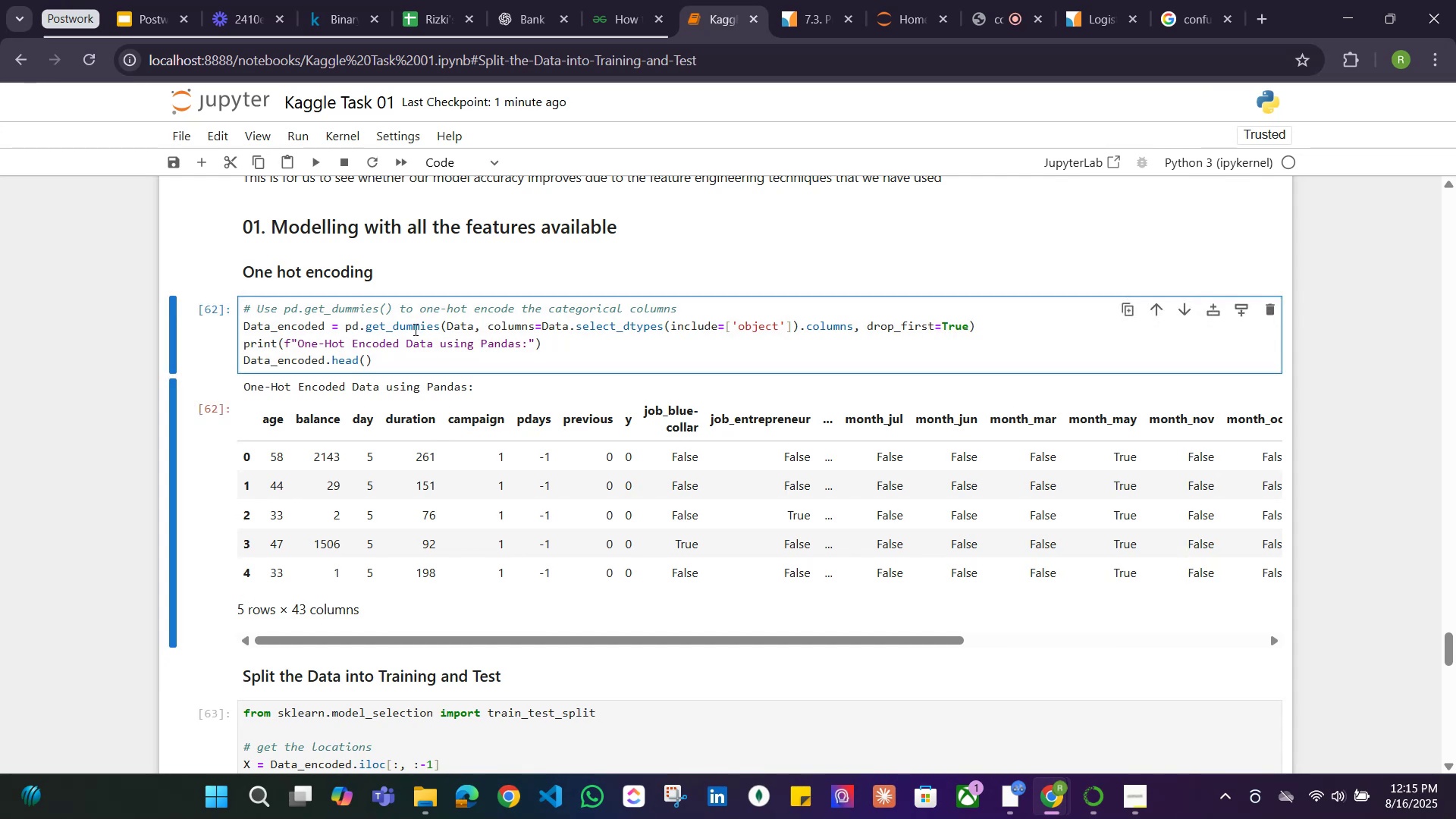 
key(Tab)
 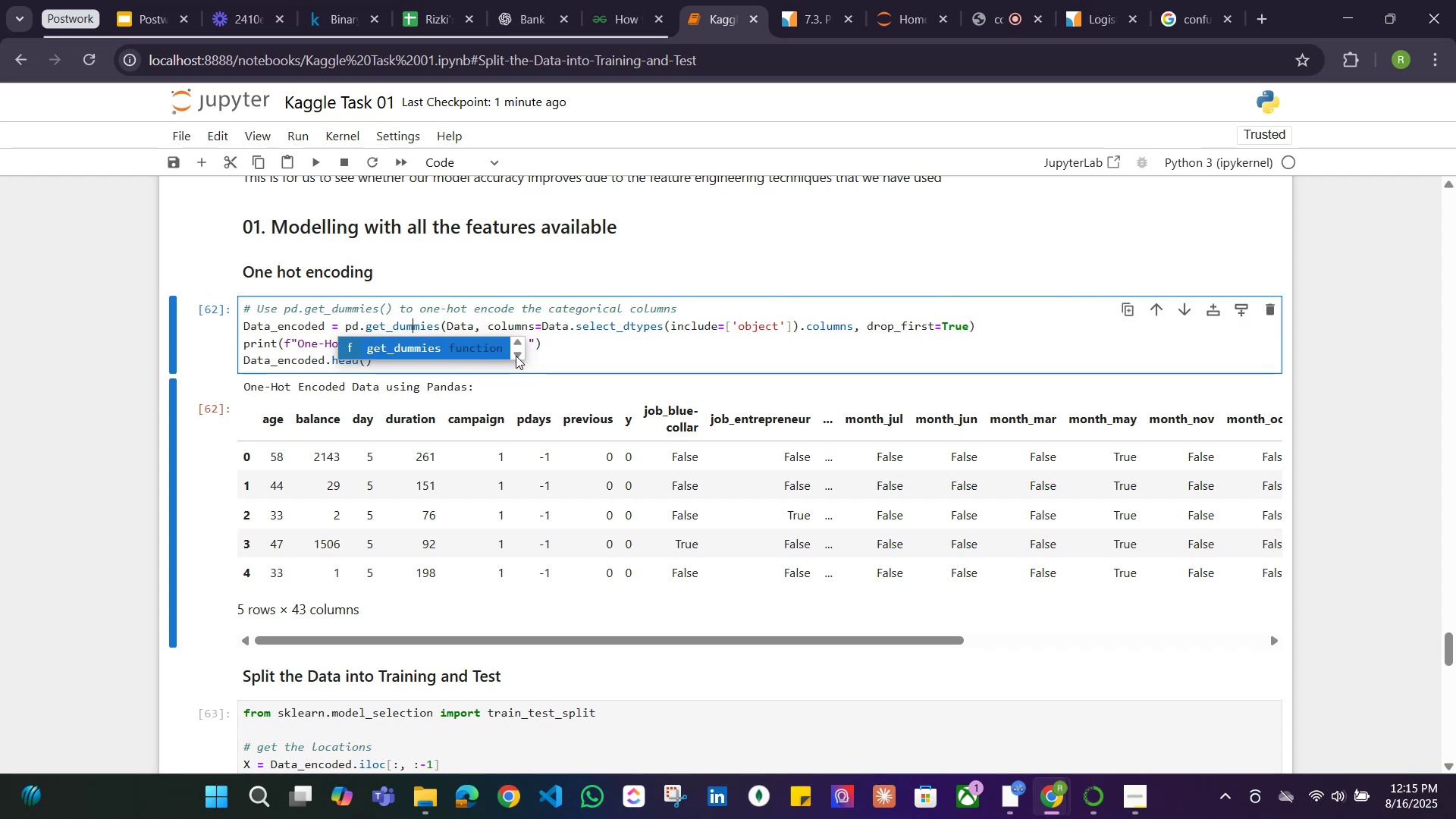 
left_click([516, 356])
 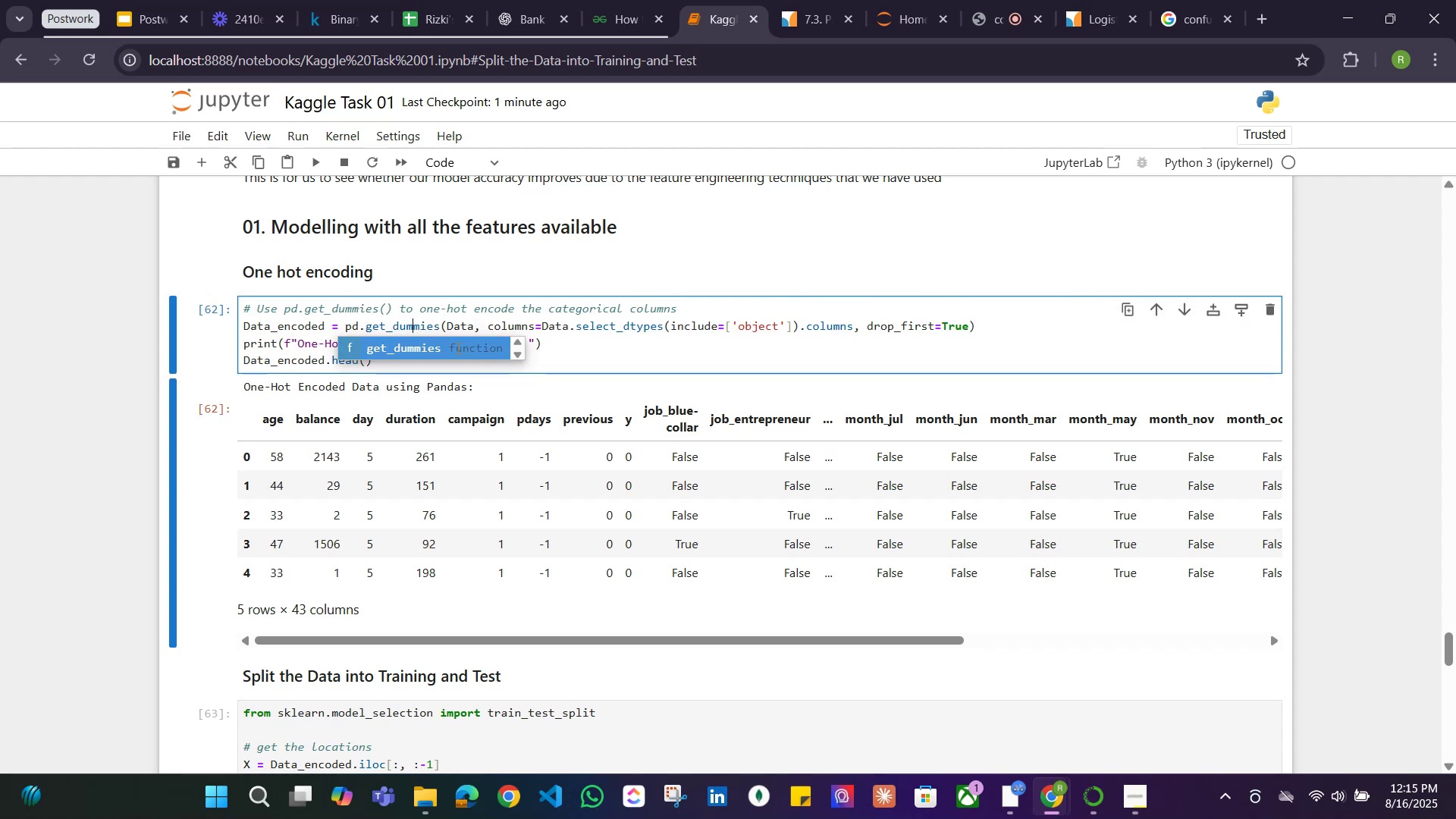 
left_click([457, 348])
 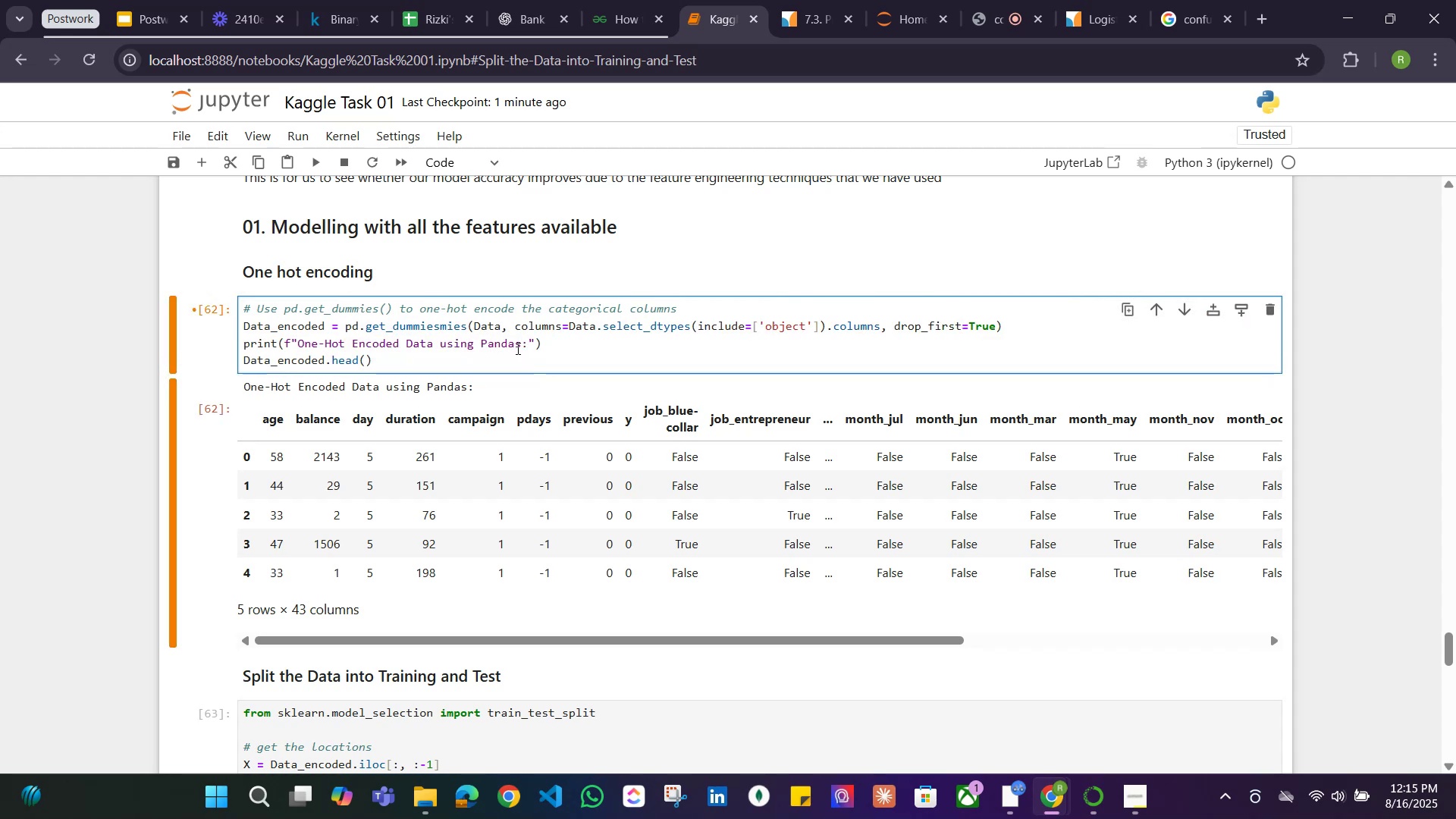 
key(Control+Z)
 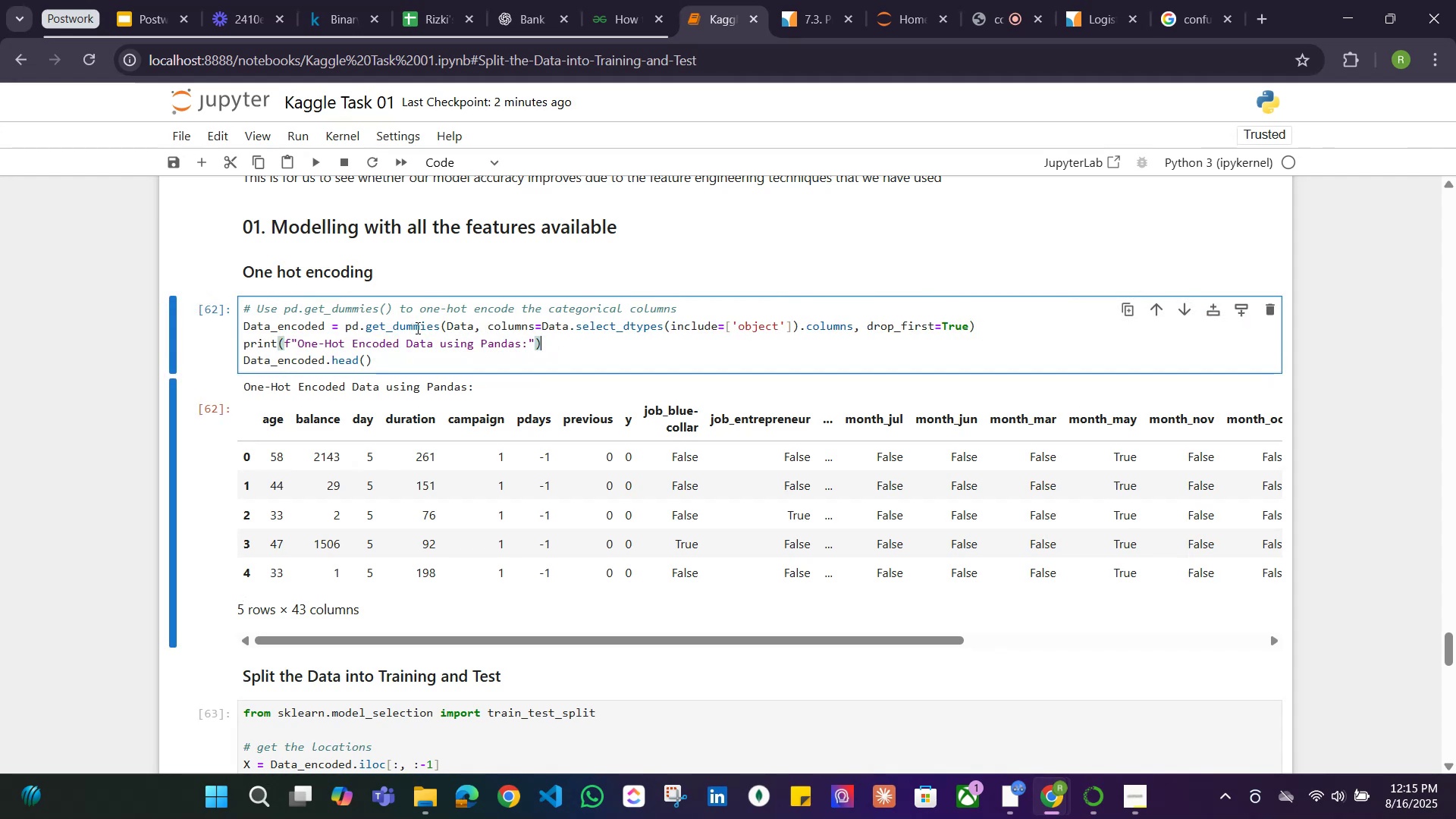 
left_click_drag(start_coordinate=[438, 325], to_coordinate=[345, 325])
 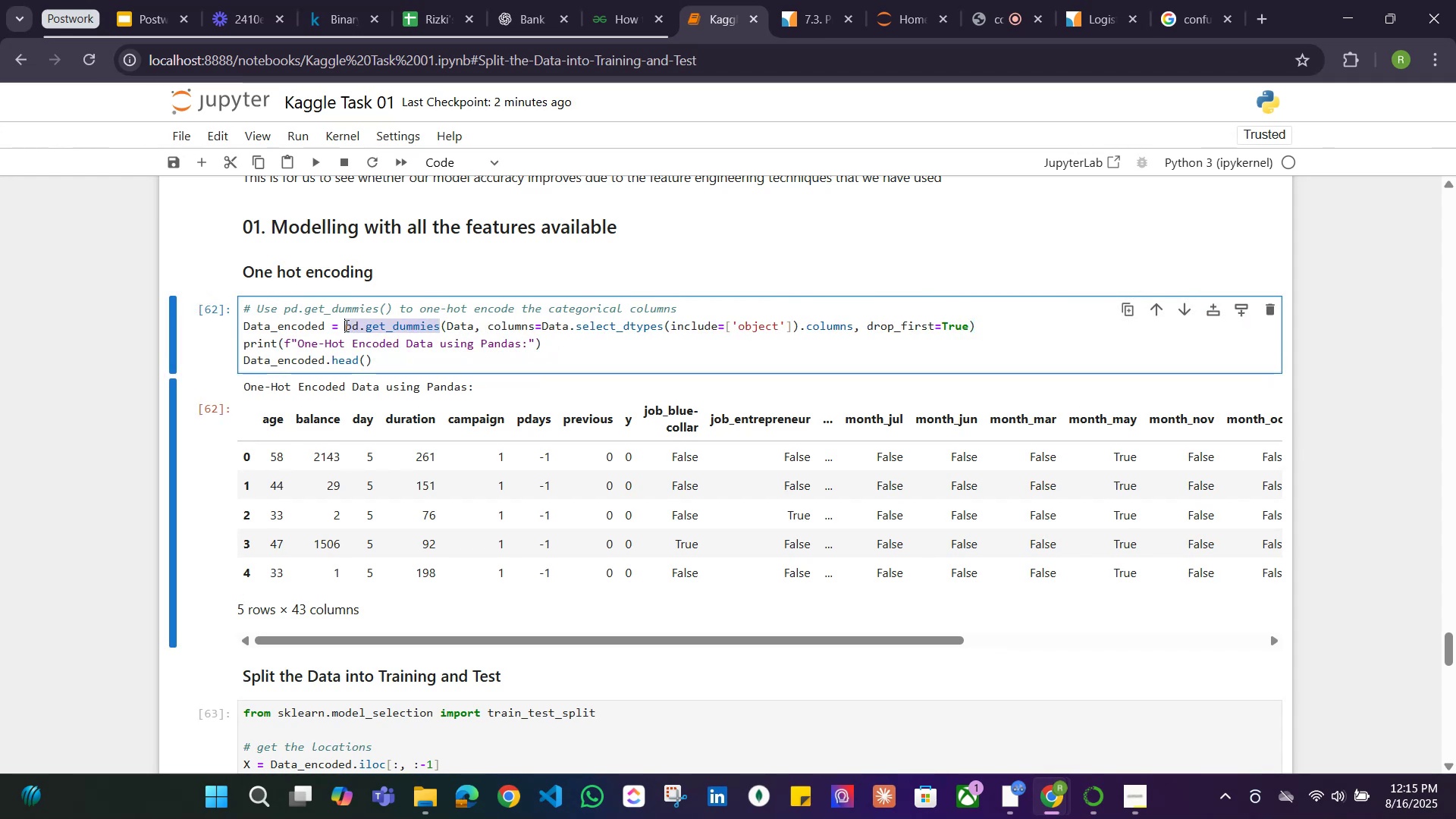 
key(Control+C)
 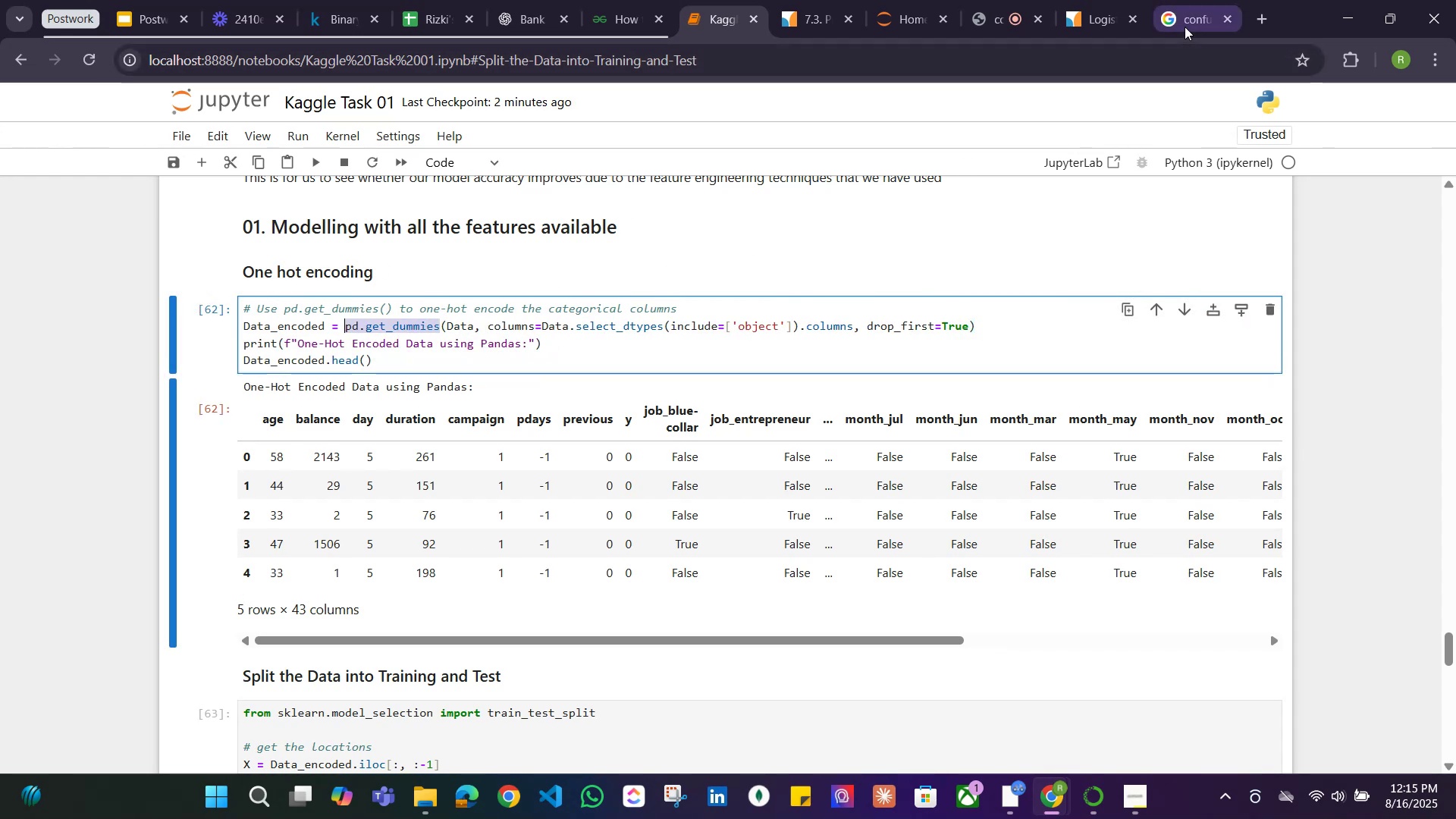 
left_click([1181, 23])
 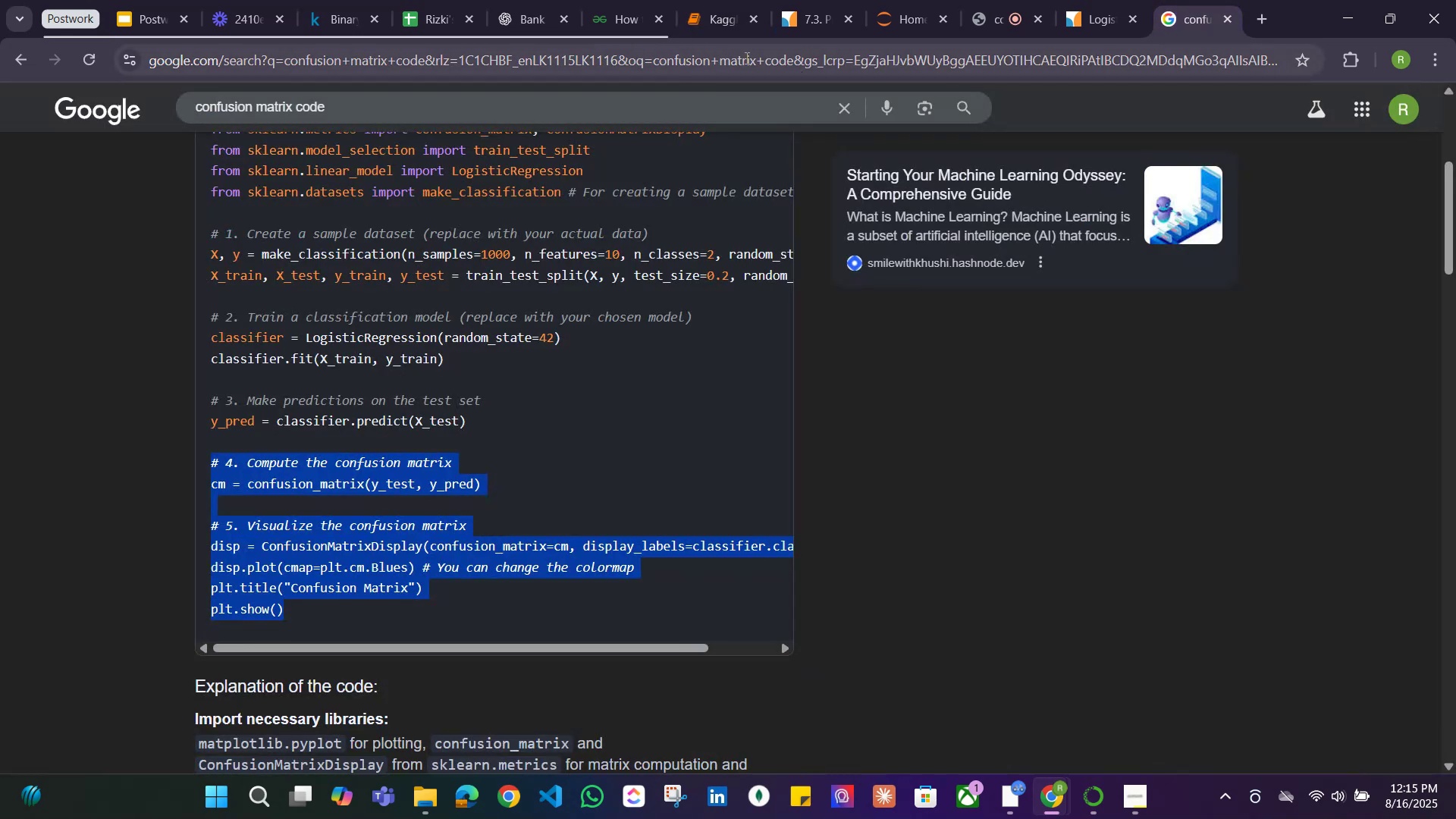 
left_click([776, 56])
 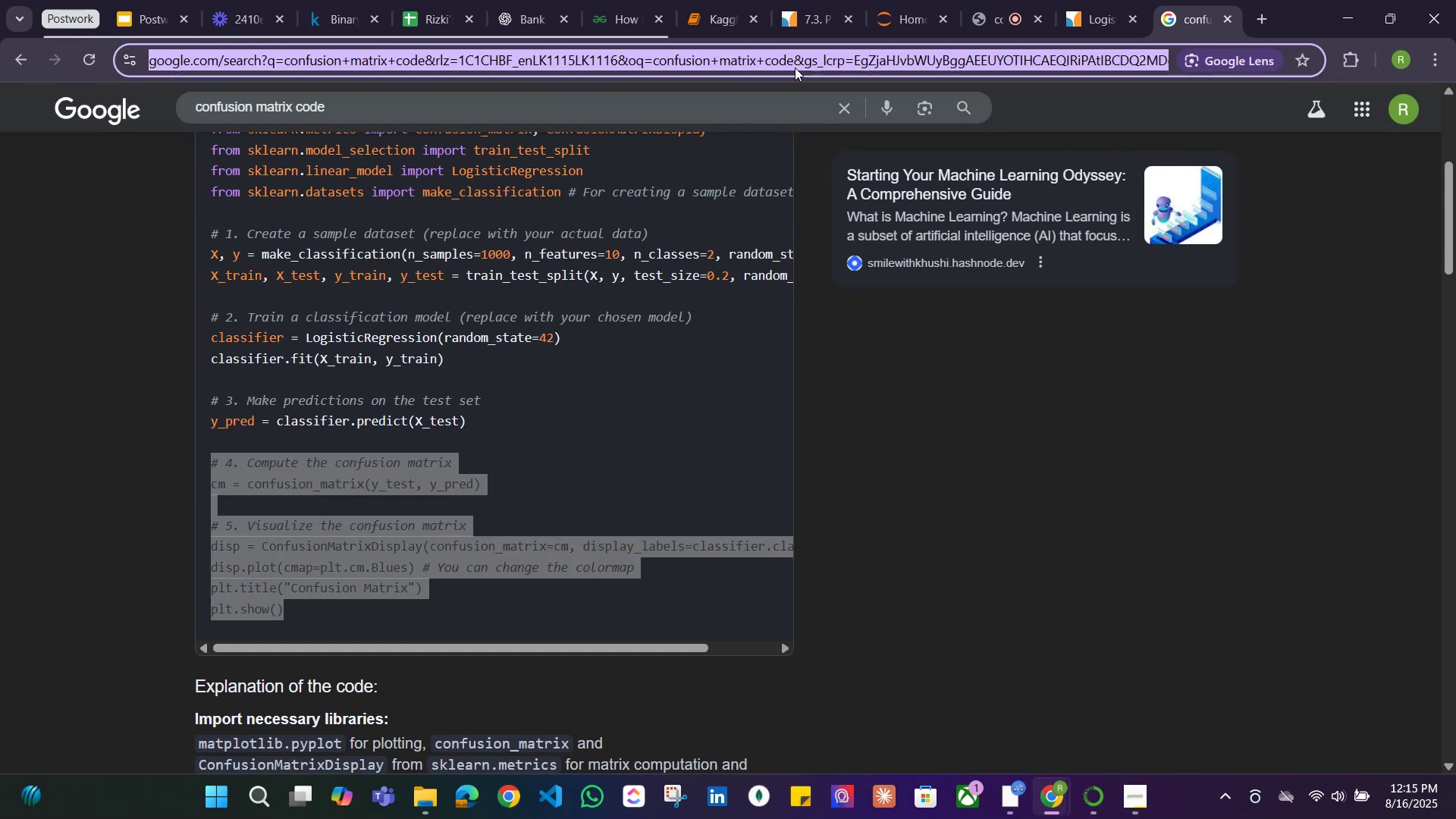 
key(Control+ControlLeft)
 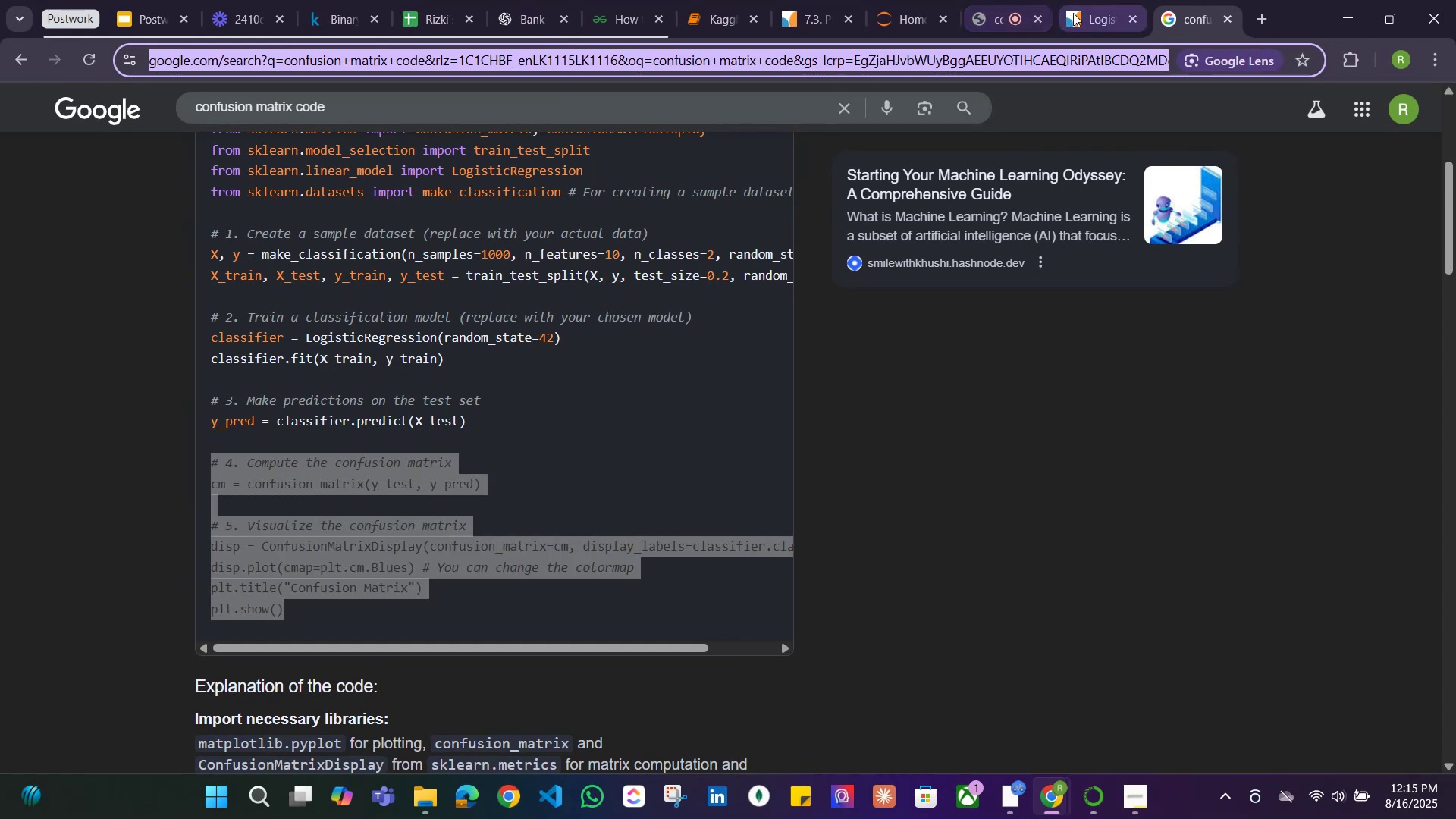 
left_click([1087, 12])
 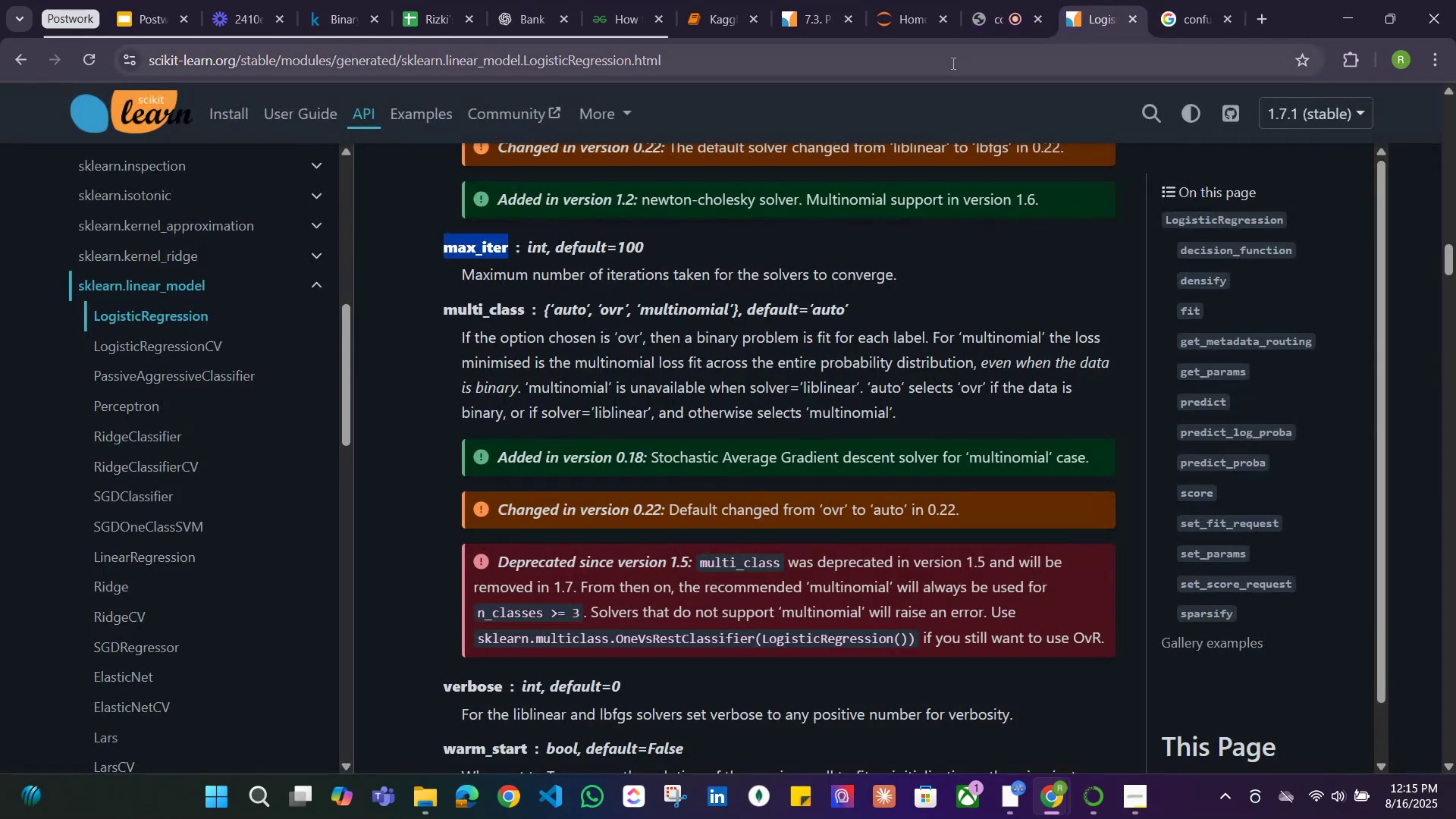 
left_click([952, 63])
 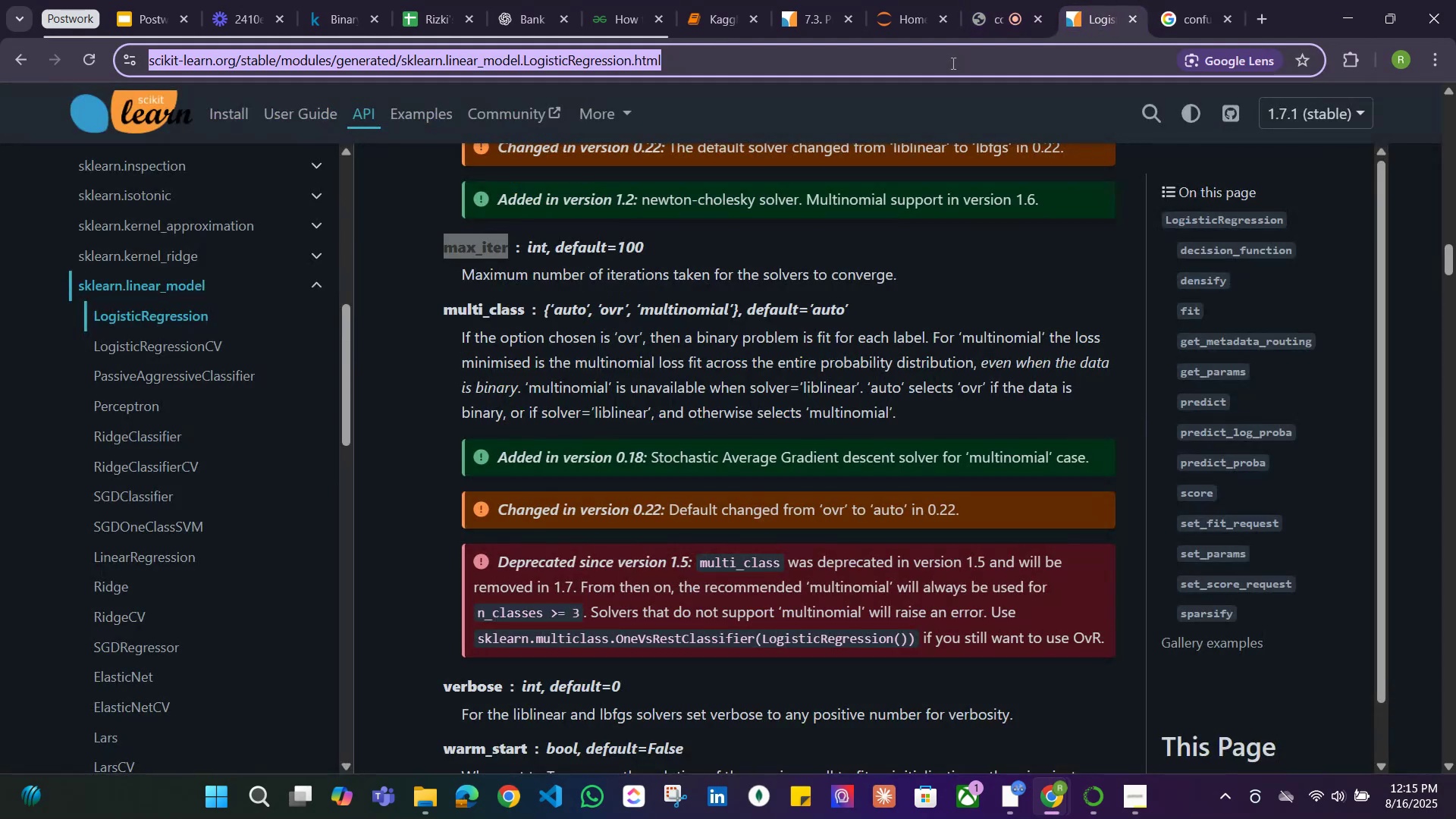 
key(Control+V)
 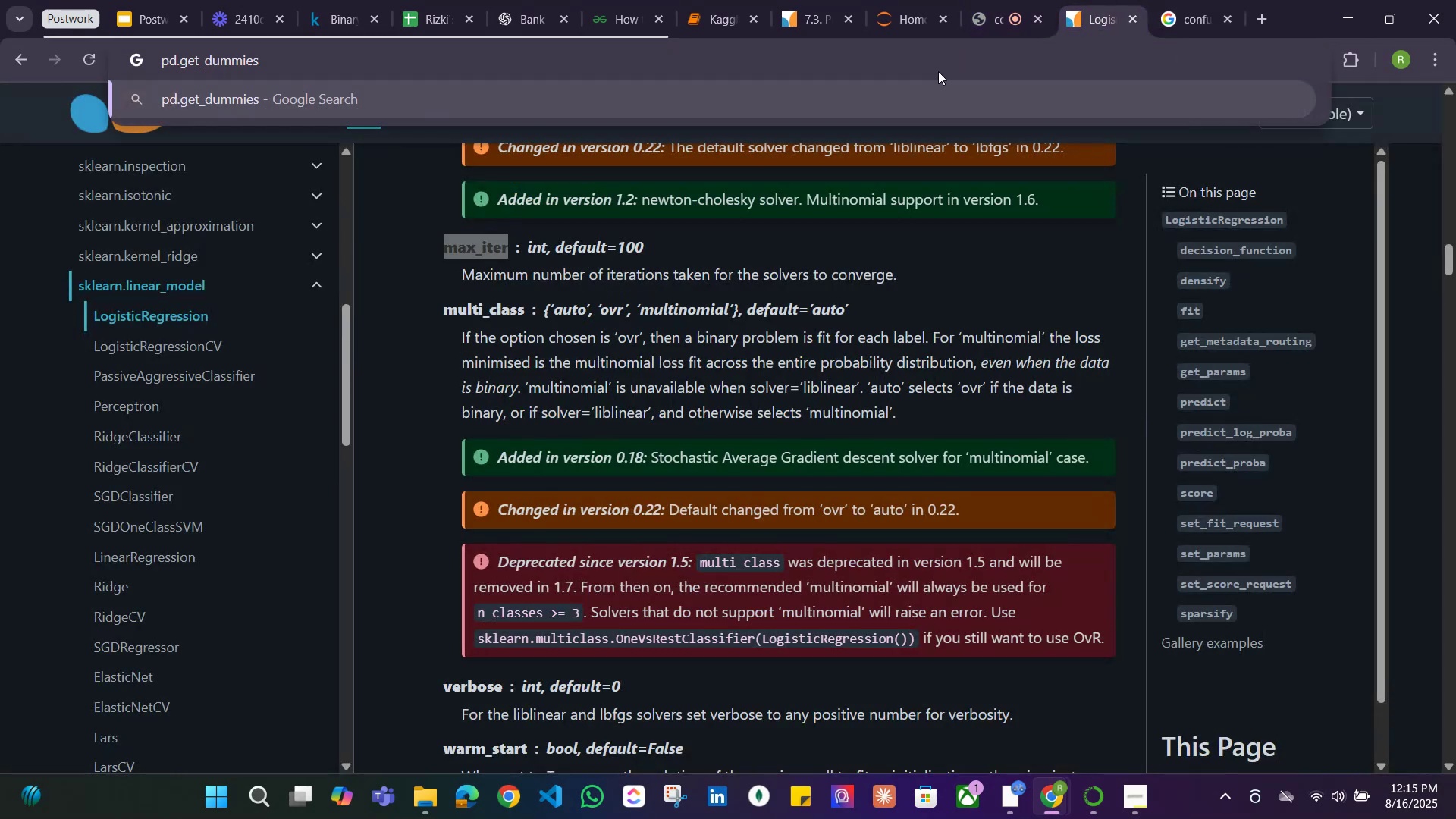 
type( doc)
 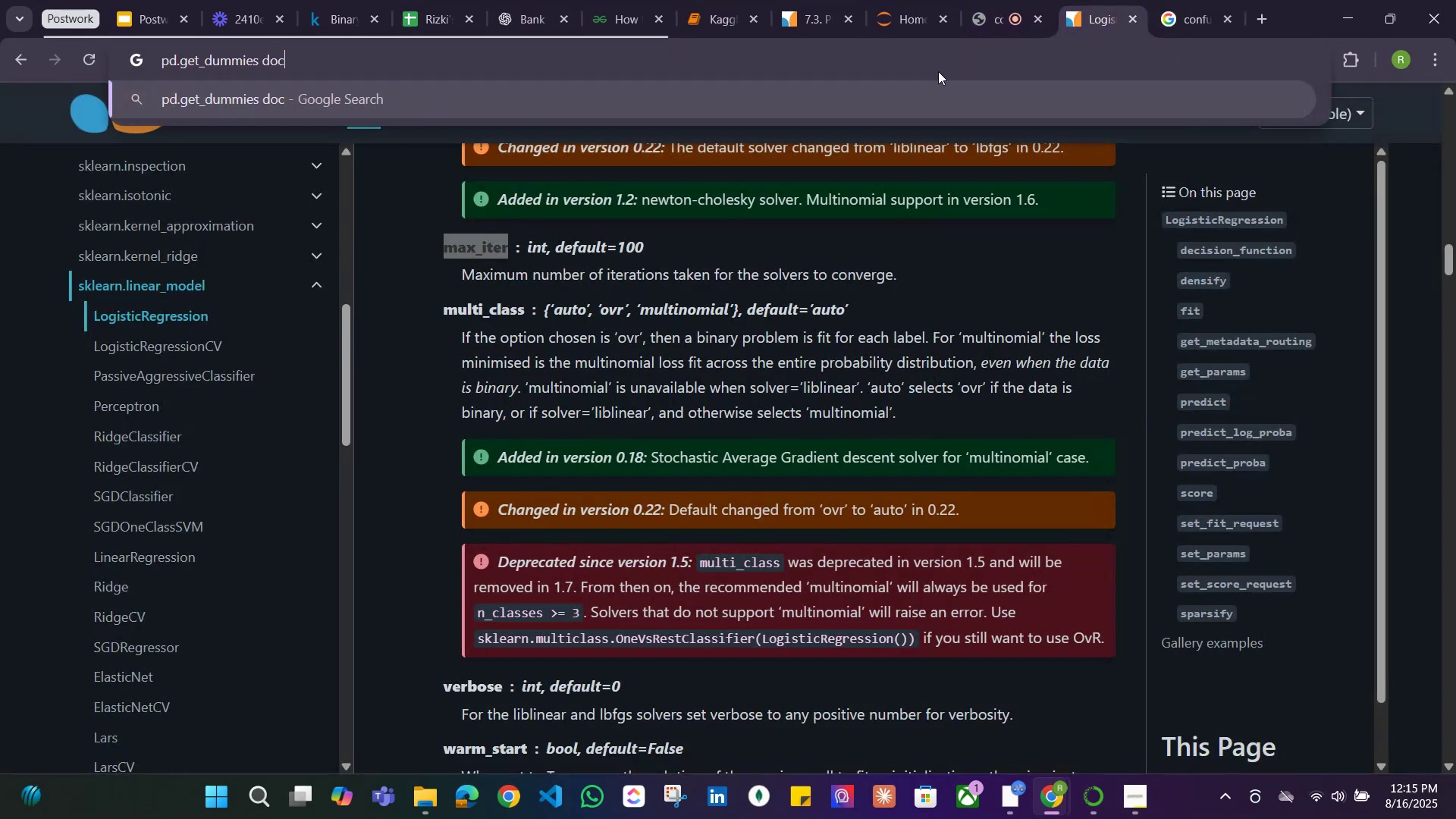 
key(Enter)
 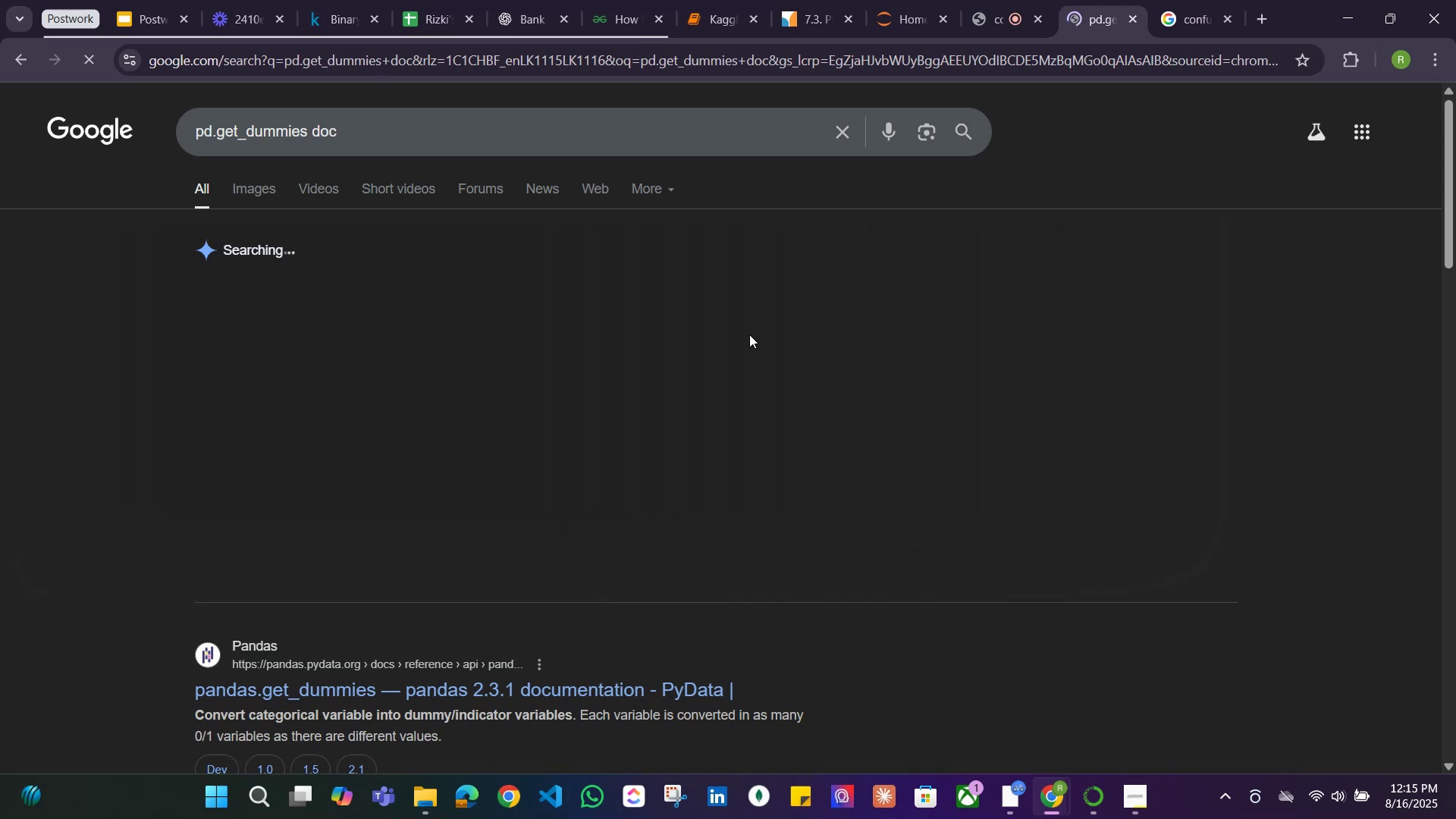 
wait(7.87)
 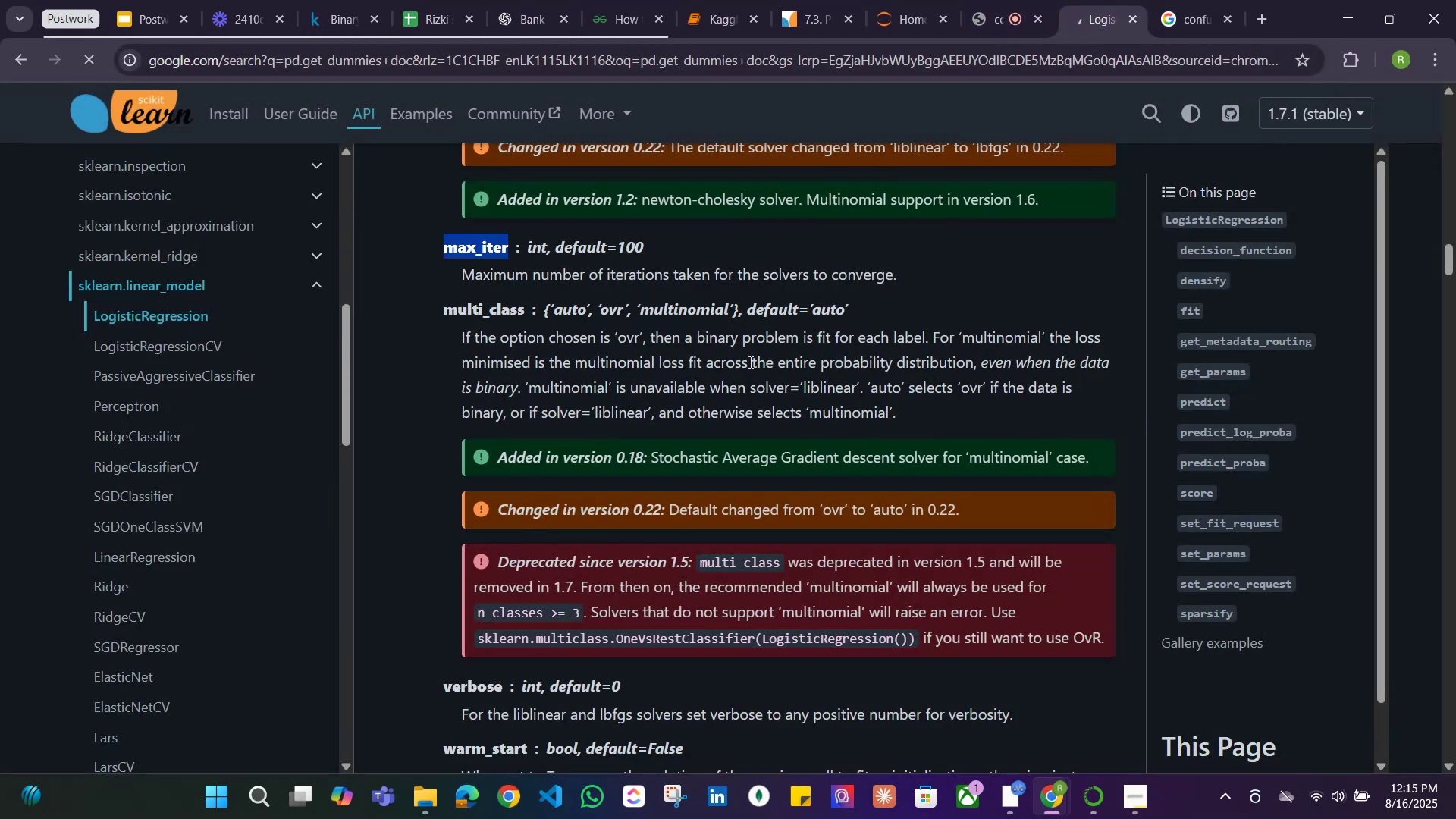 
scroll: coordinate [593, 504], scroll_direction: down, amount: 2.0
 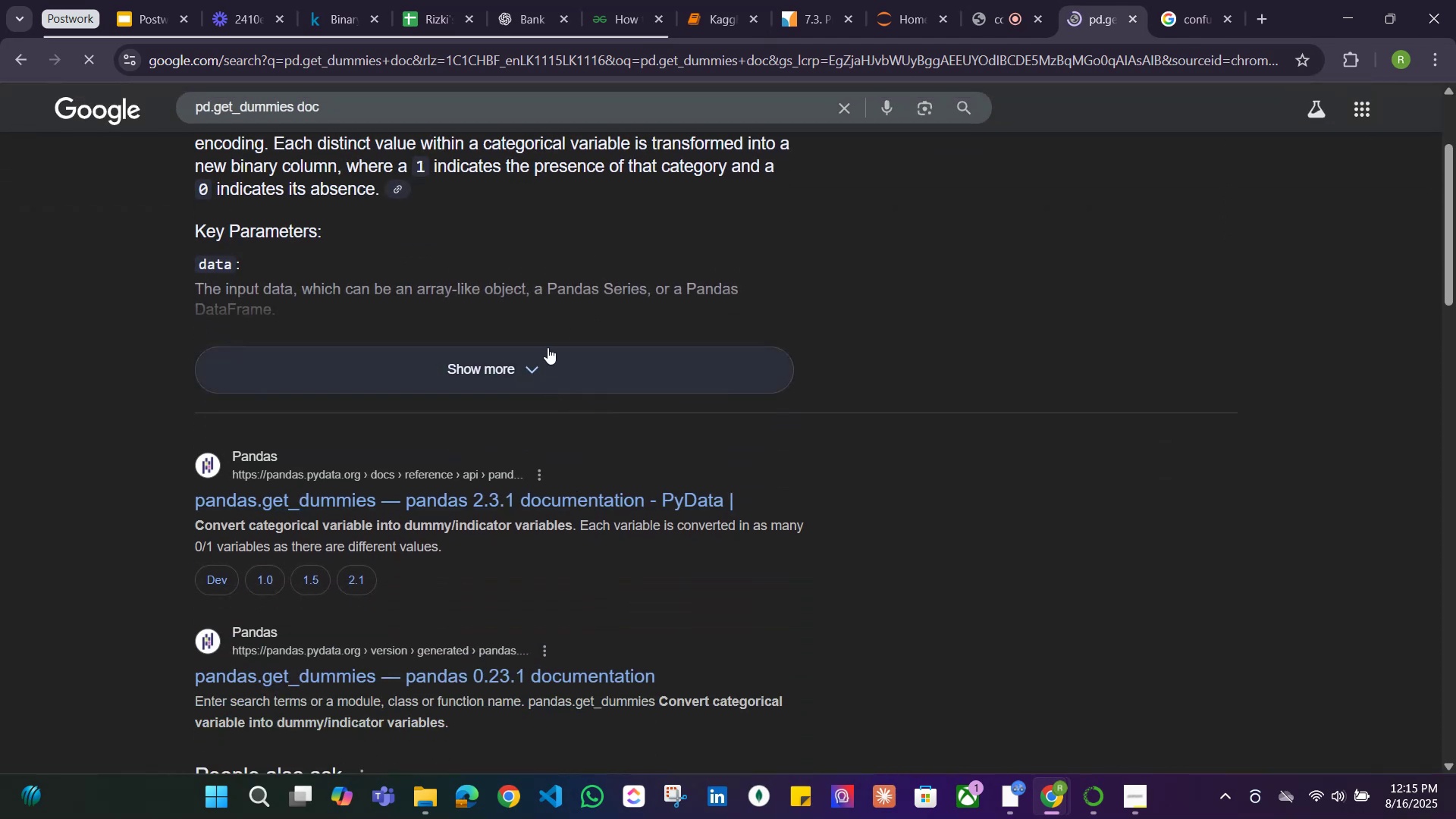 
left_click([548, 347])
 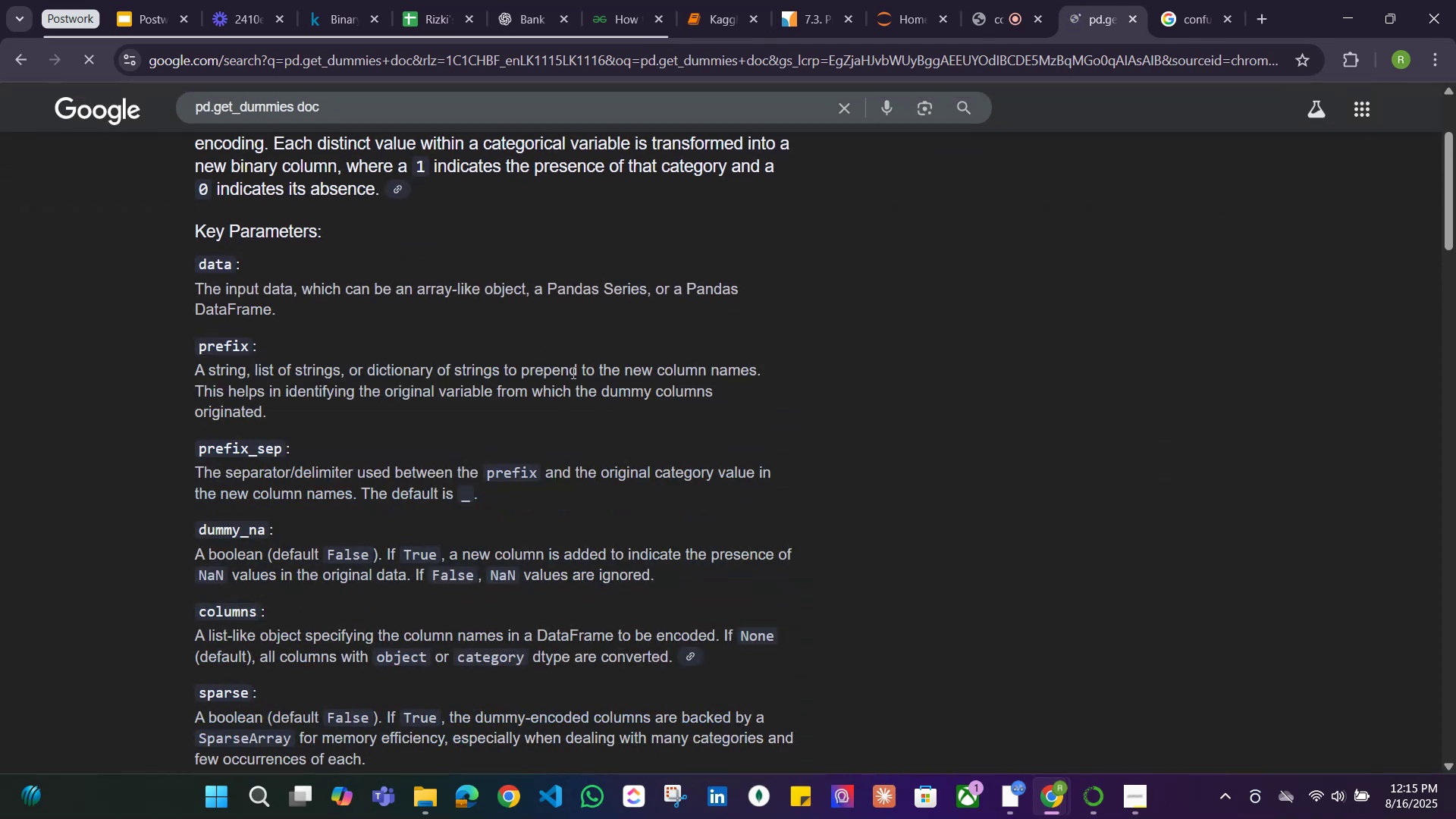 
scroll: coordinate [573, 373], scroll_direction: down, amount: 3.0
 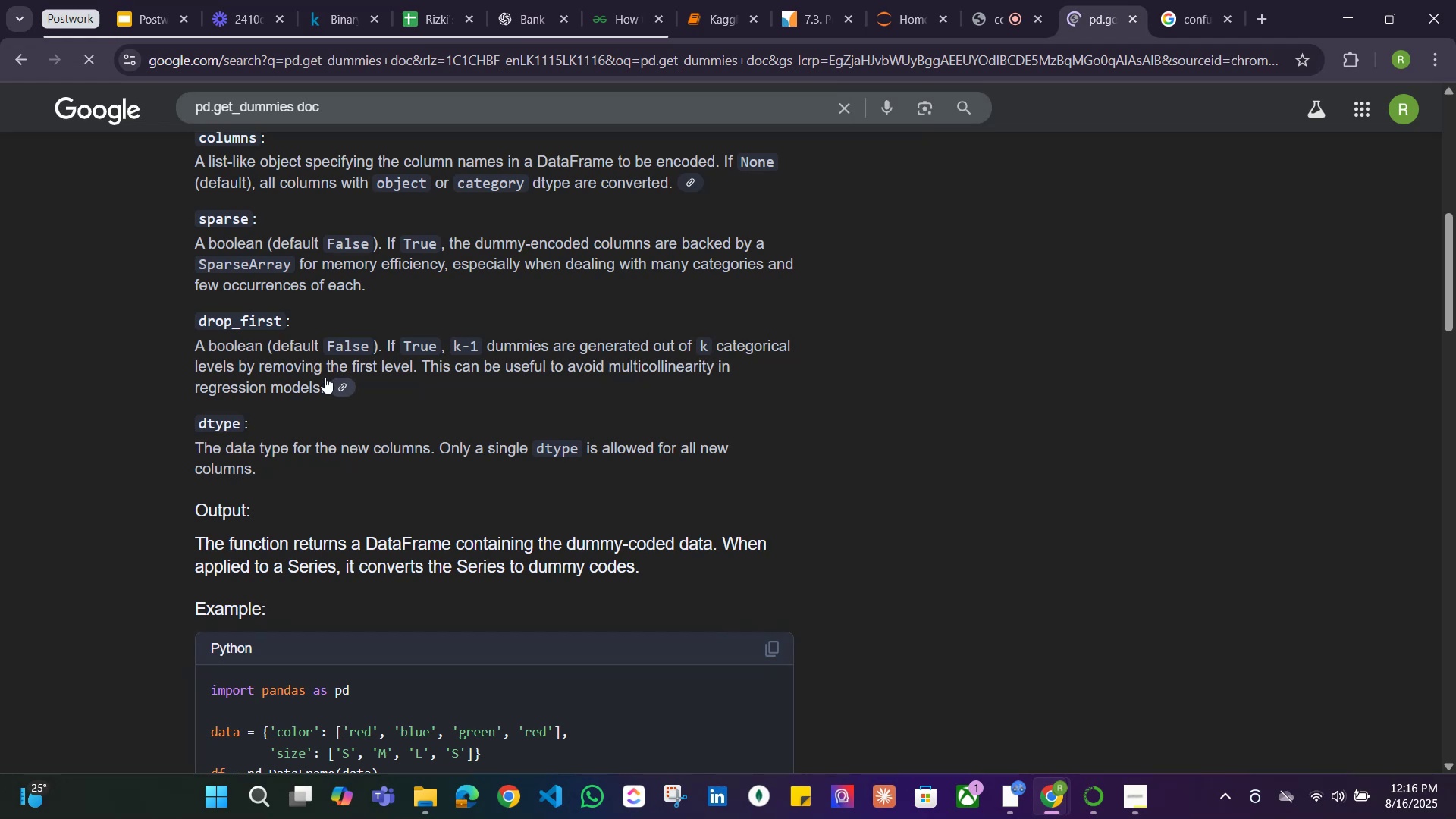 
wait(9.83)
 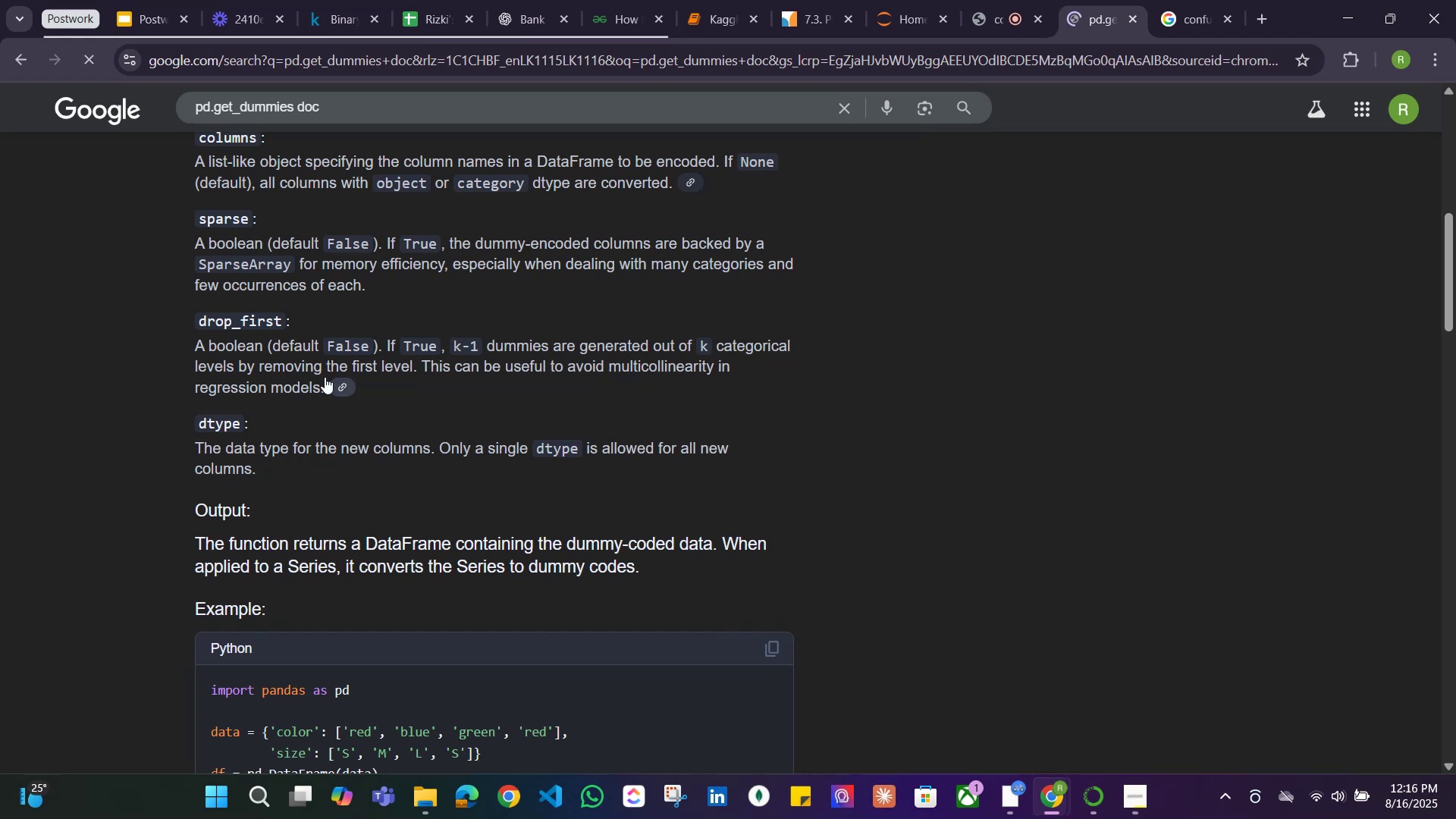 
scroll: coordinate [475, 380], scroll_direction: down, amount: 3.0
 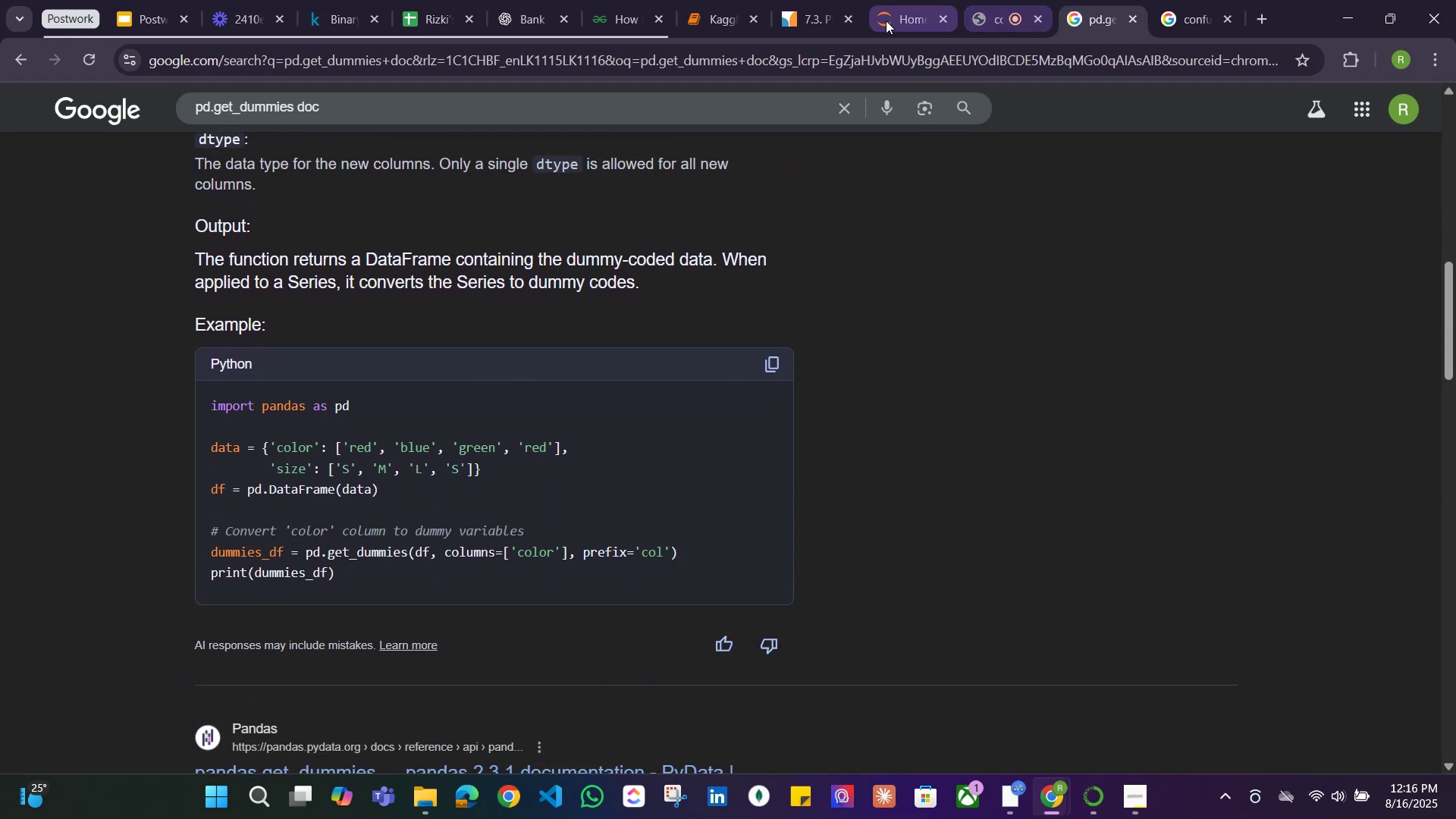 
left_click([701, 15])
 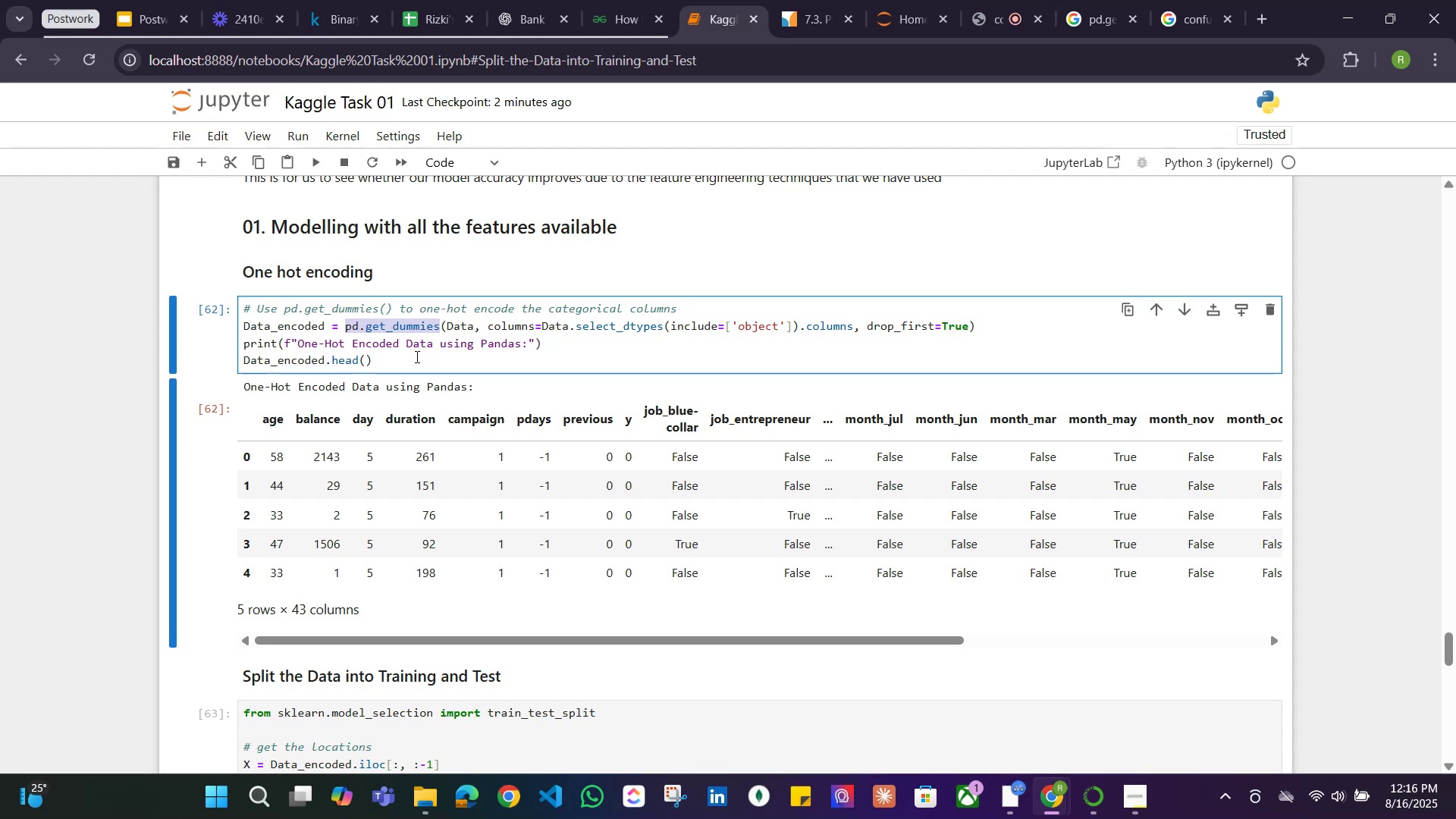 
left_click([416, 356])
 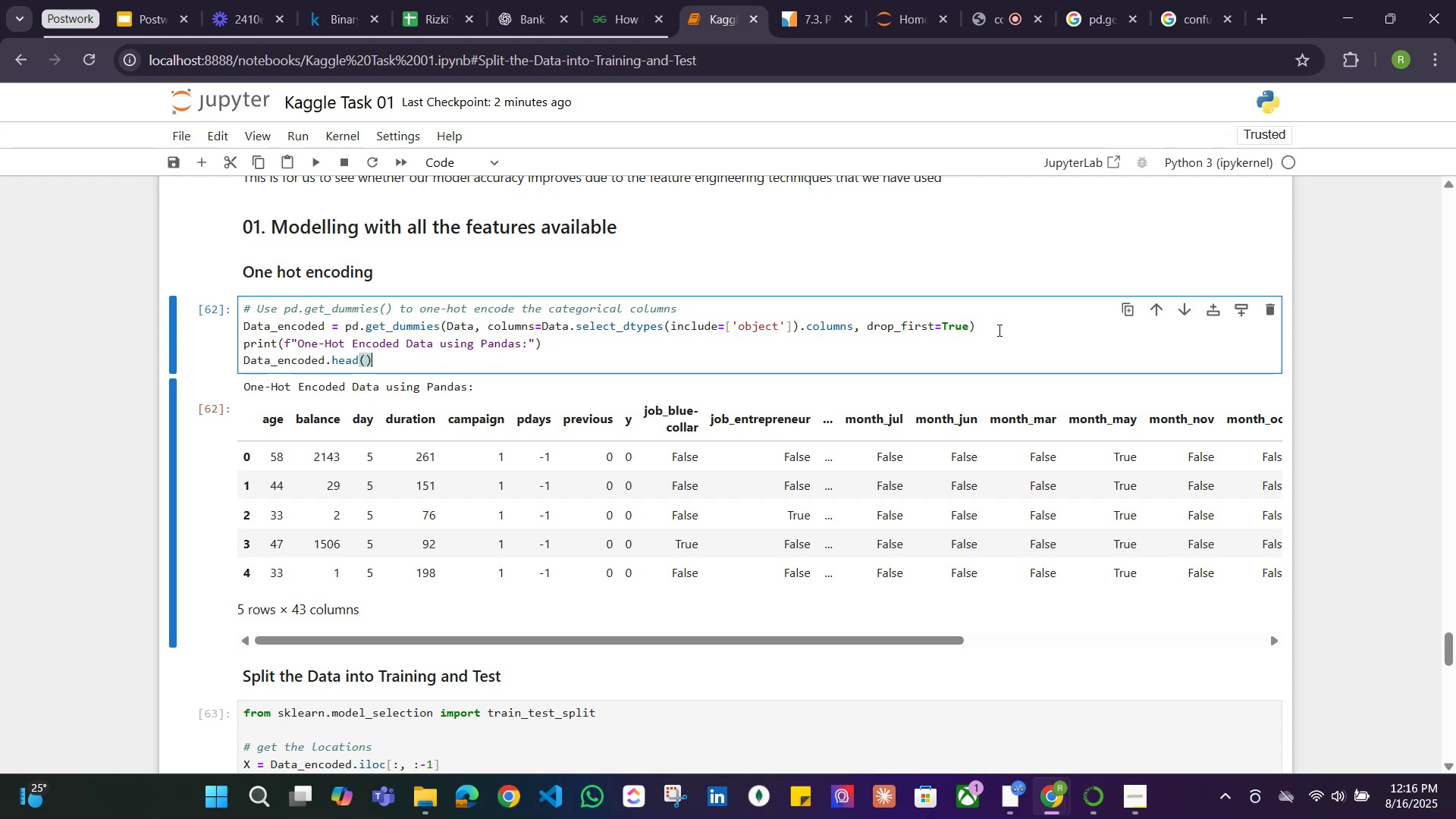 
left_click([998, 330])
 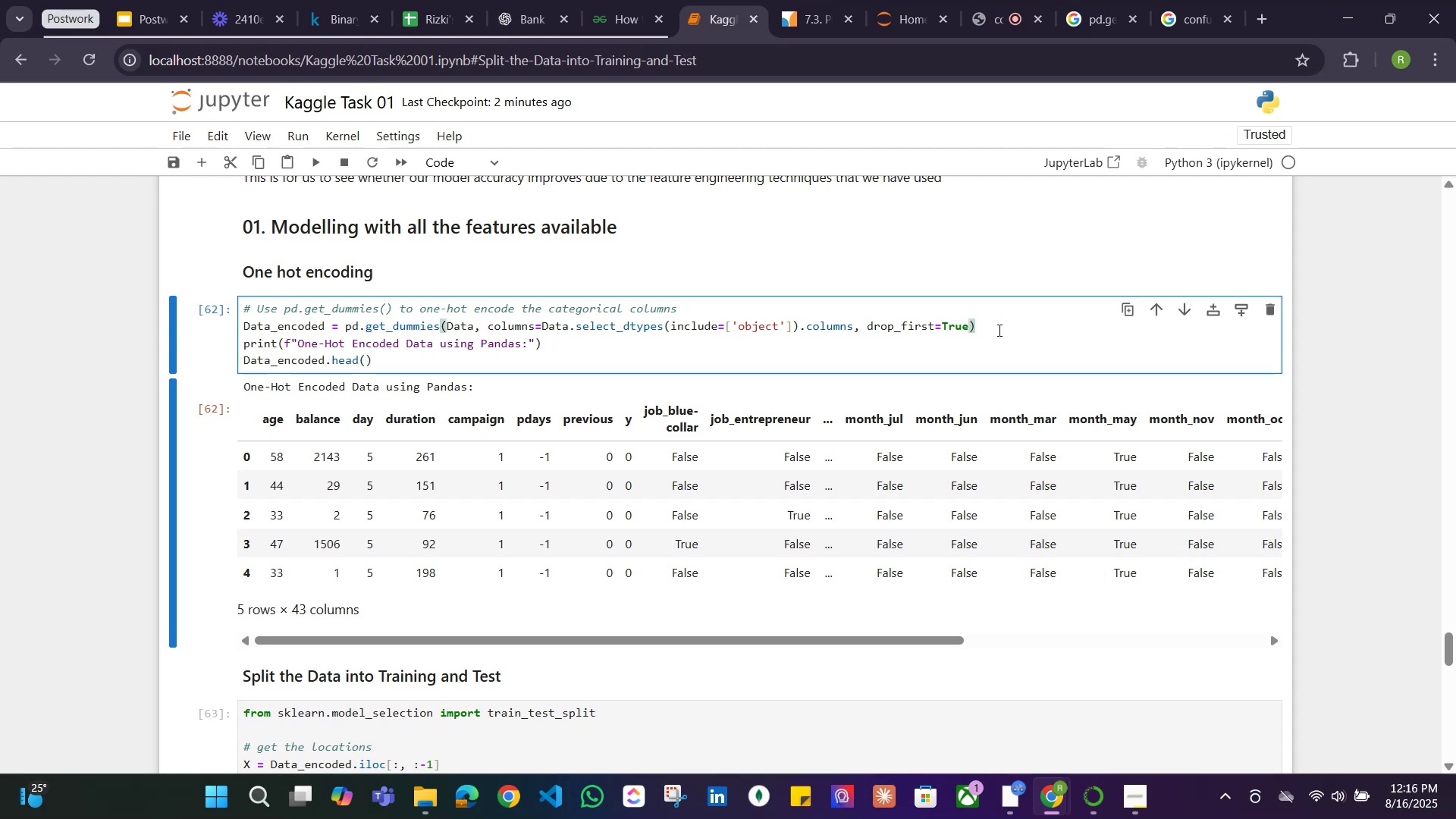 
key(Enter)
 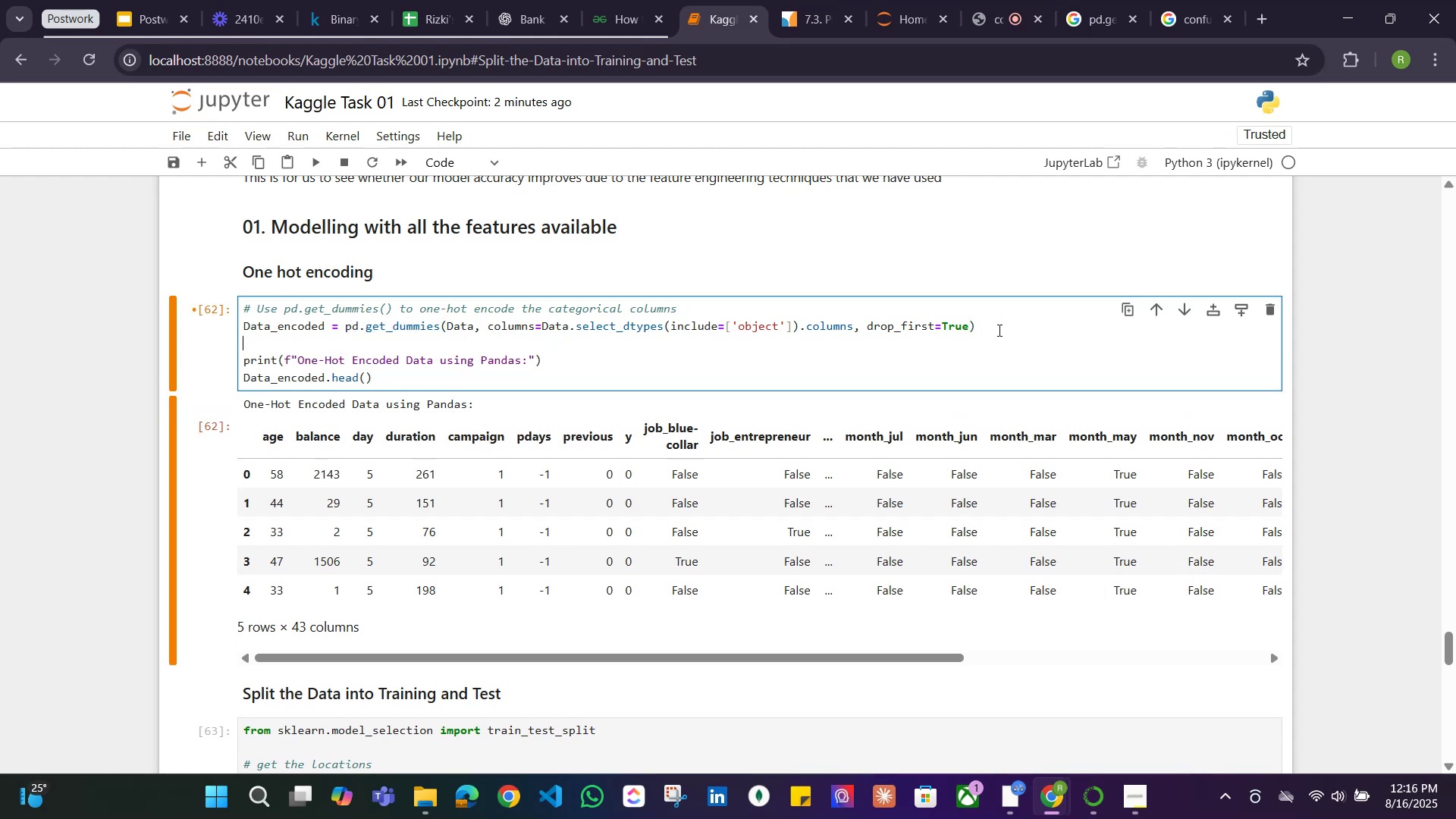 
type(Data+)
key(Backspace)
type(_encoded=)
 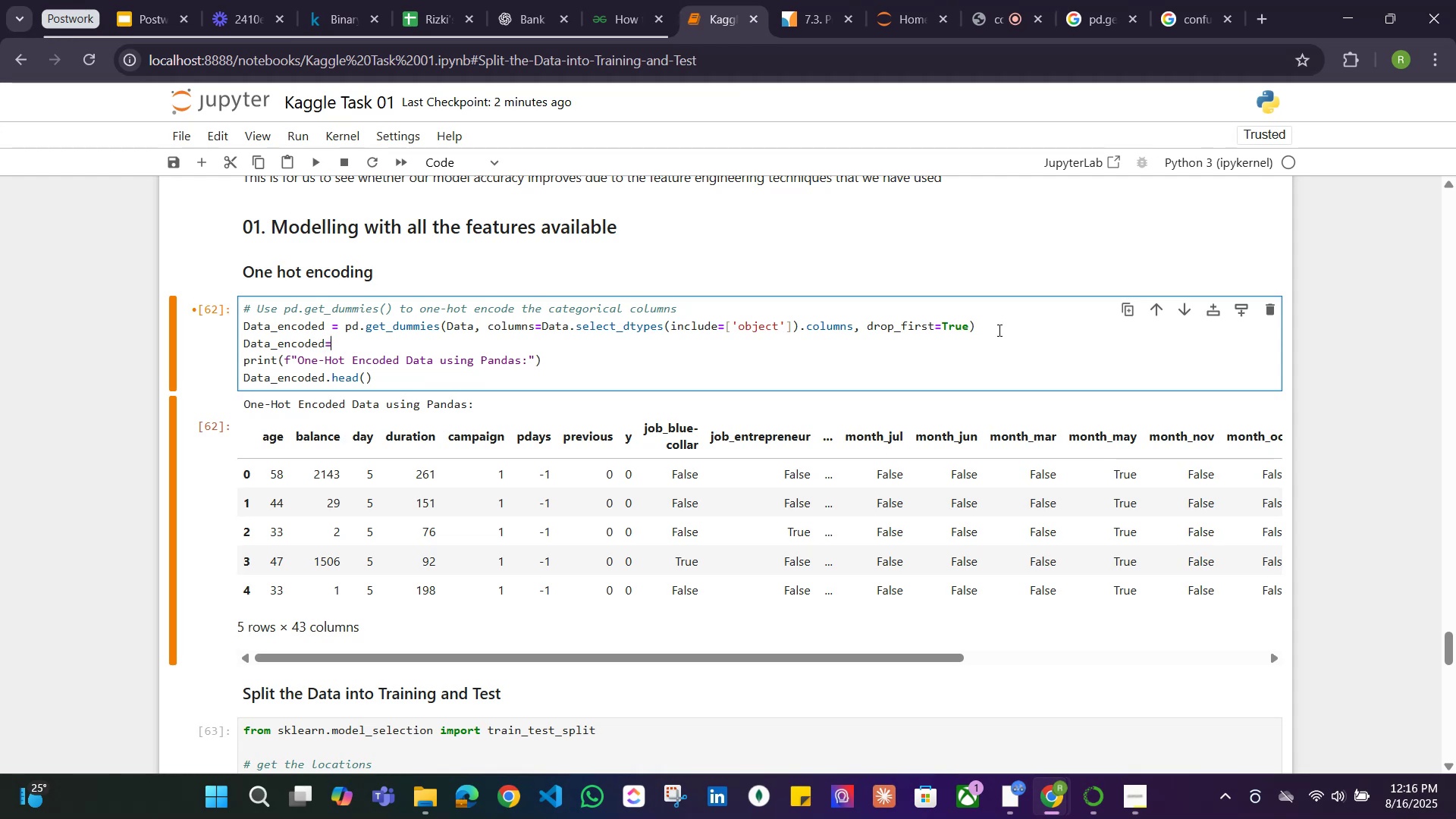 
wait(6.07)
 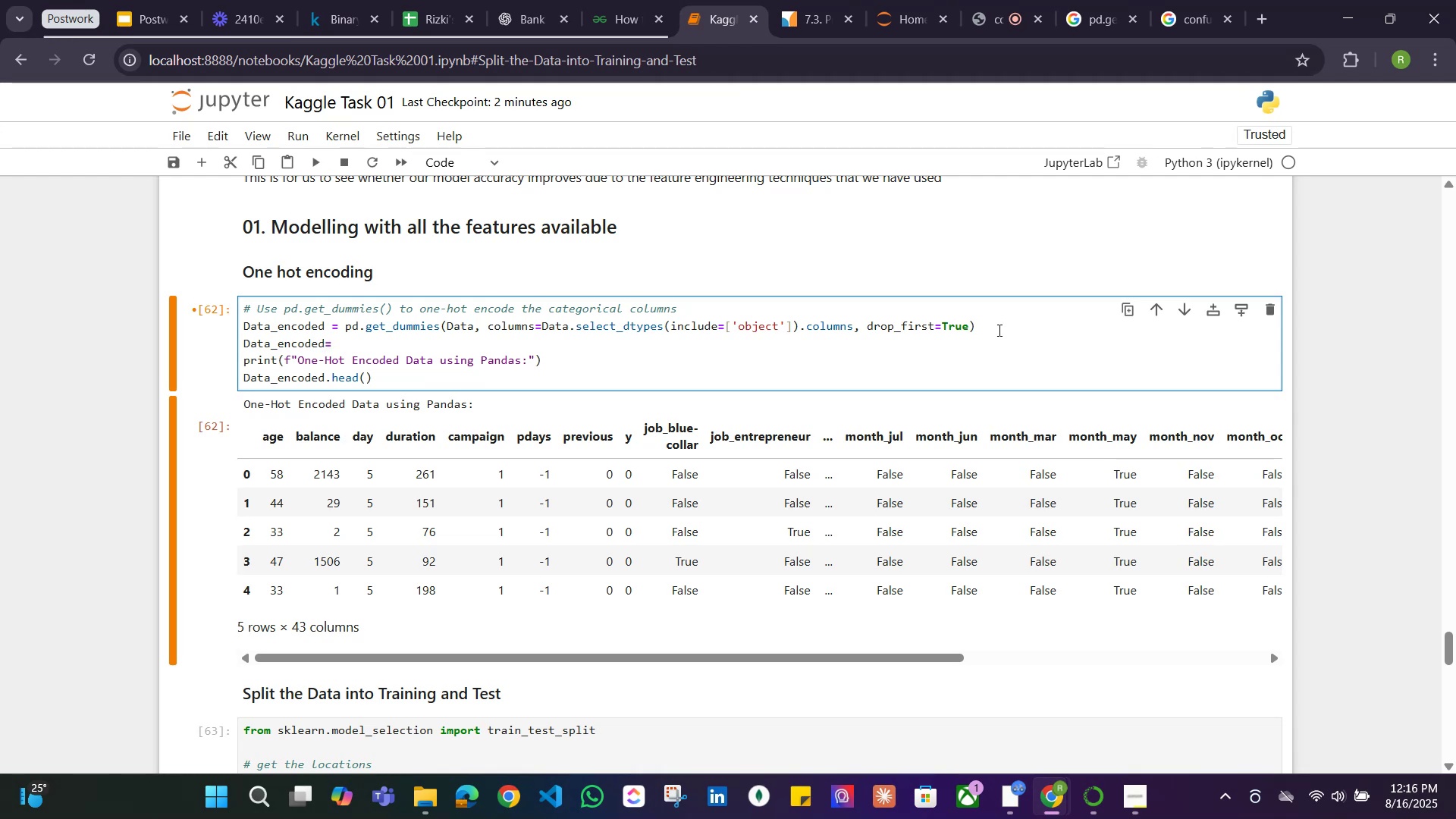 
type(Data_encoded.dr)
key(Tab)
 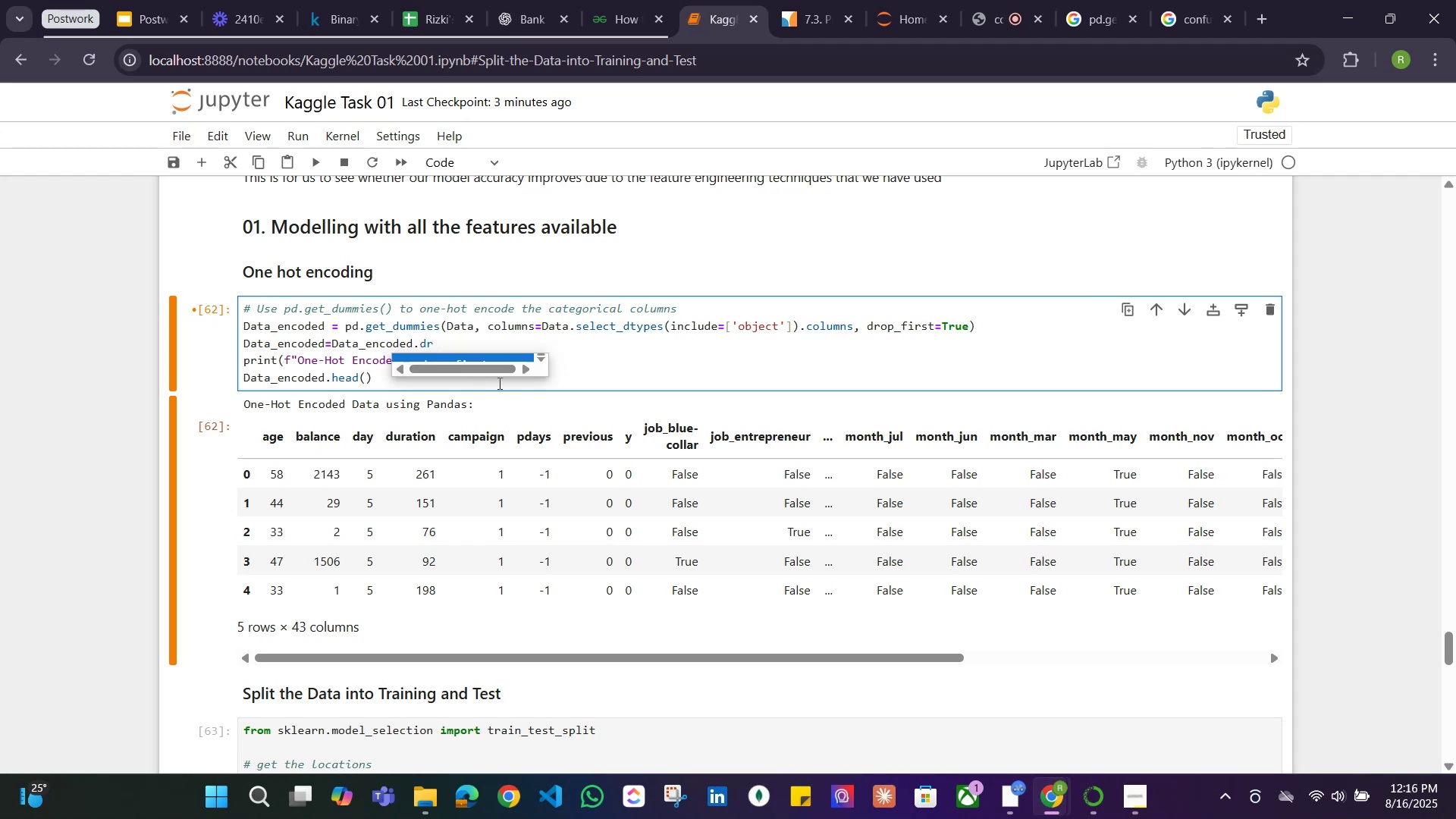 
left_click([542, 358])
 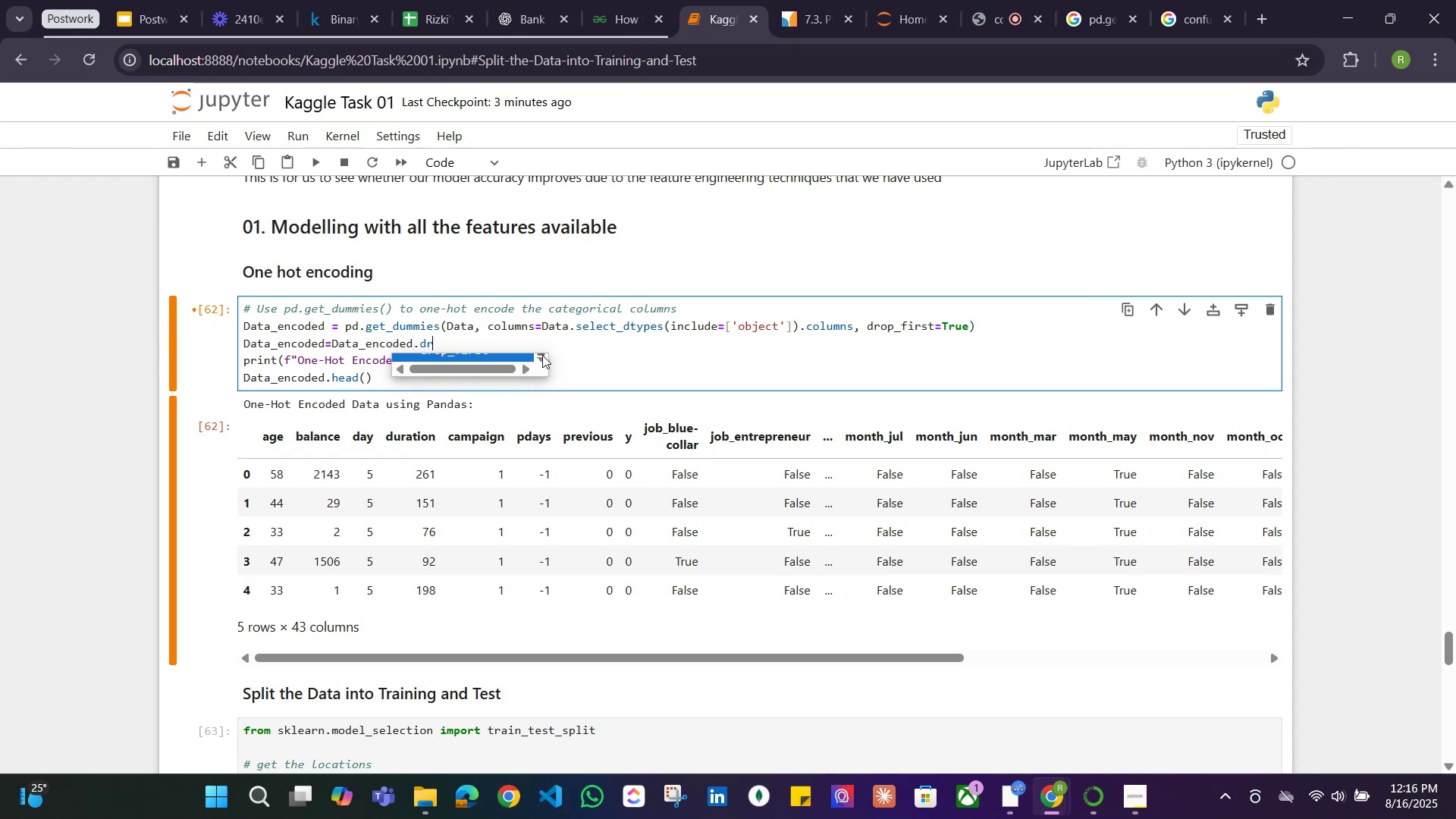 
left_click([542, 355])
 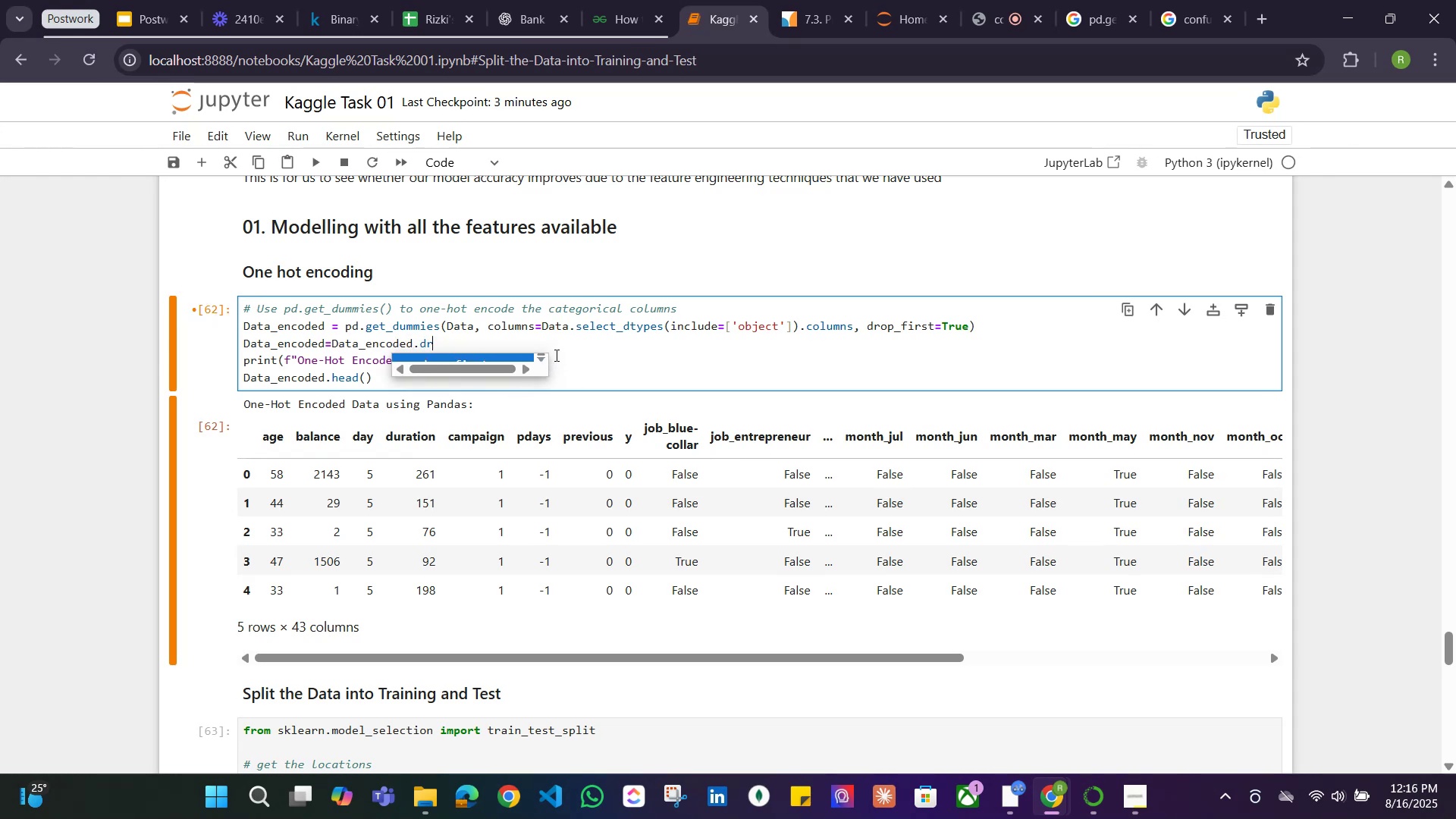 
left_click([607, 349])
 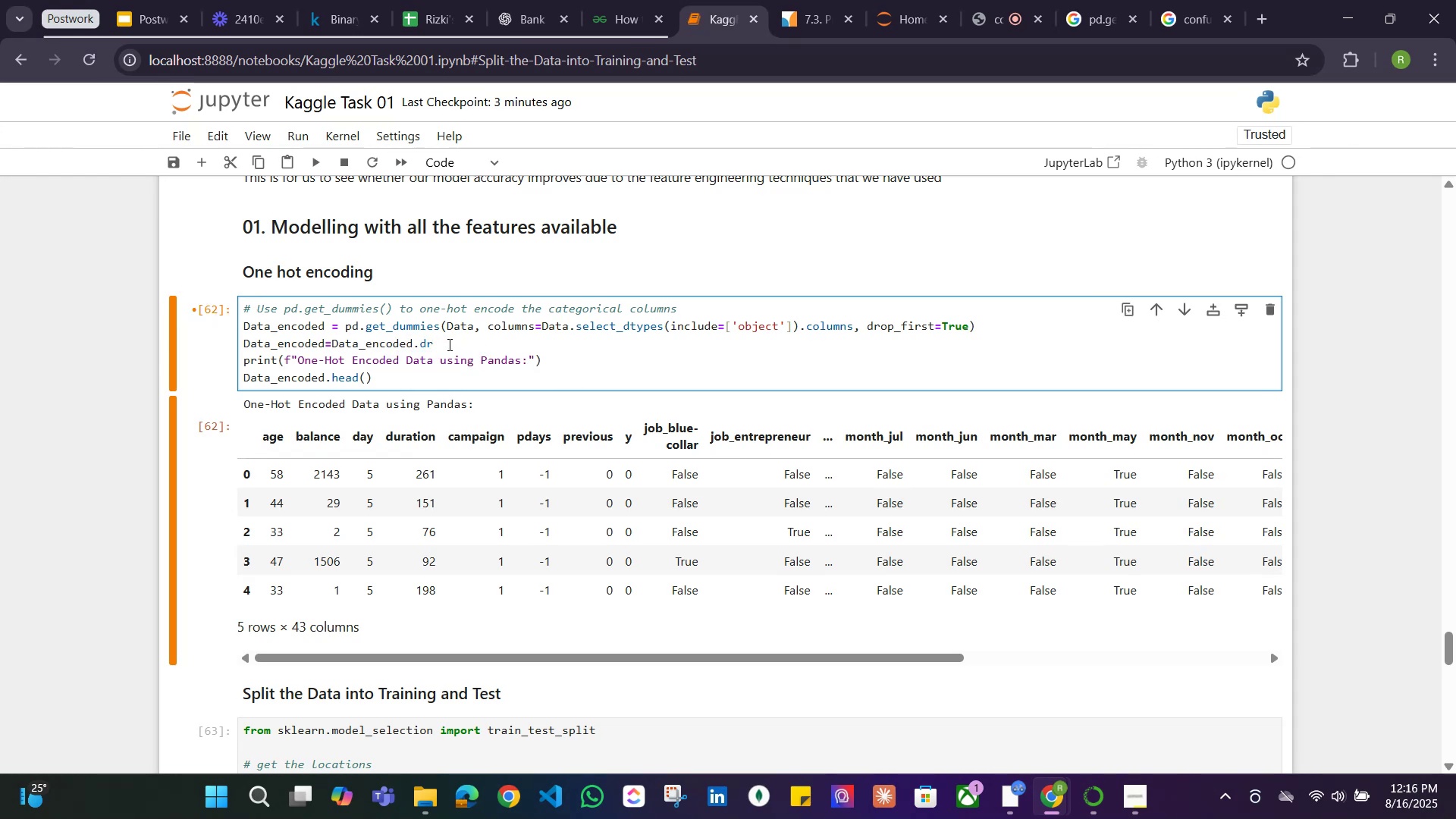 
type(op())
 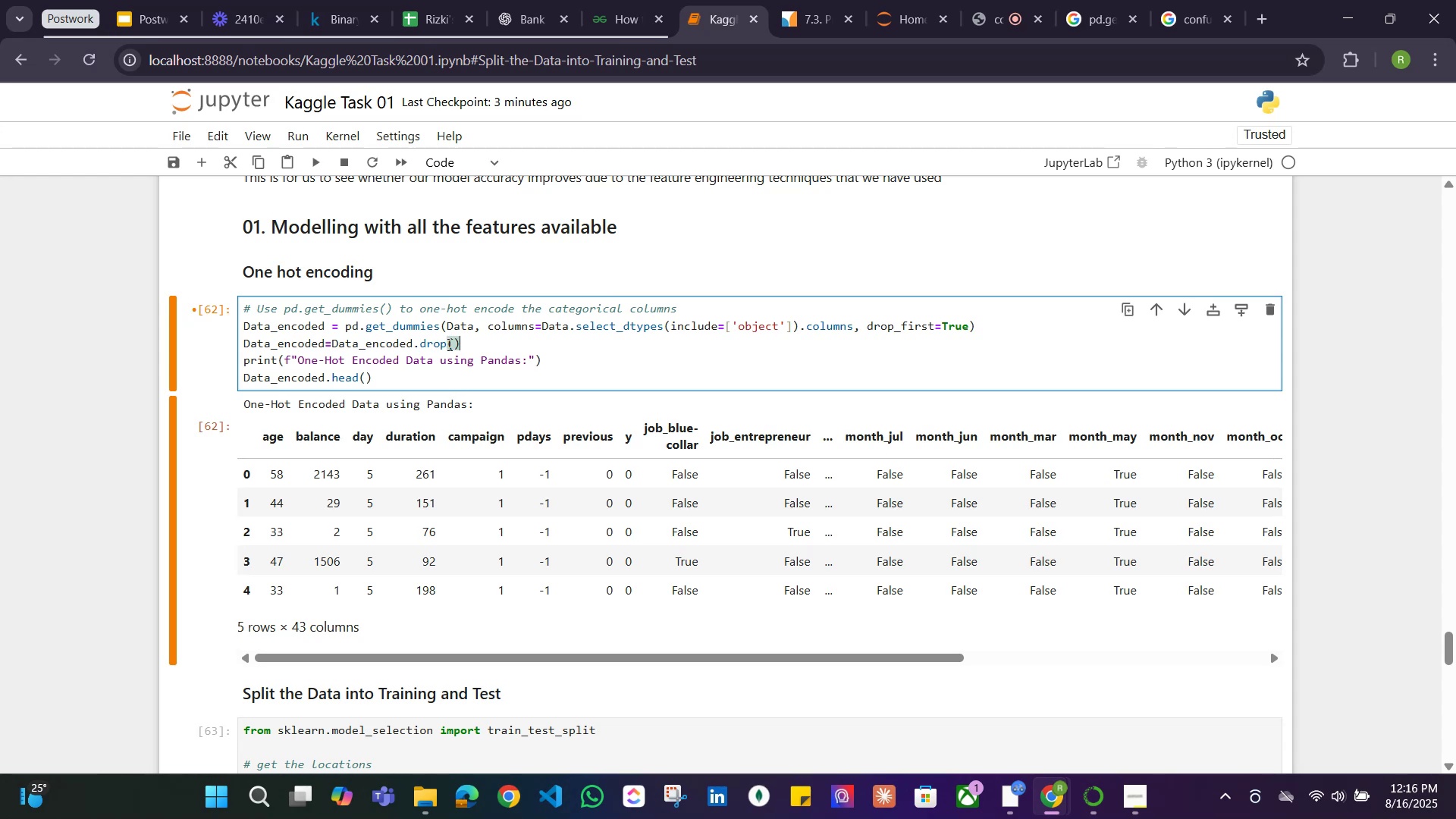 
key(ArrowLeft)
 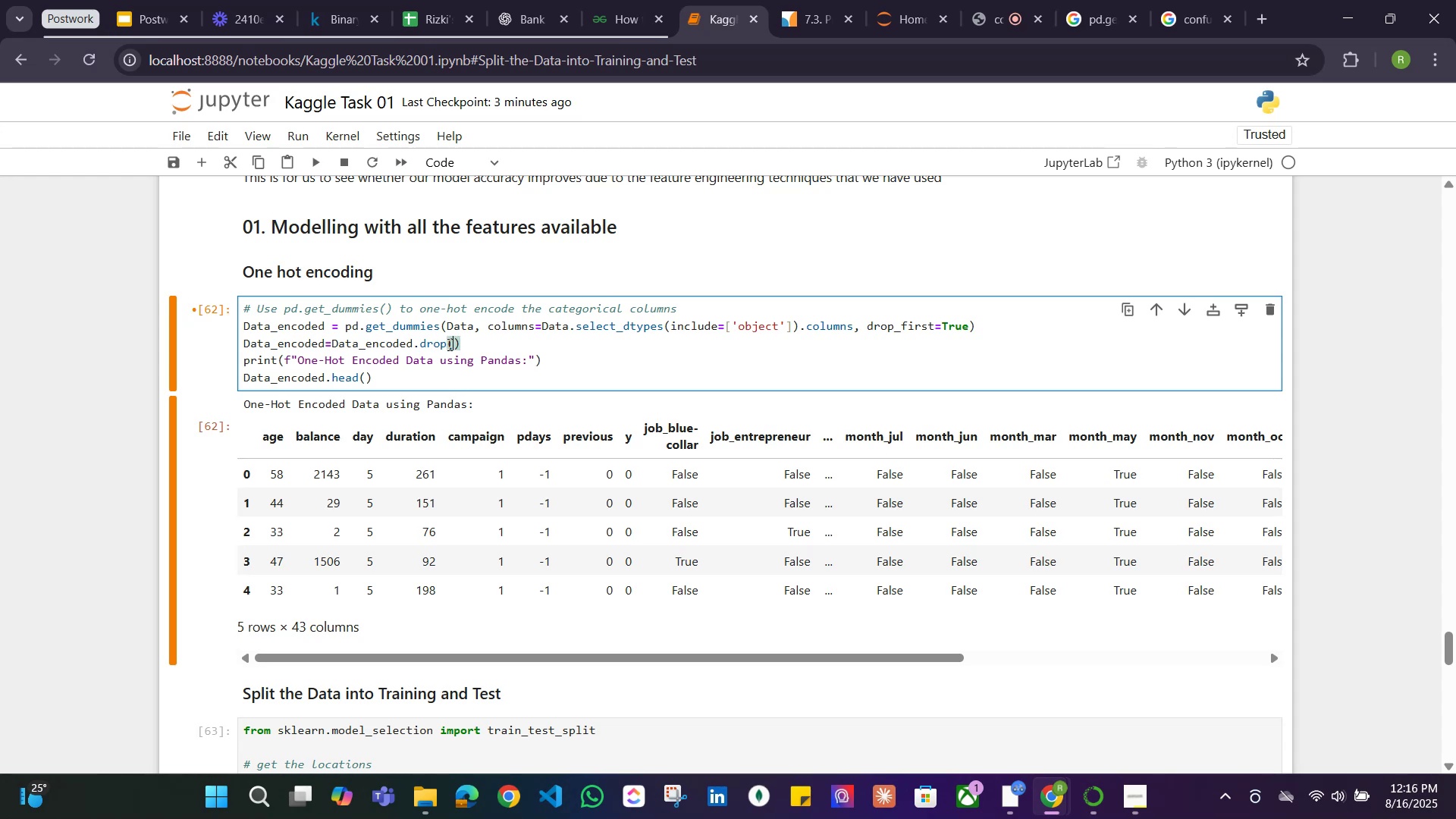 
type(columb)
key(Backspace)
type(n='y')
 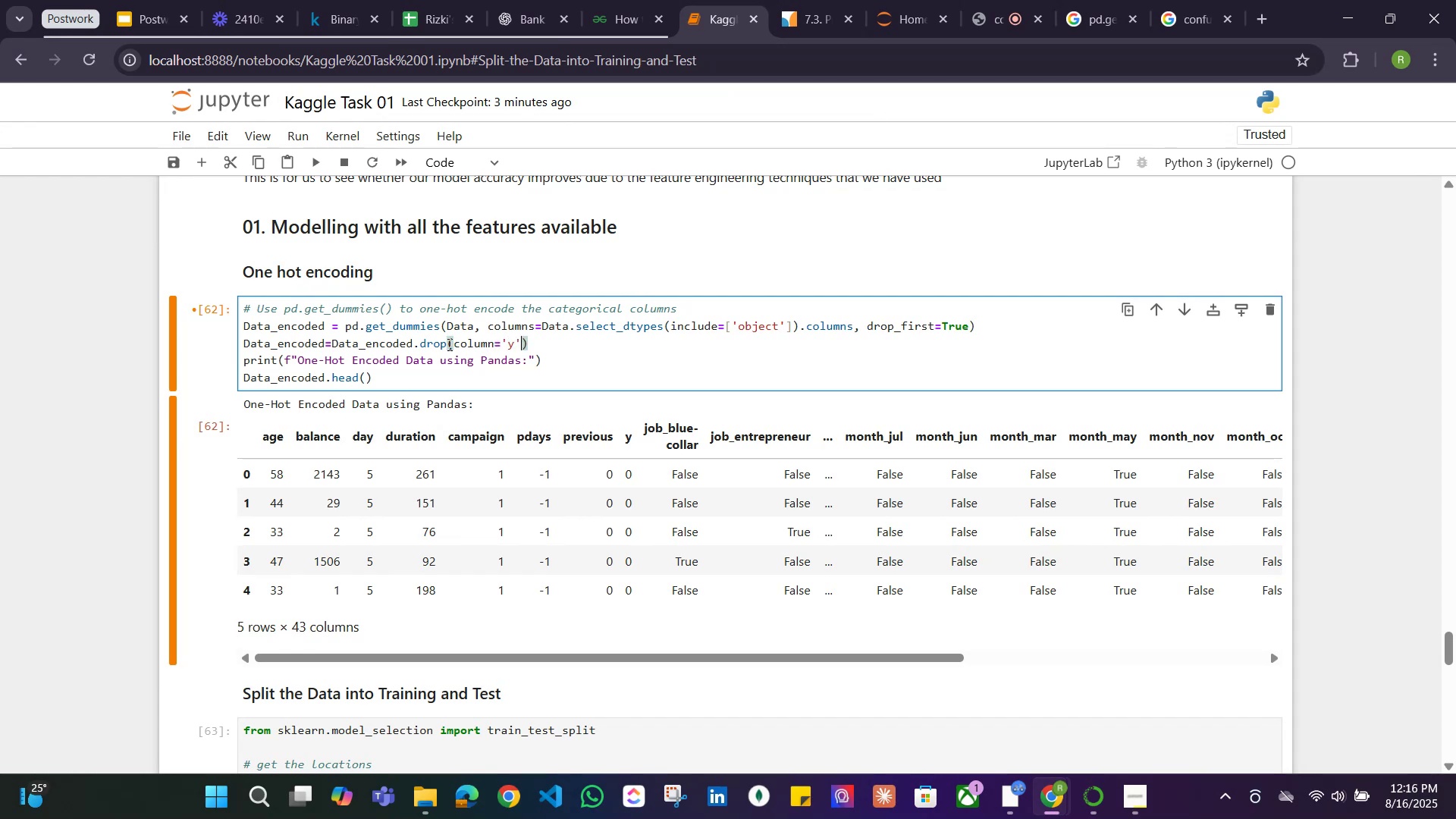 
key(Shift+Enter)
 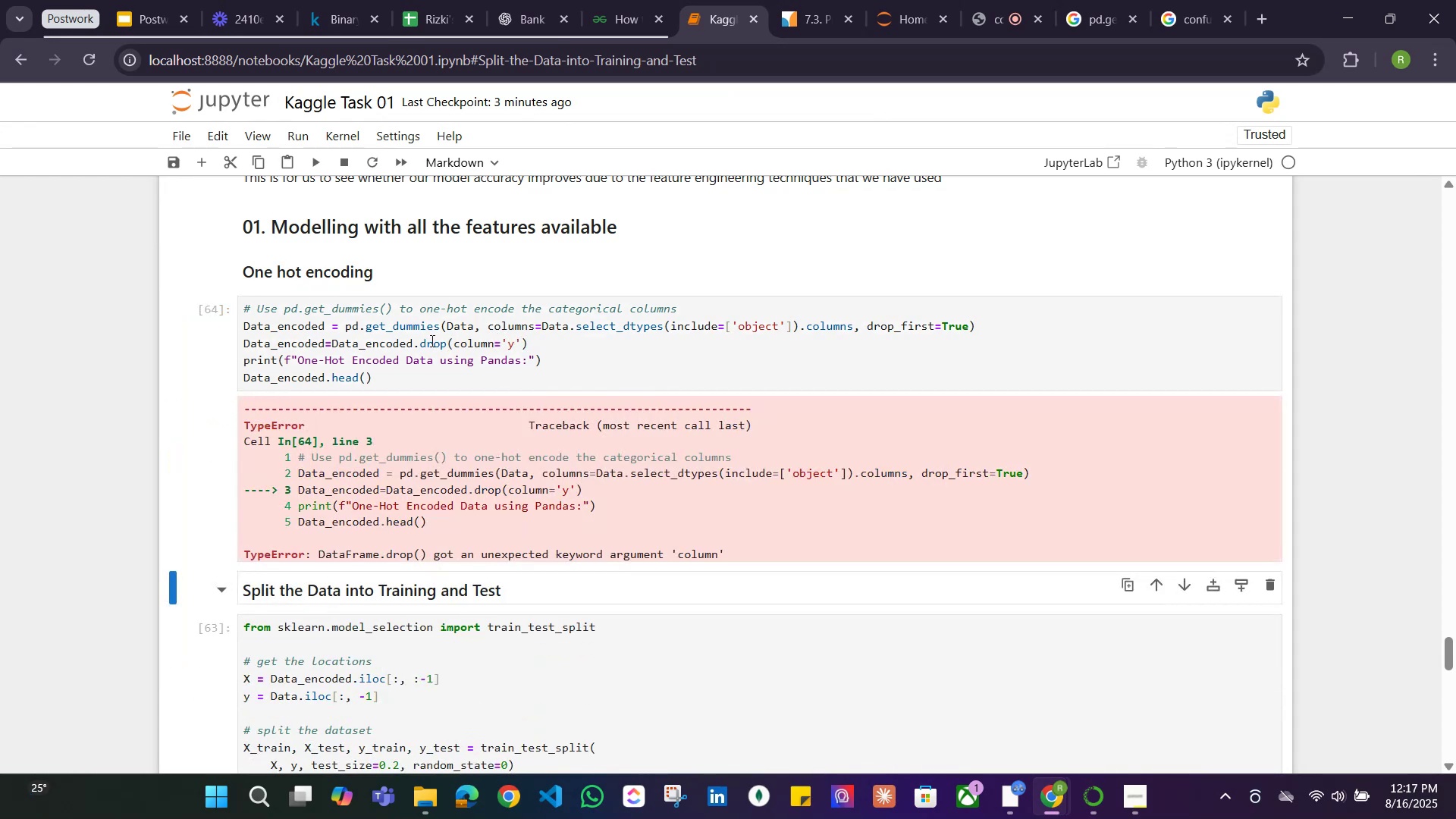 
left_click([431, 342])
 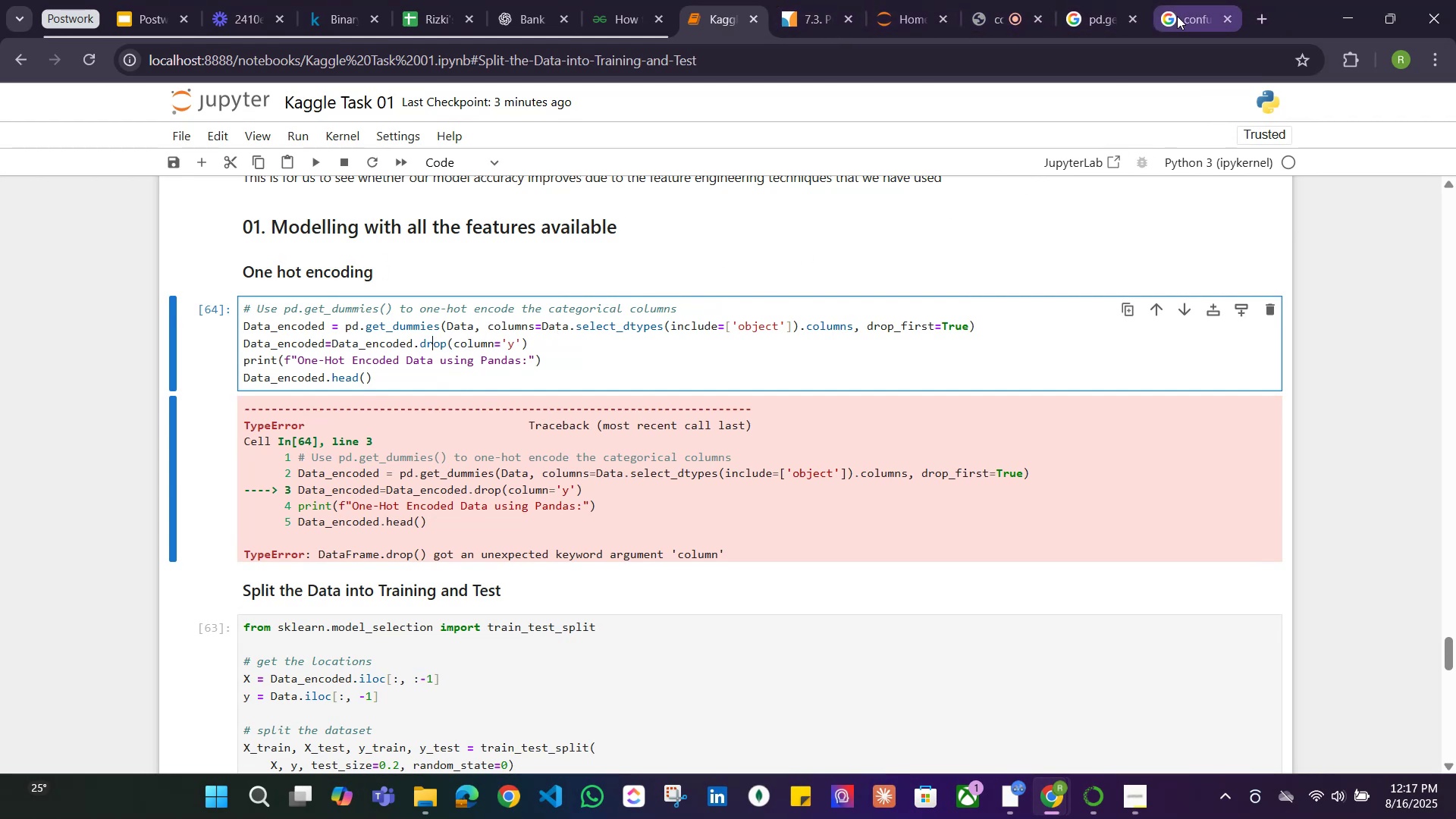 
wait(6.92)
 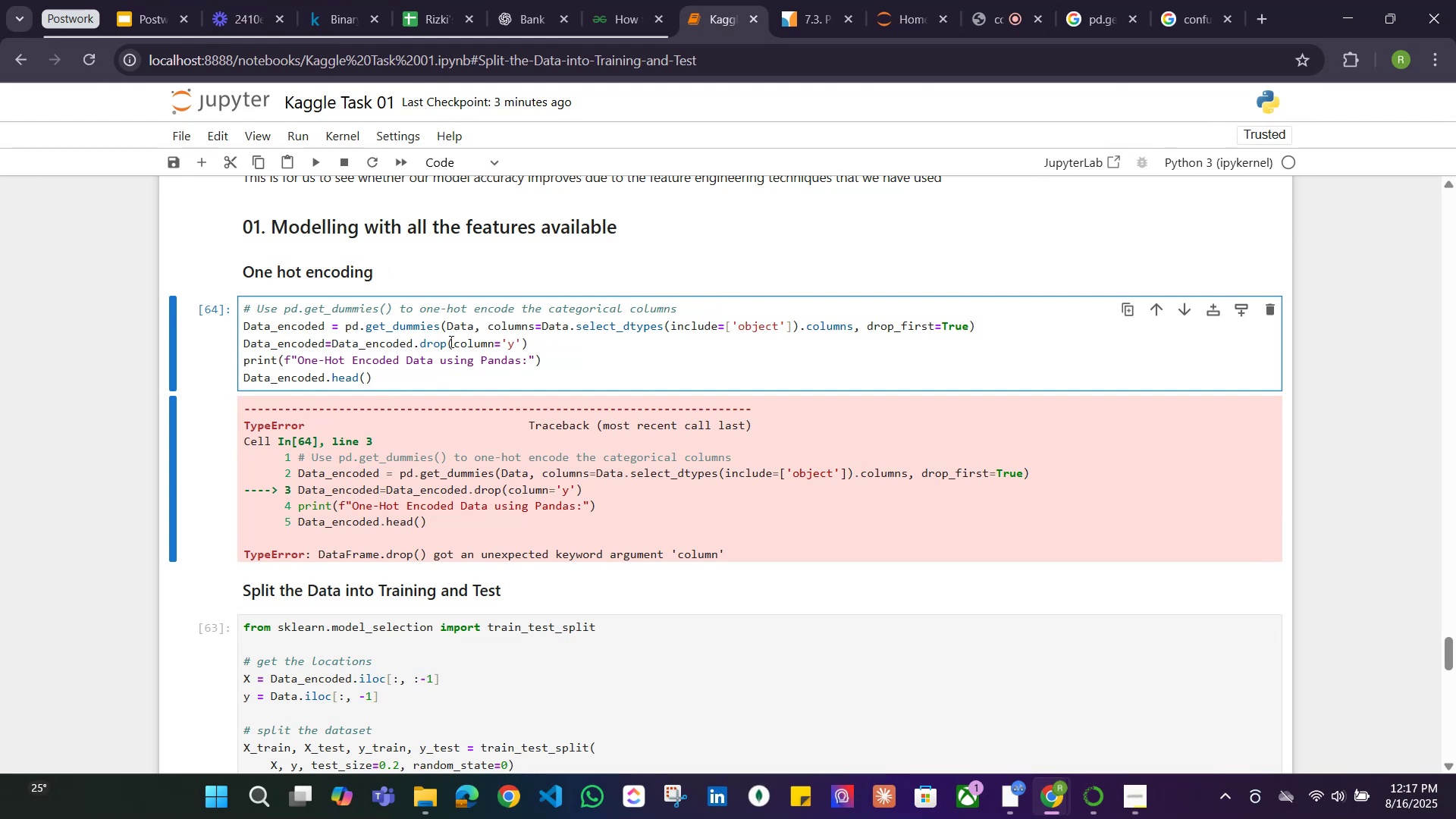 
left_click([1184, 20])
 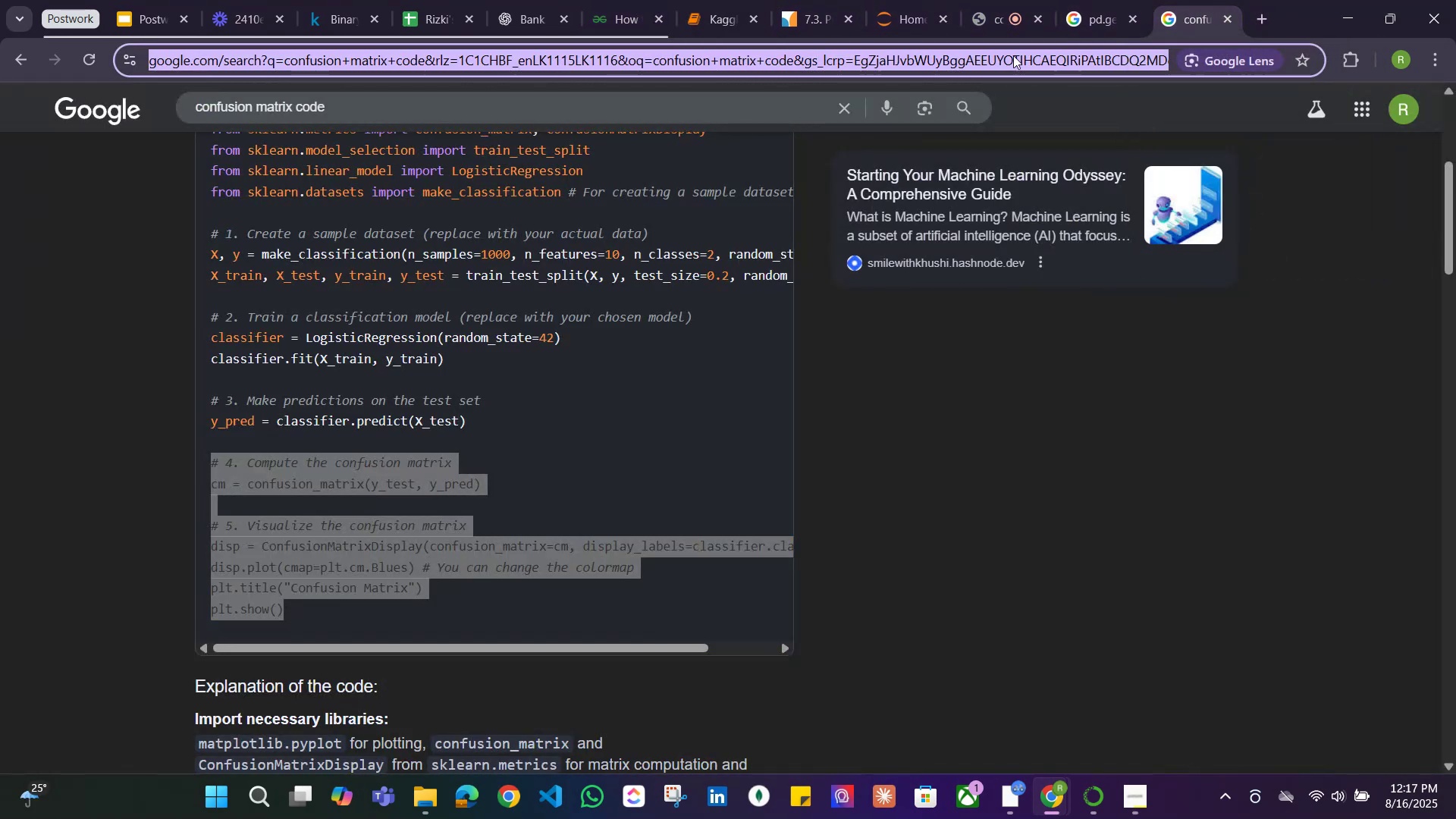 
type(drop fucntion in pandas)
 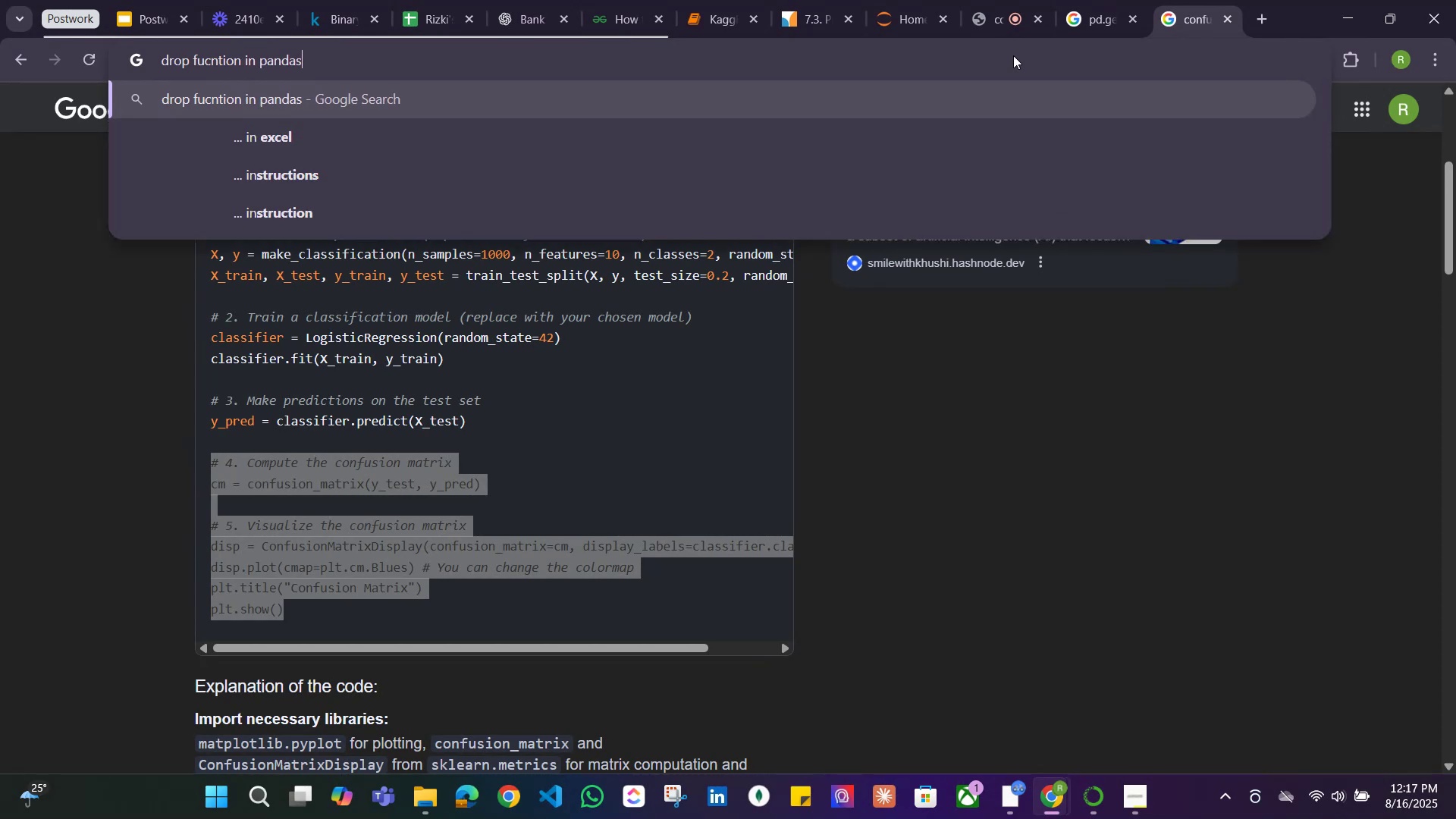 
key(Enter)
 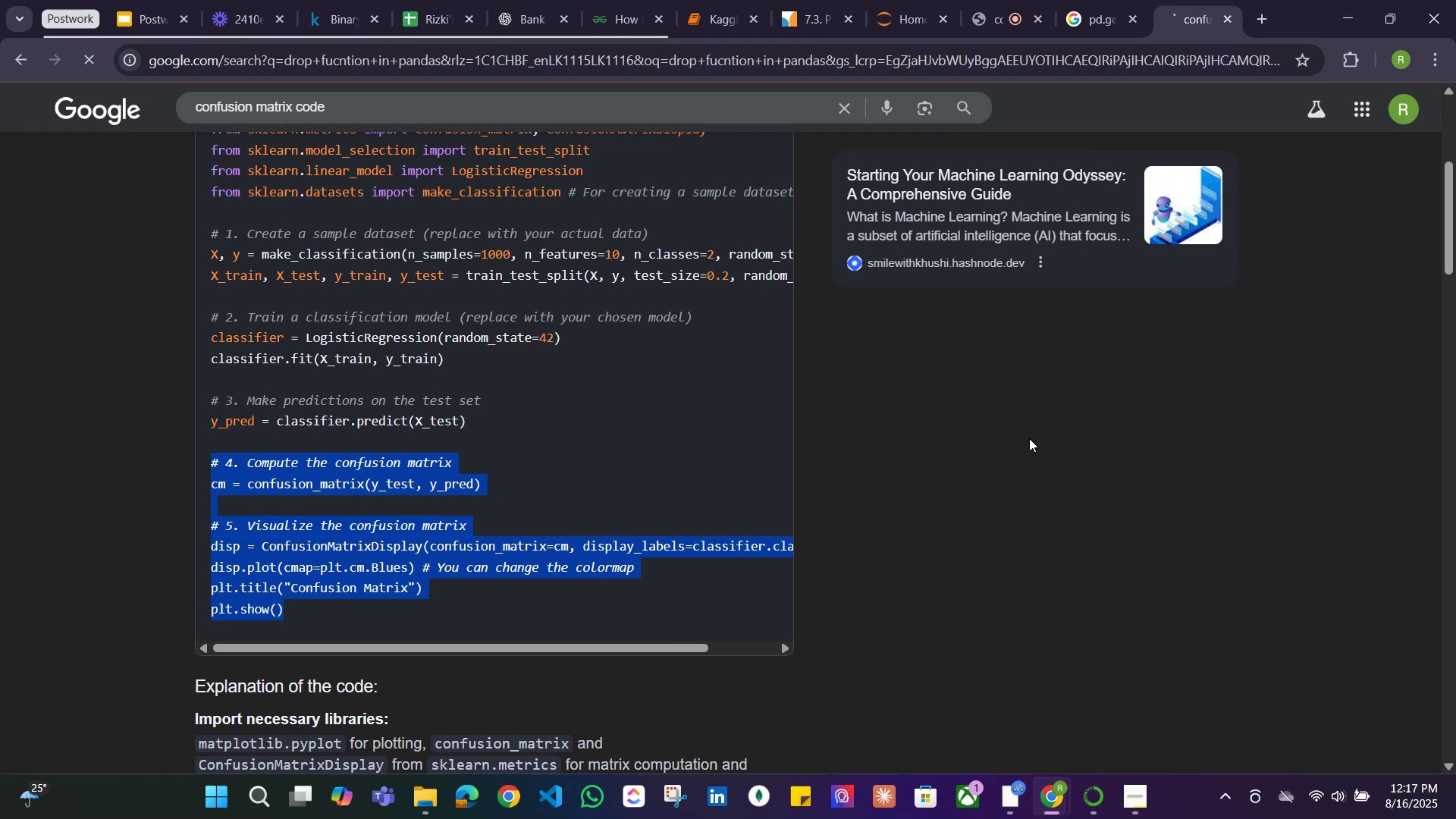 
wait(14.36)
 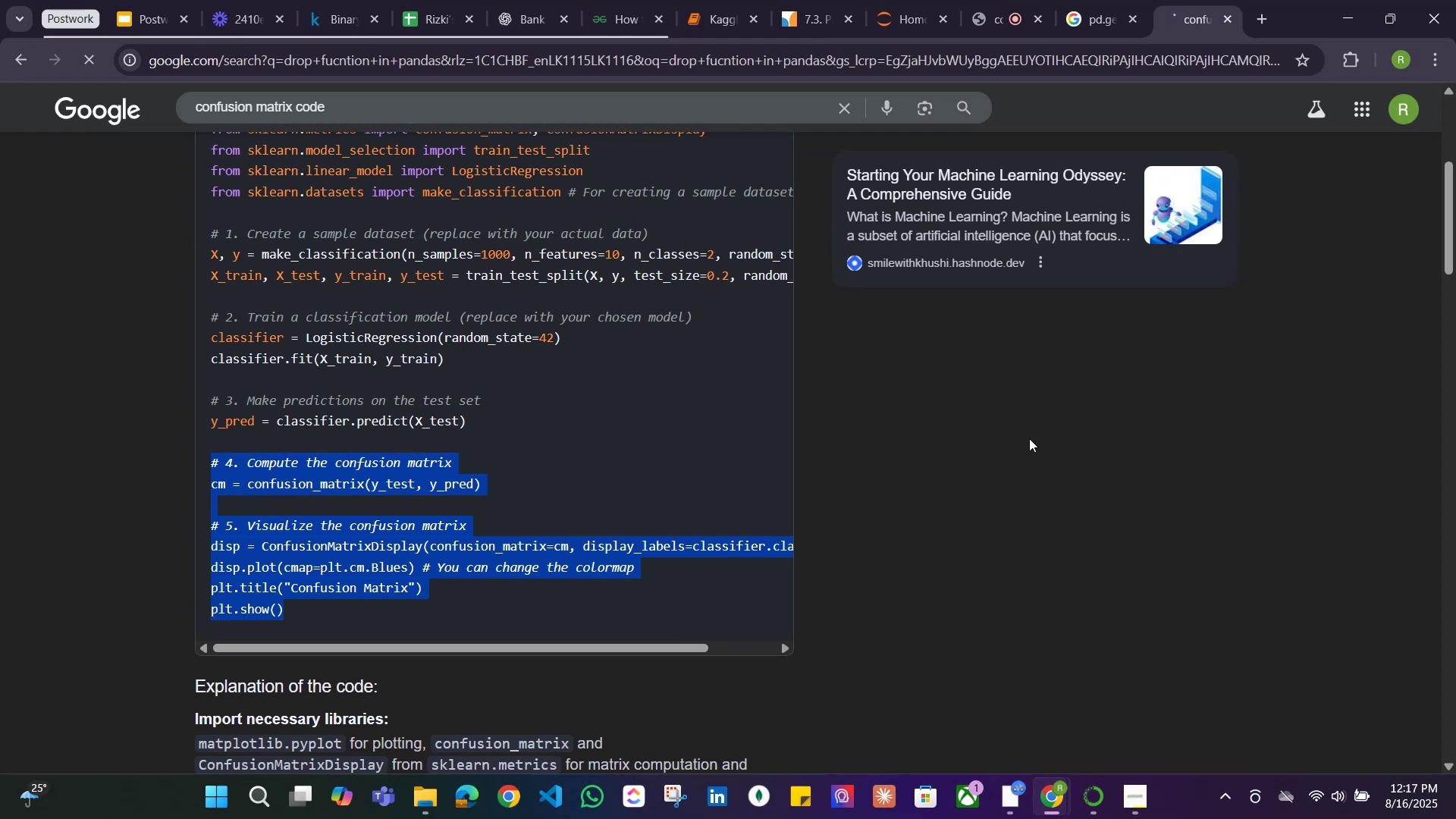 
left_click([511, 639])
 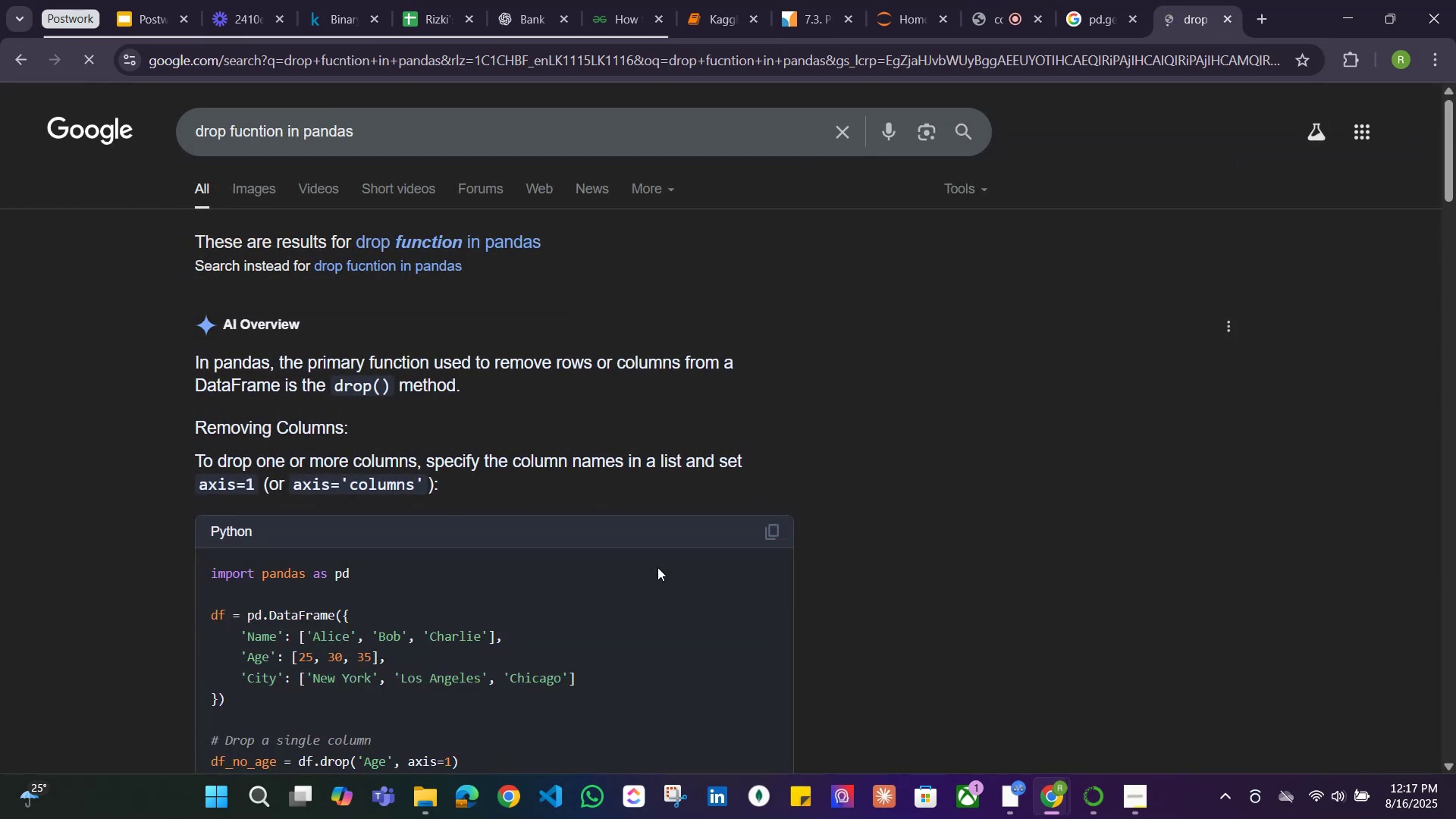 
scroll: coordinate [652, 548], scroll_direction: down, amount: 3.0
 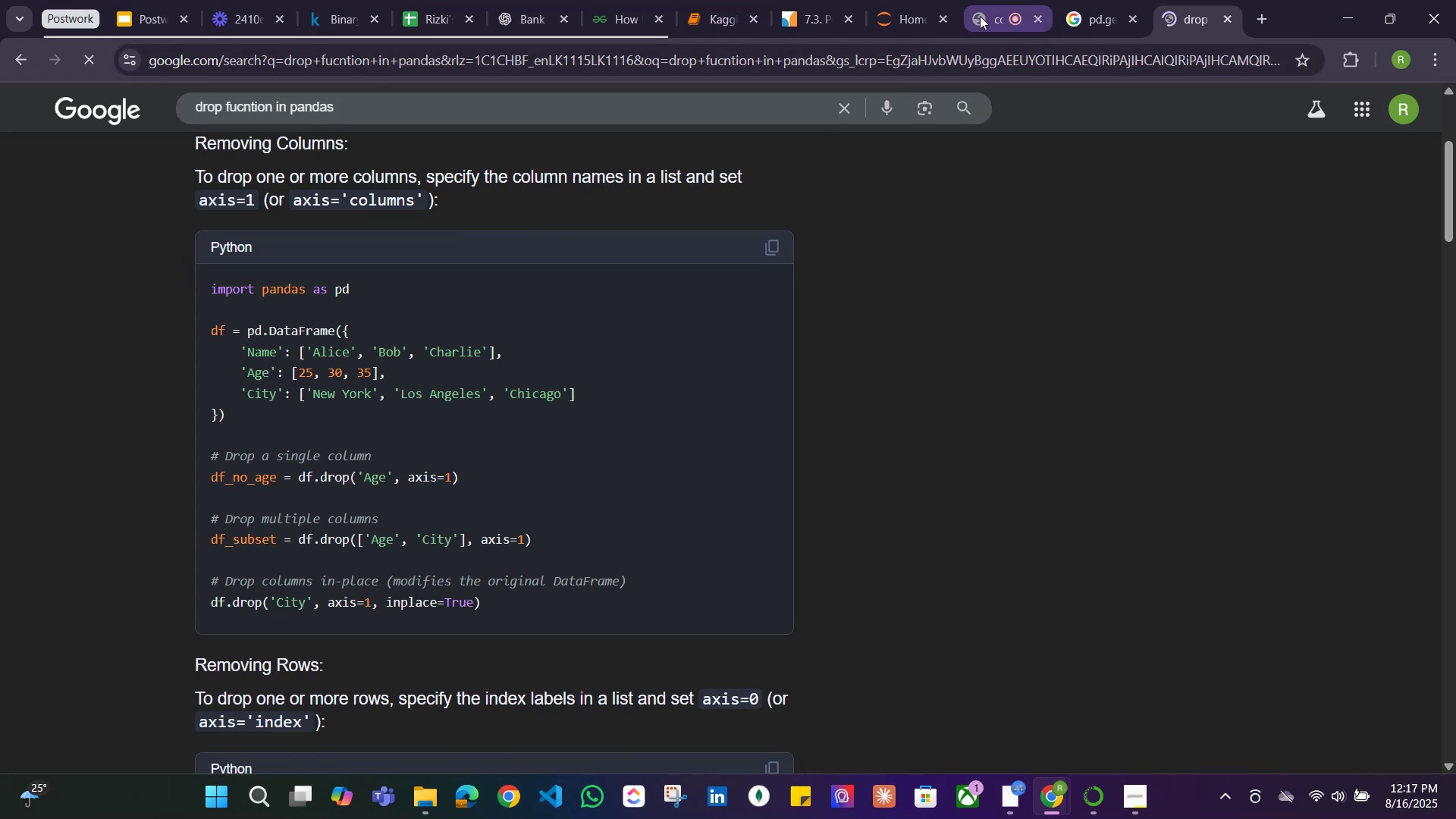 
wait(5.91)
 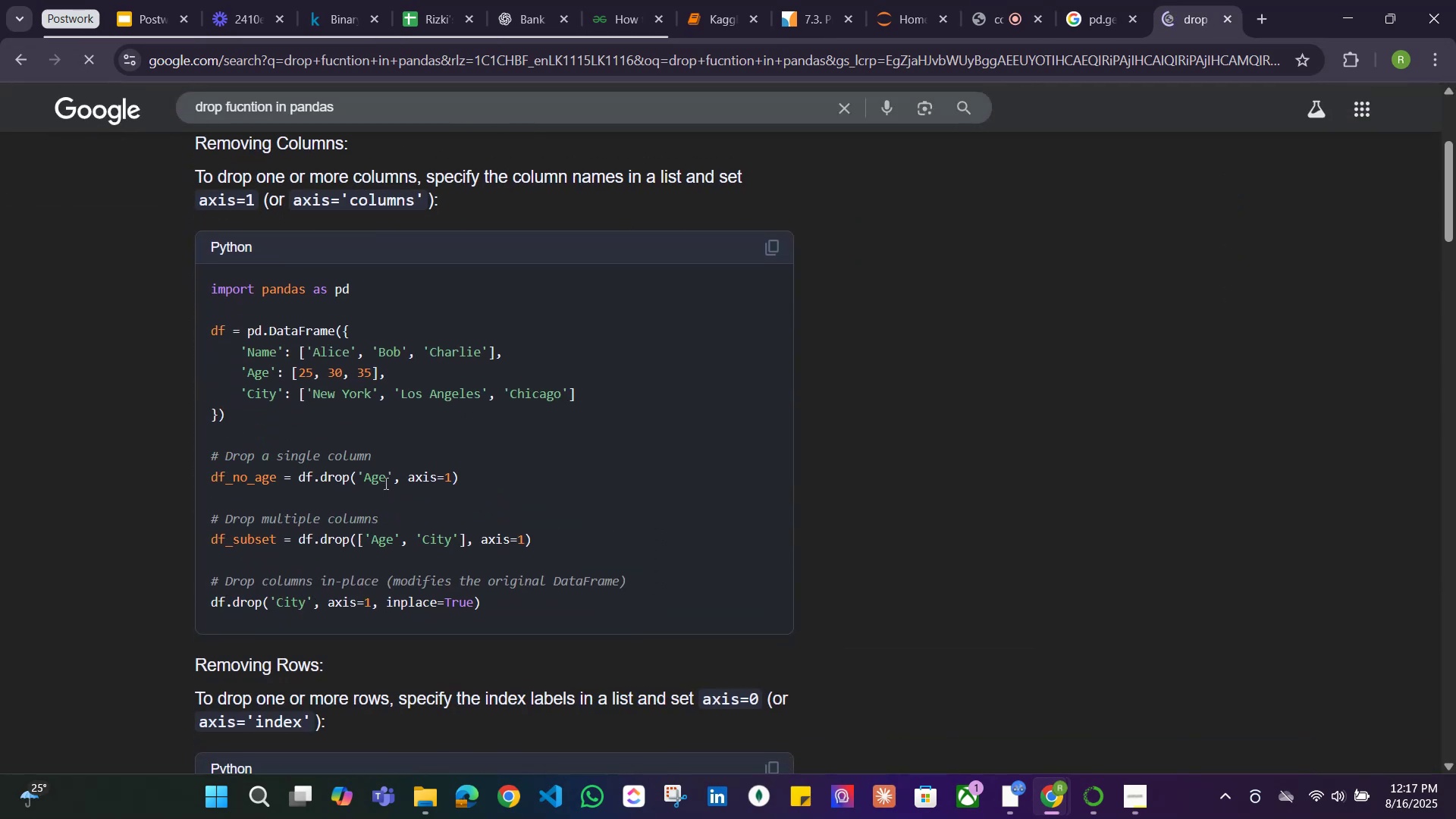 
left_click([726, 14])
 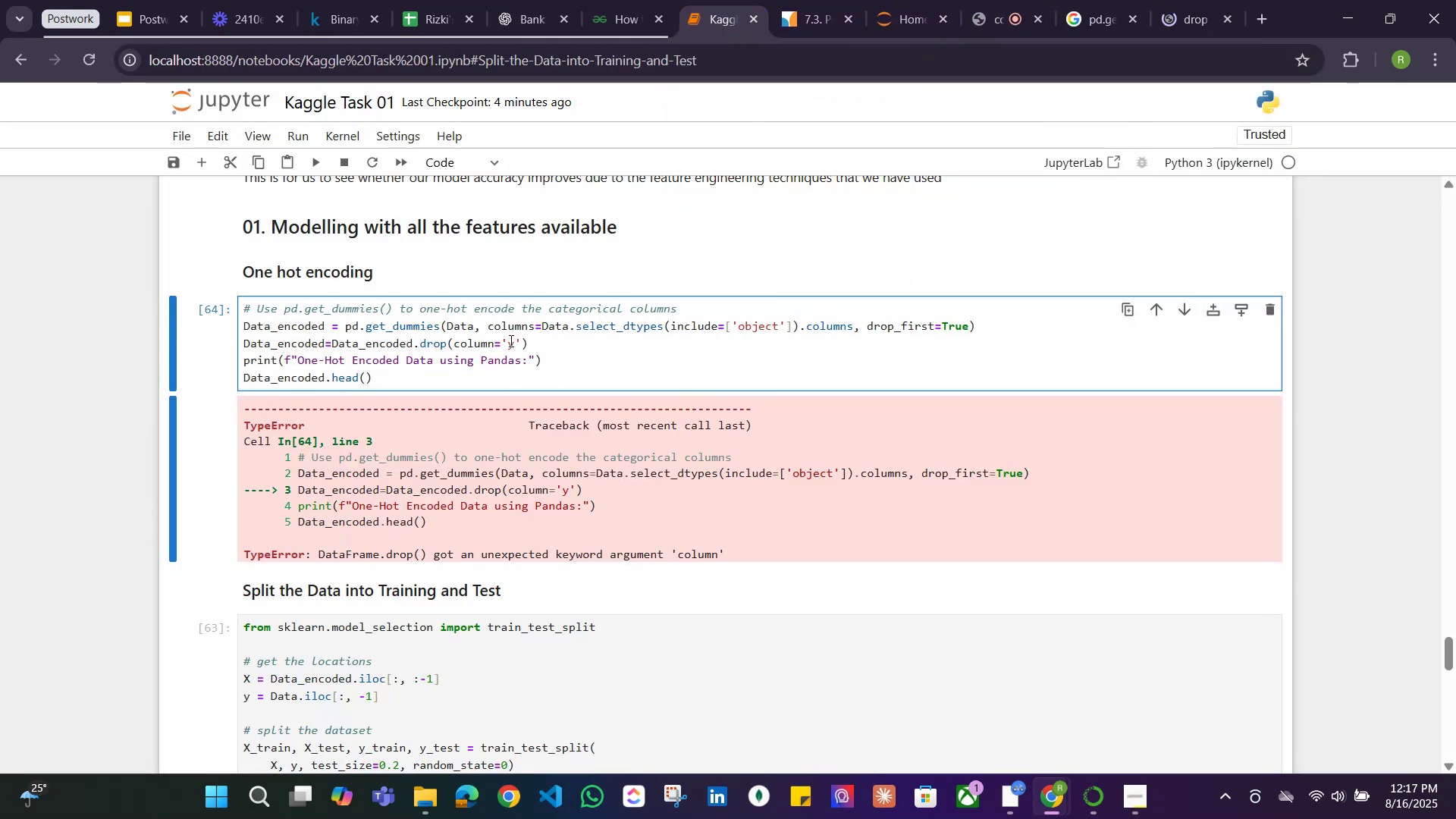 
left_click_drag(start_coordinate=[502, 340], to_coordinate=[457, 340])
 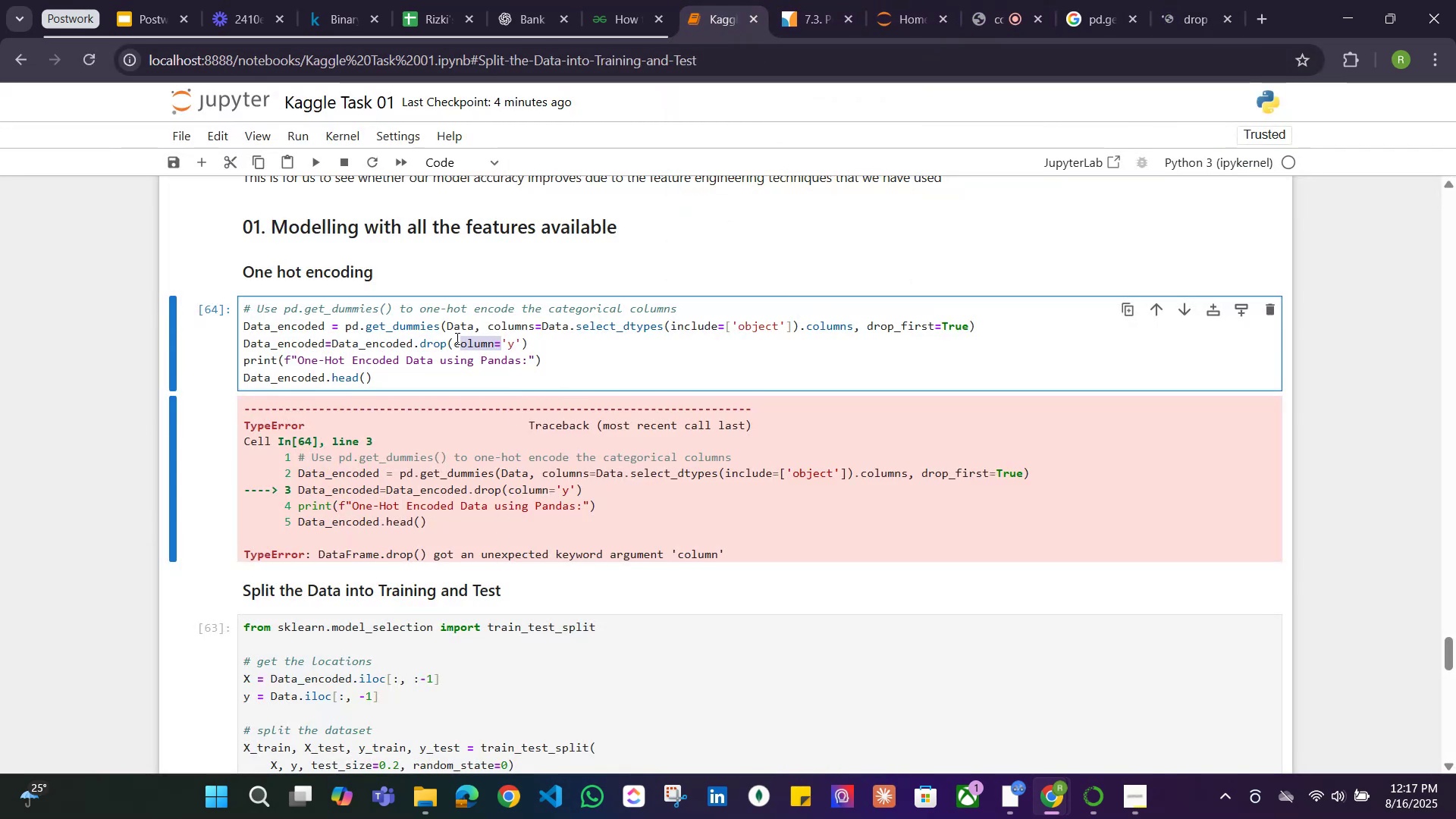 
key(Backspace)
 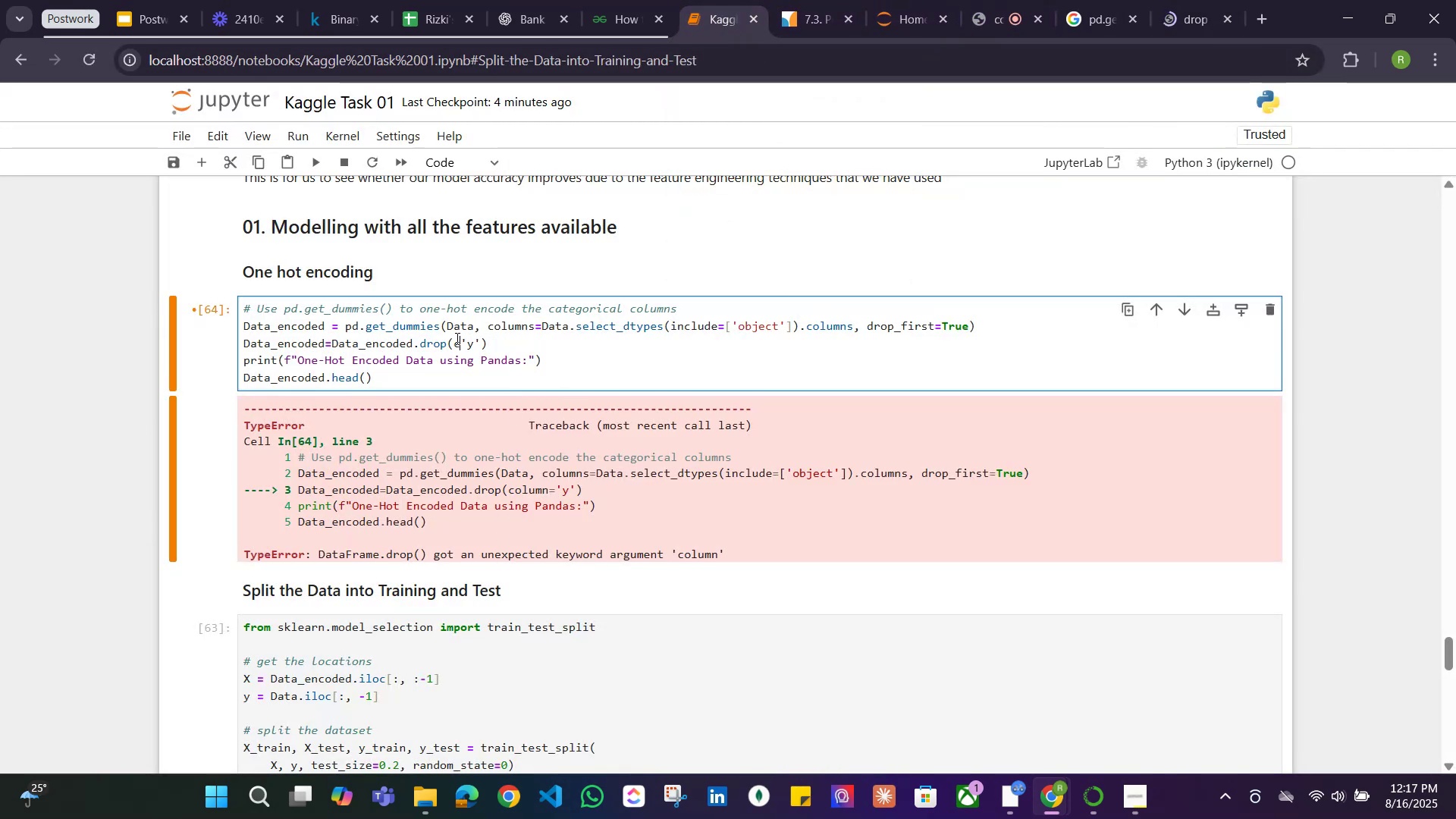 
key(Backspace)
 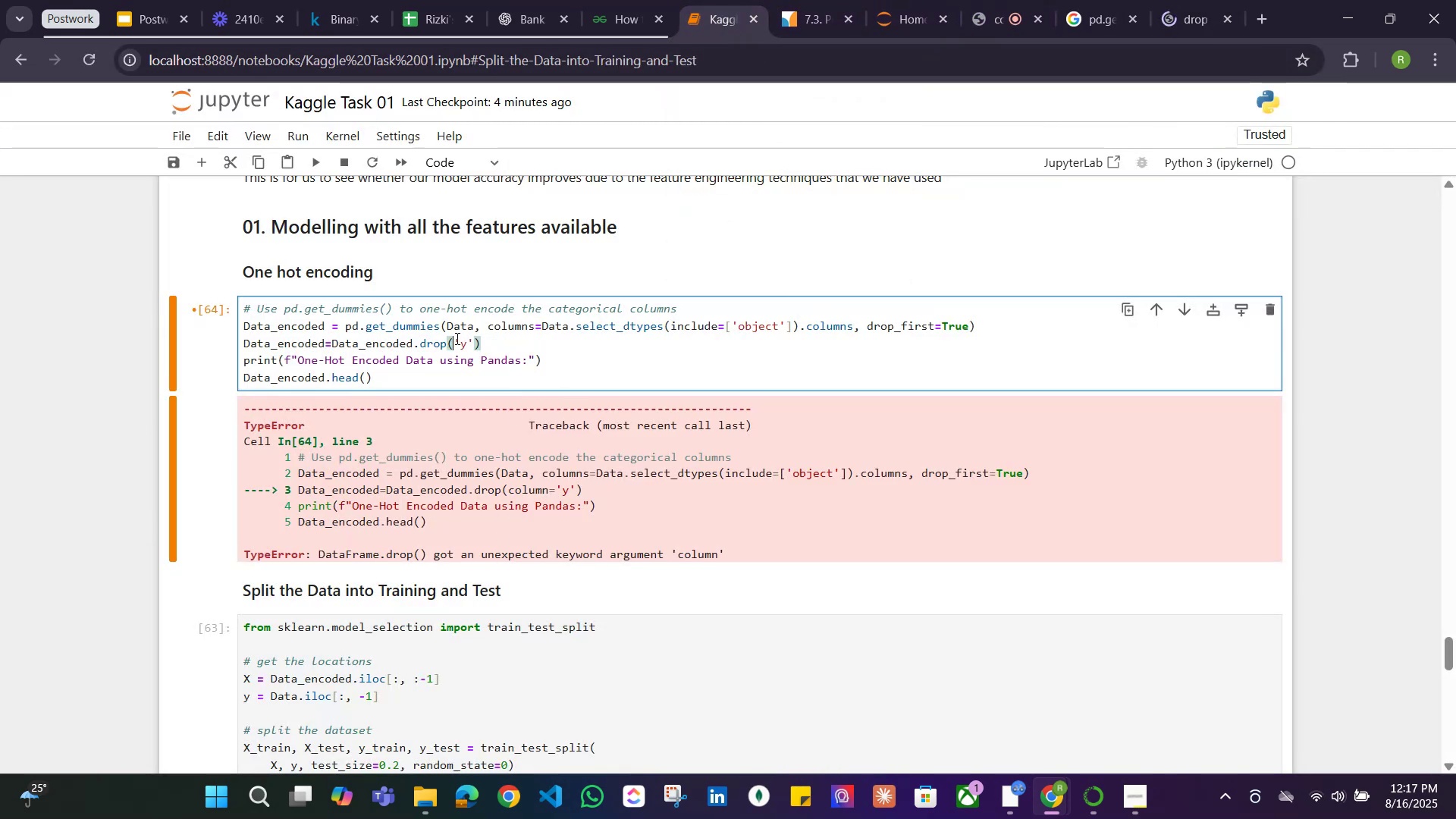 
key(ArrowRight)
 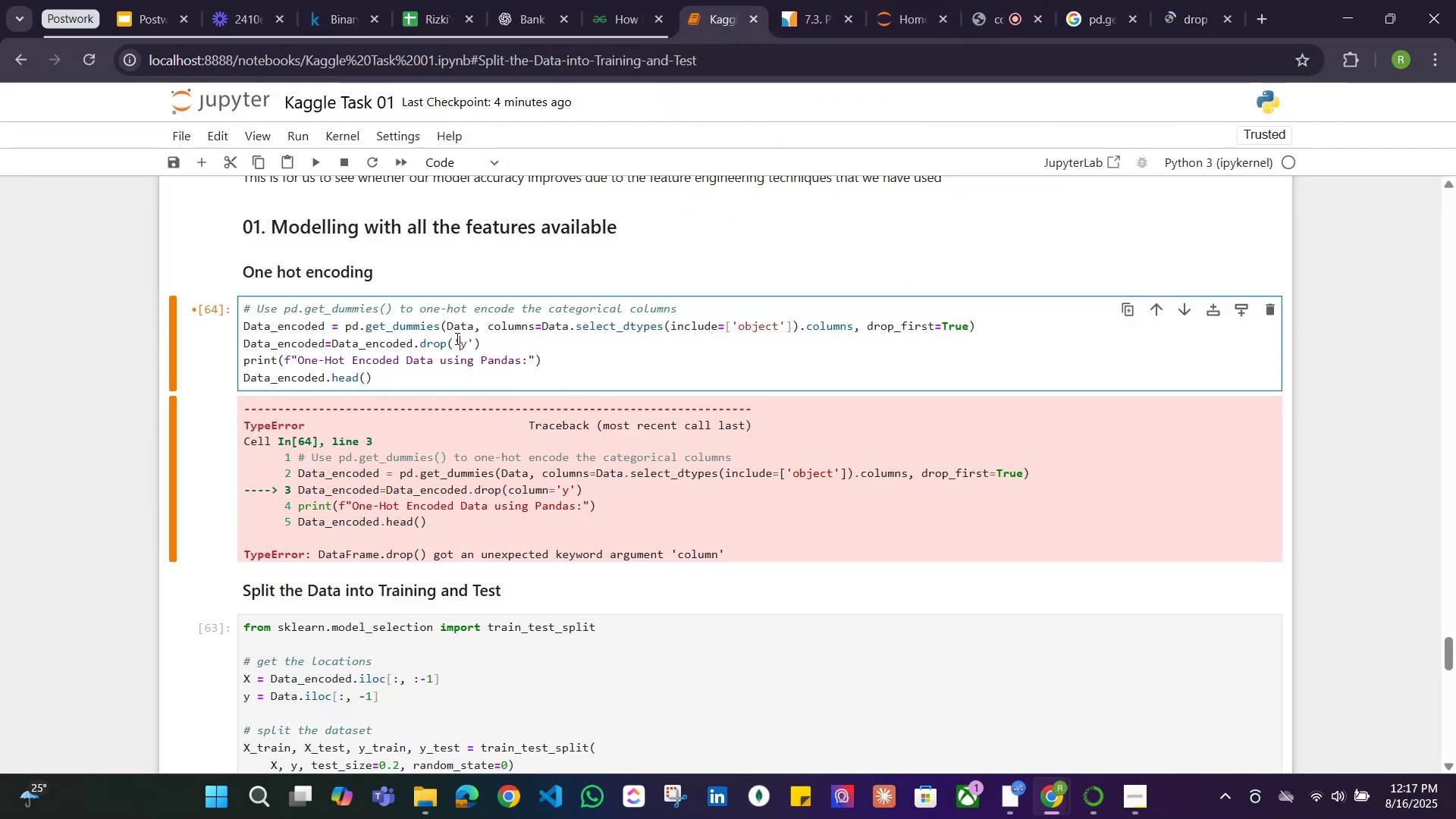 
key(ArrowRight)
 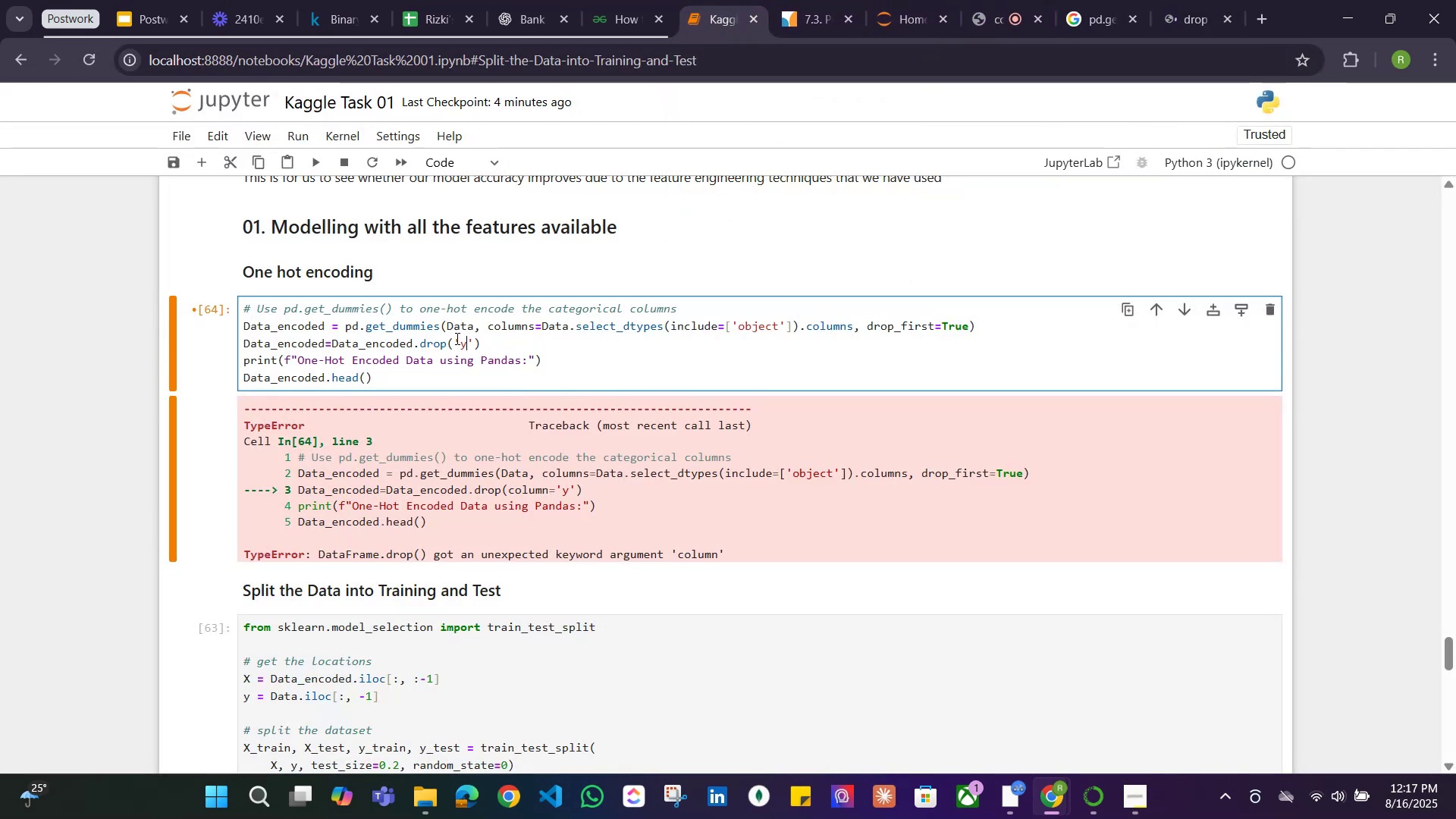 
key(ArrowRight)
 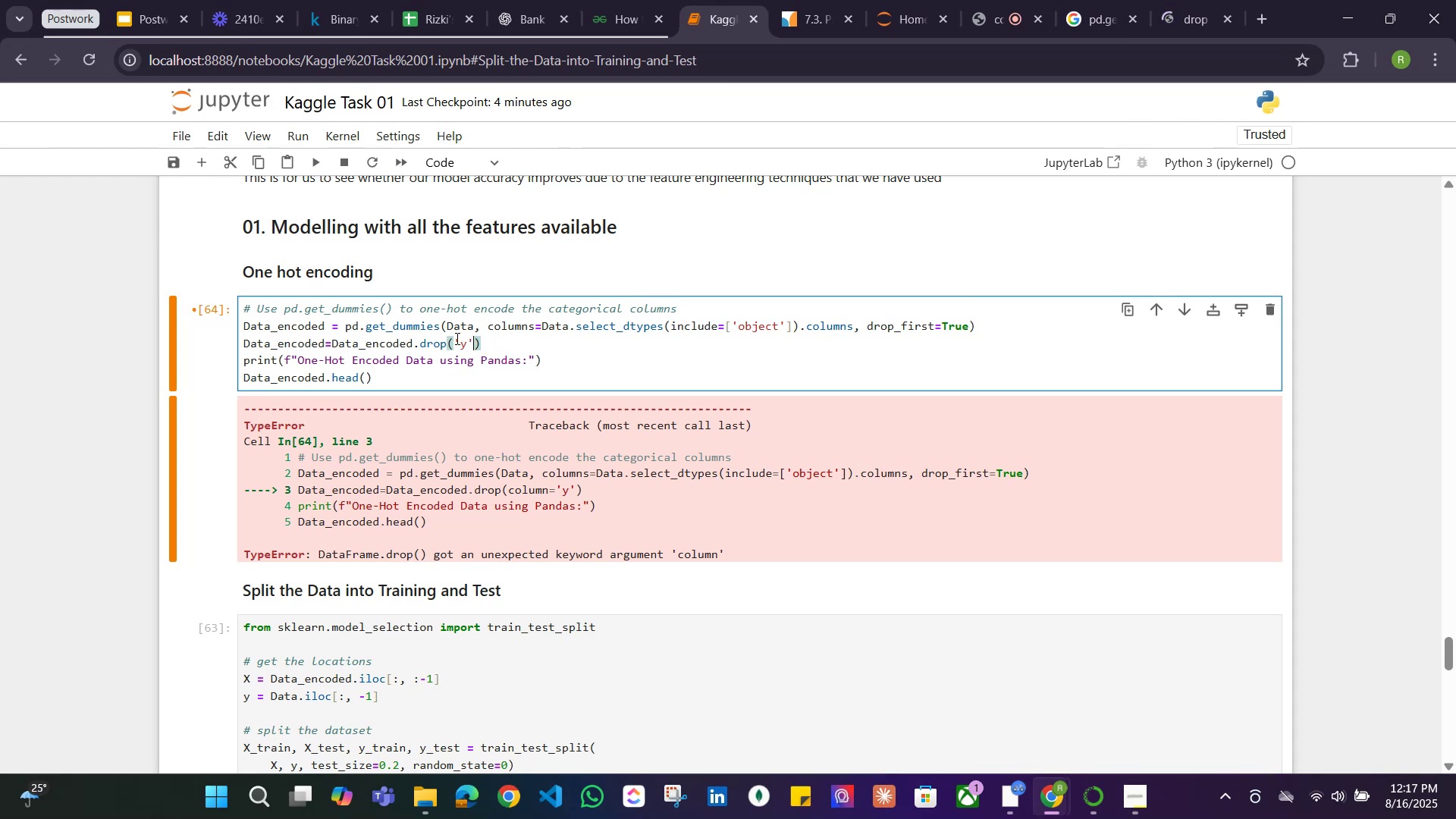 
type(,axis=1)
 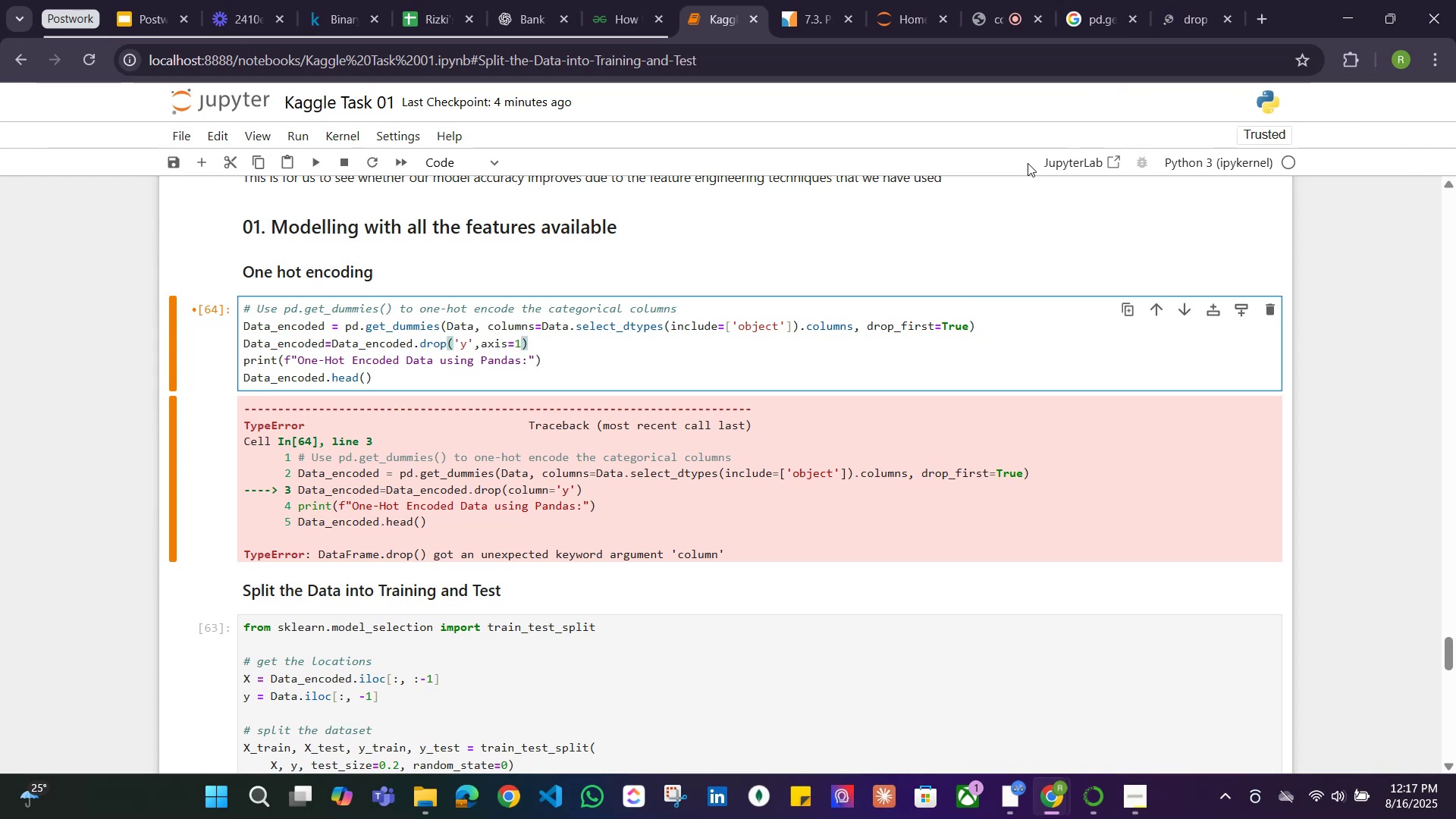 